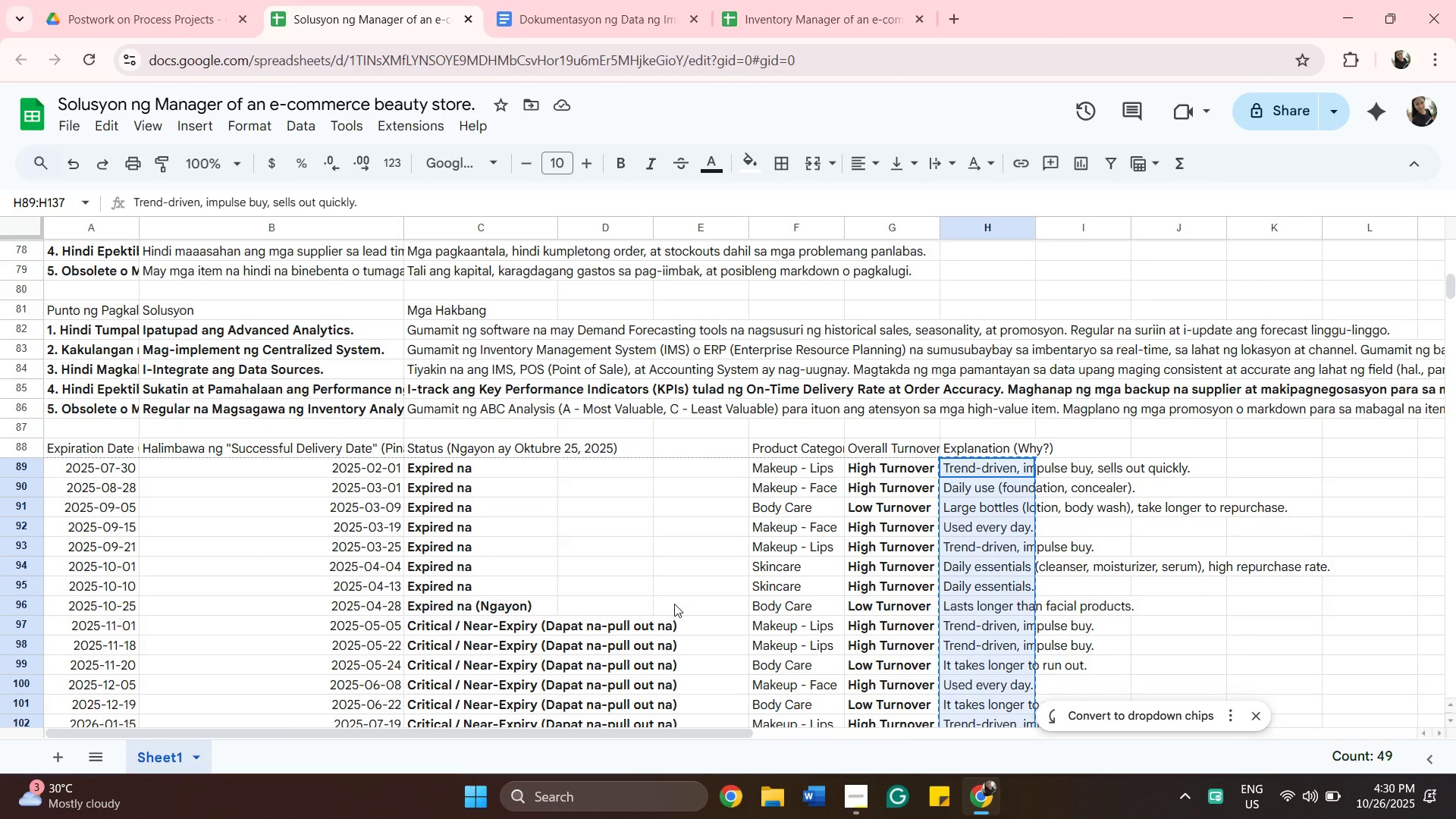 
wait(5.43)
 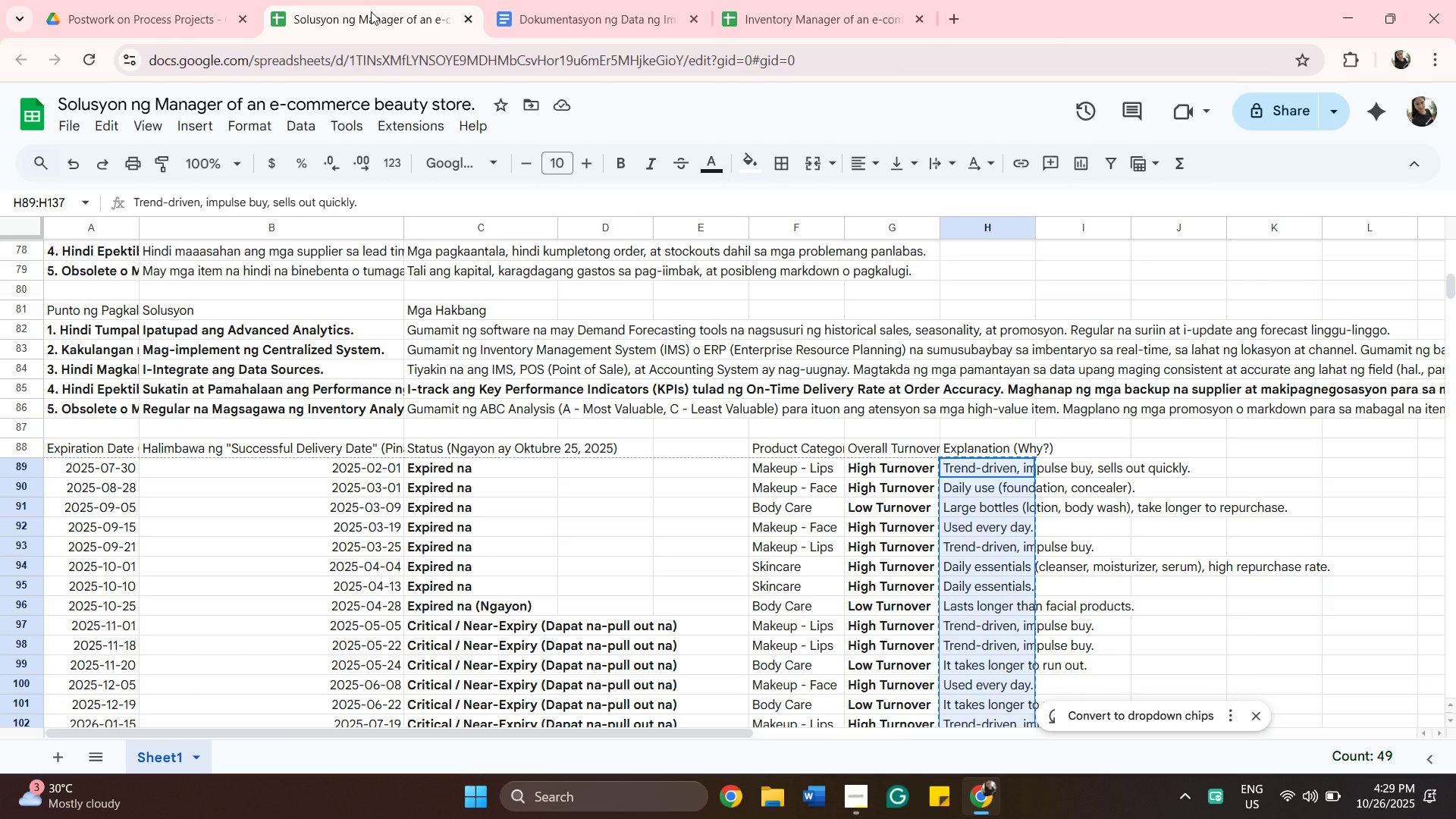 
scroll: coordinate [519, 541], scroll_direction: up, amount: 16.0
 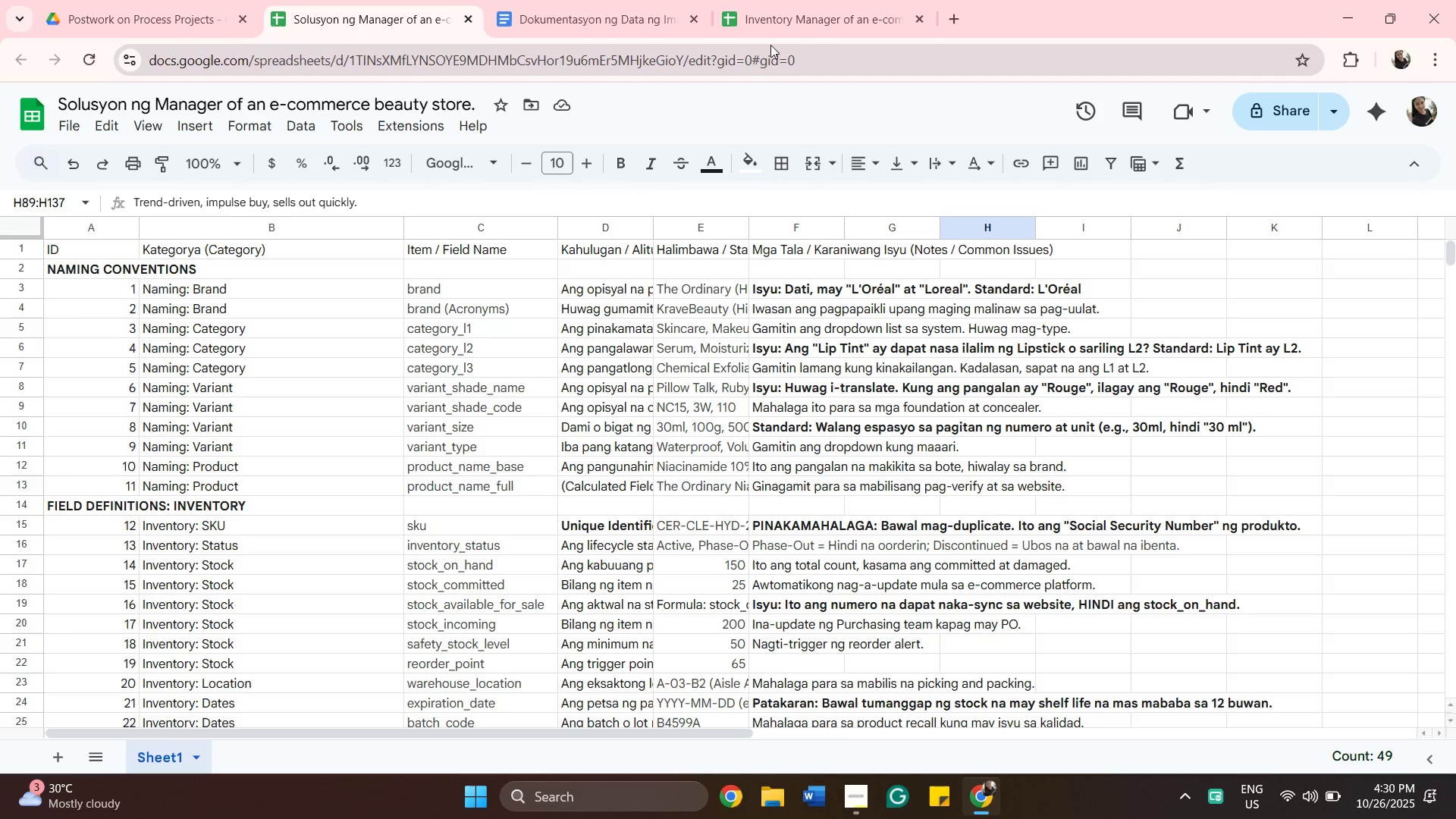 
left_click([760, 20])
 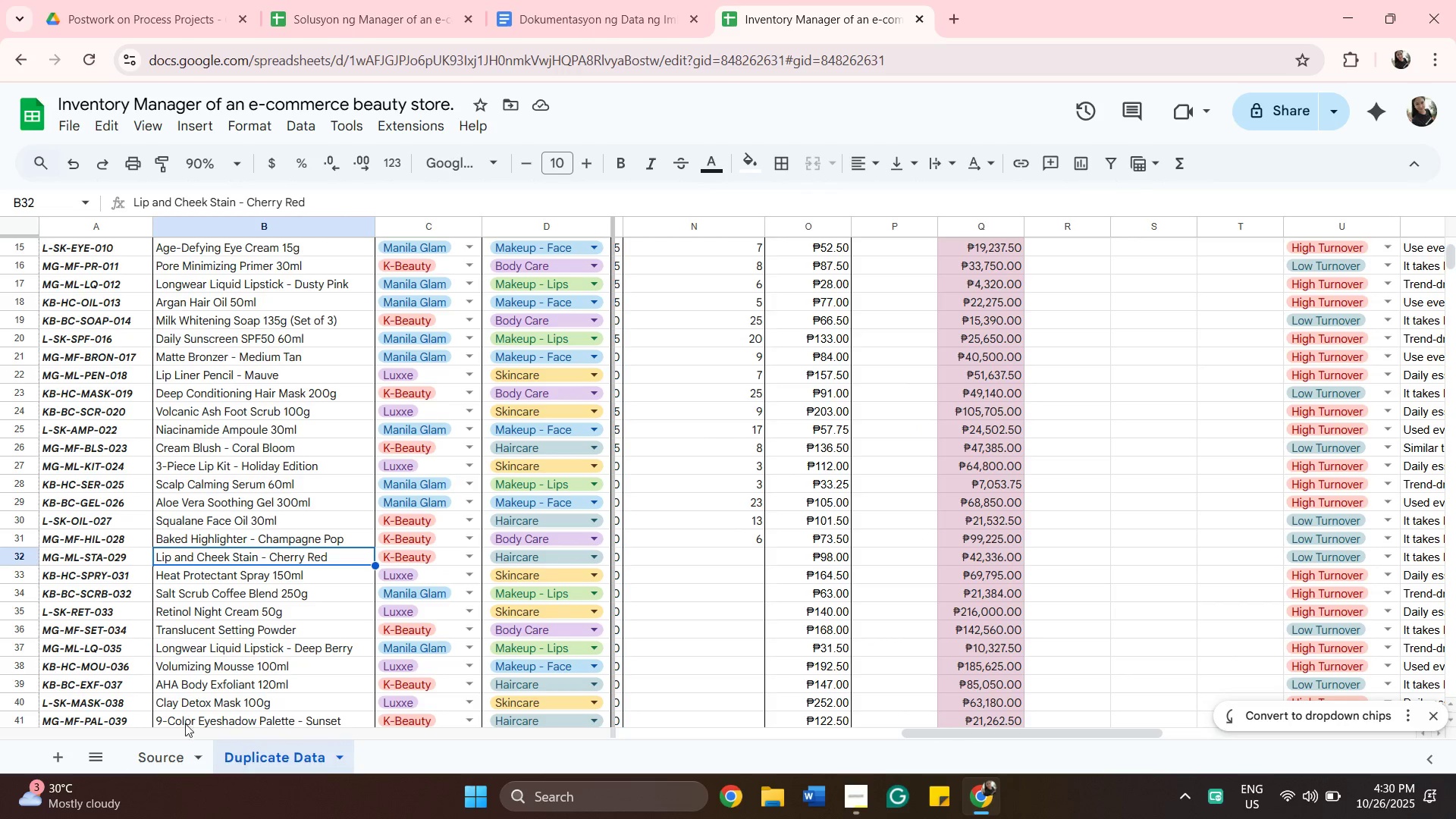 
left_click([170, 759])
 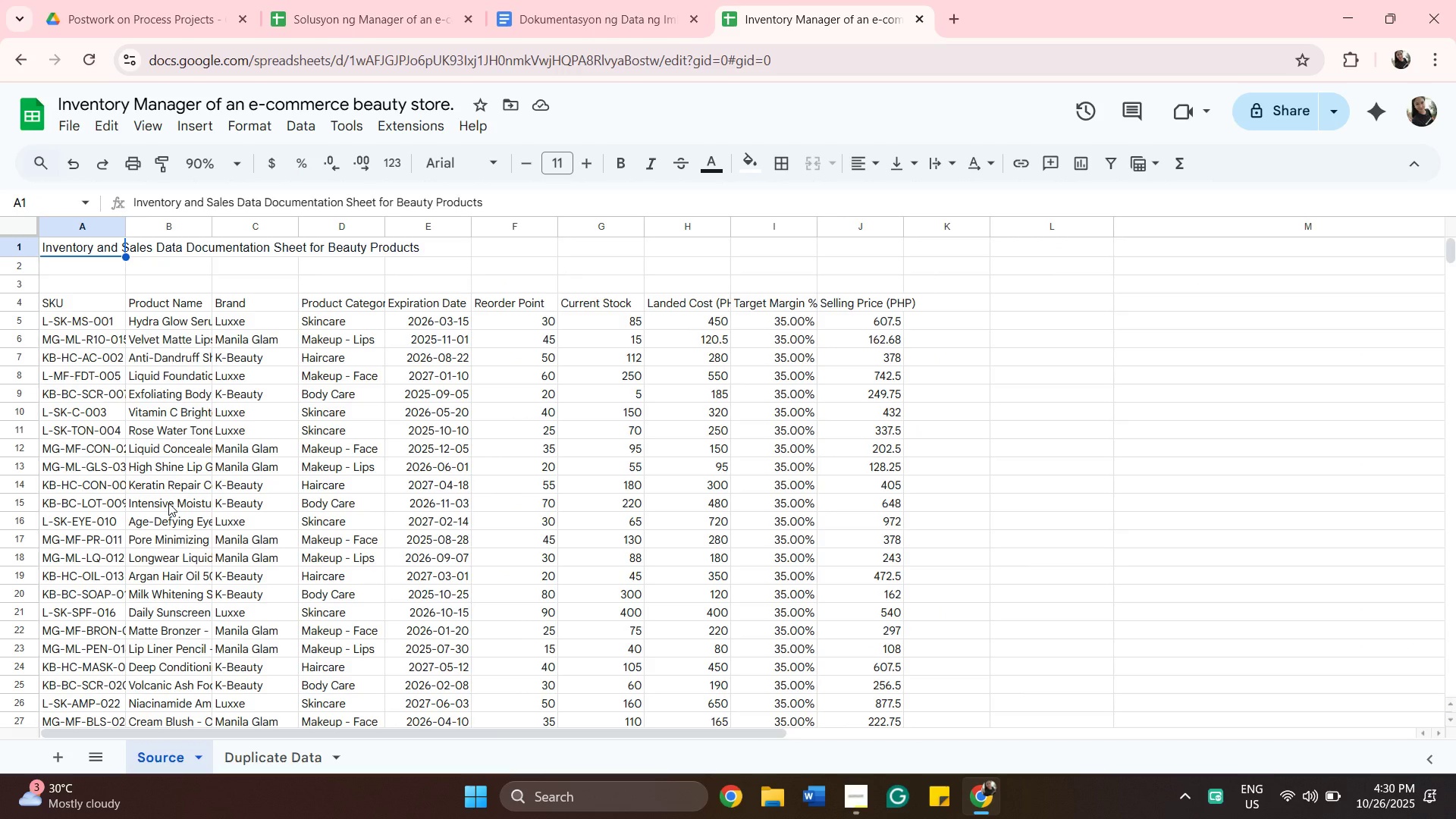 
scroll: coordinate [178, 563], scroll_direction: down, amount: 4.0
 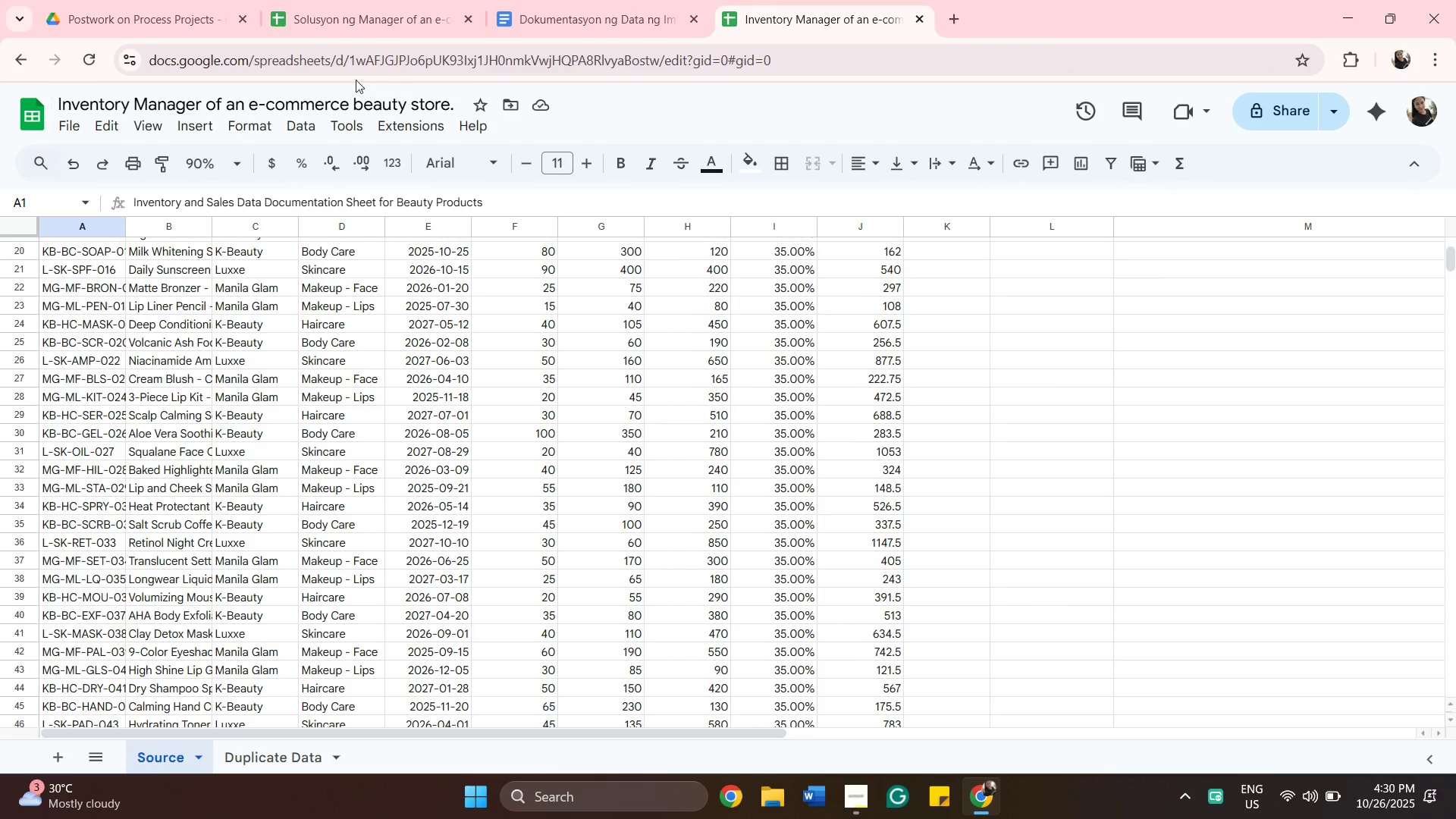 
left_click([342, 23])
 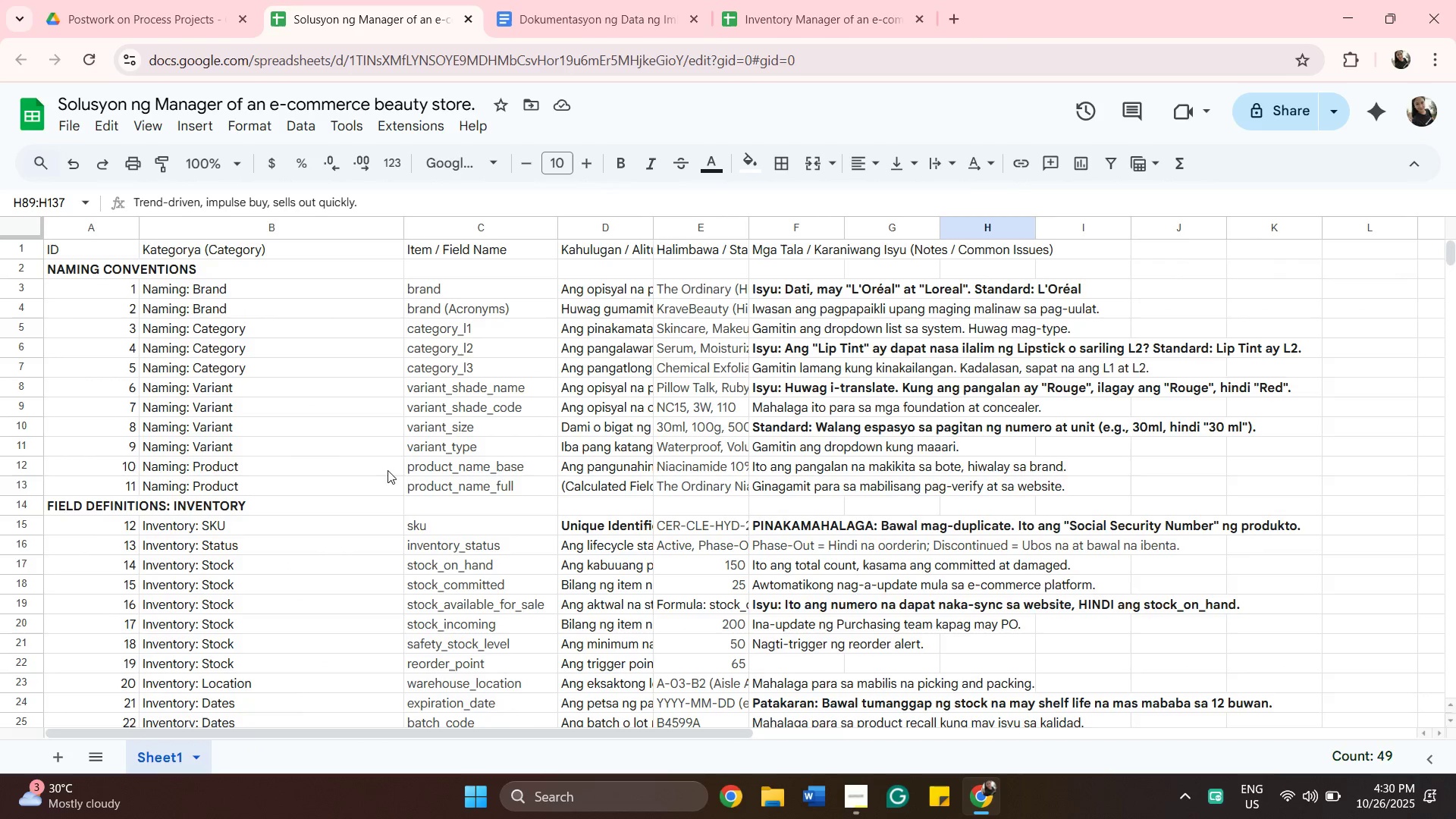 
wait(5.44)
 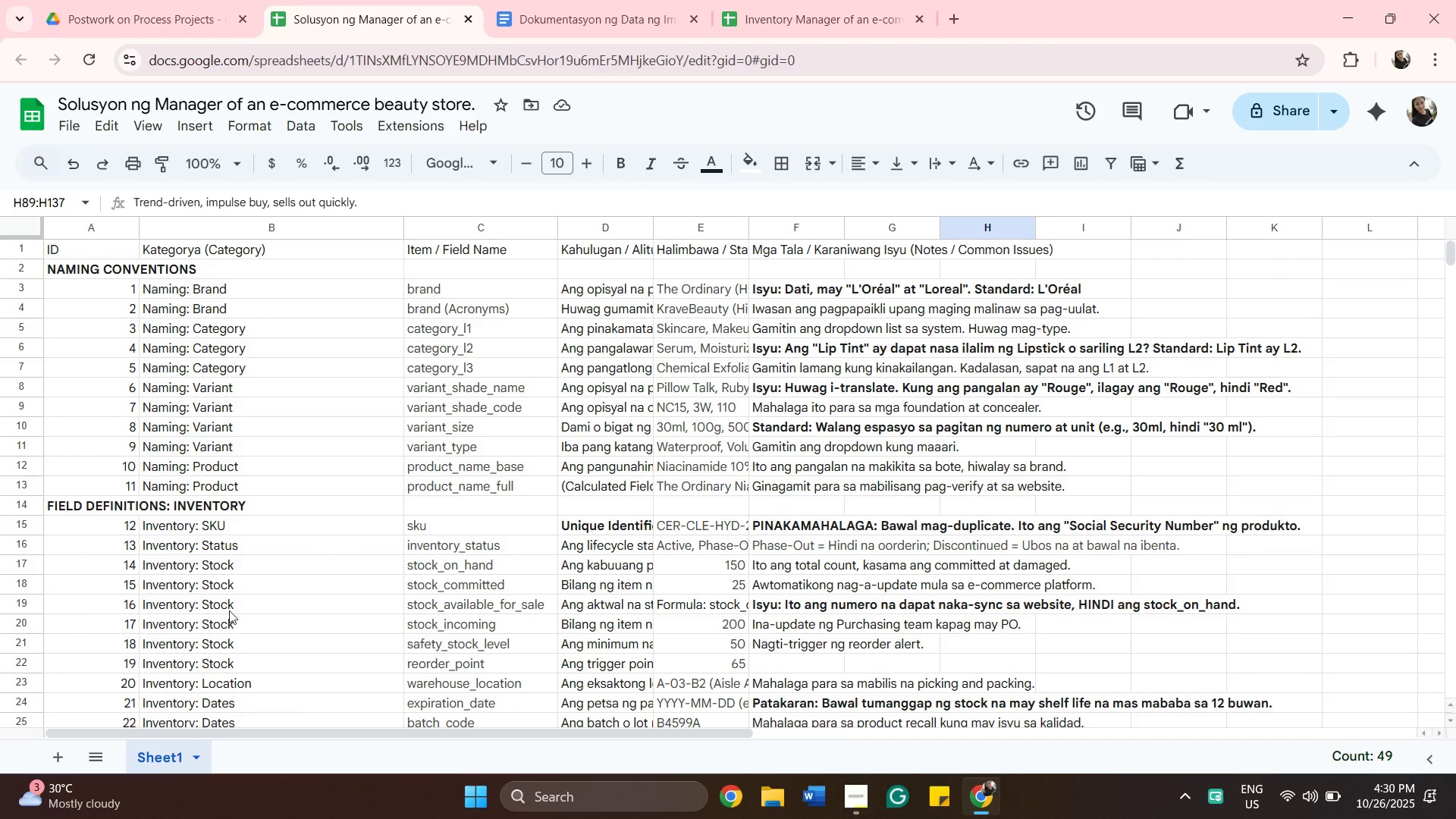 
left_click([772, 15])
 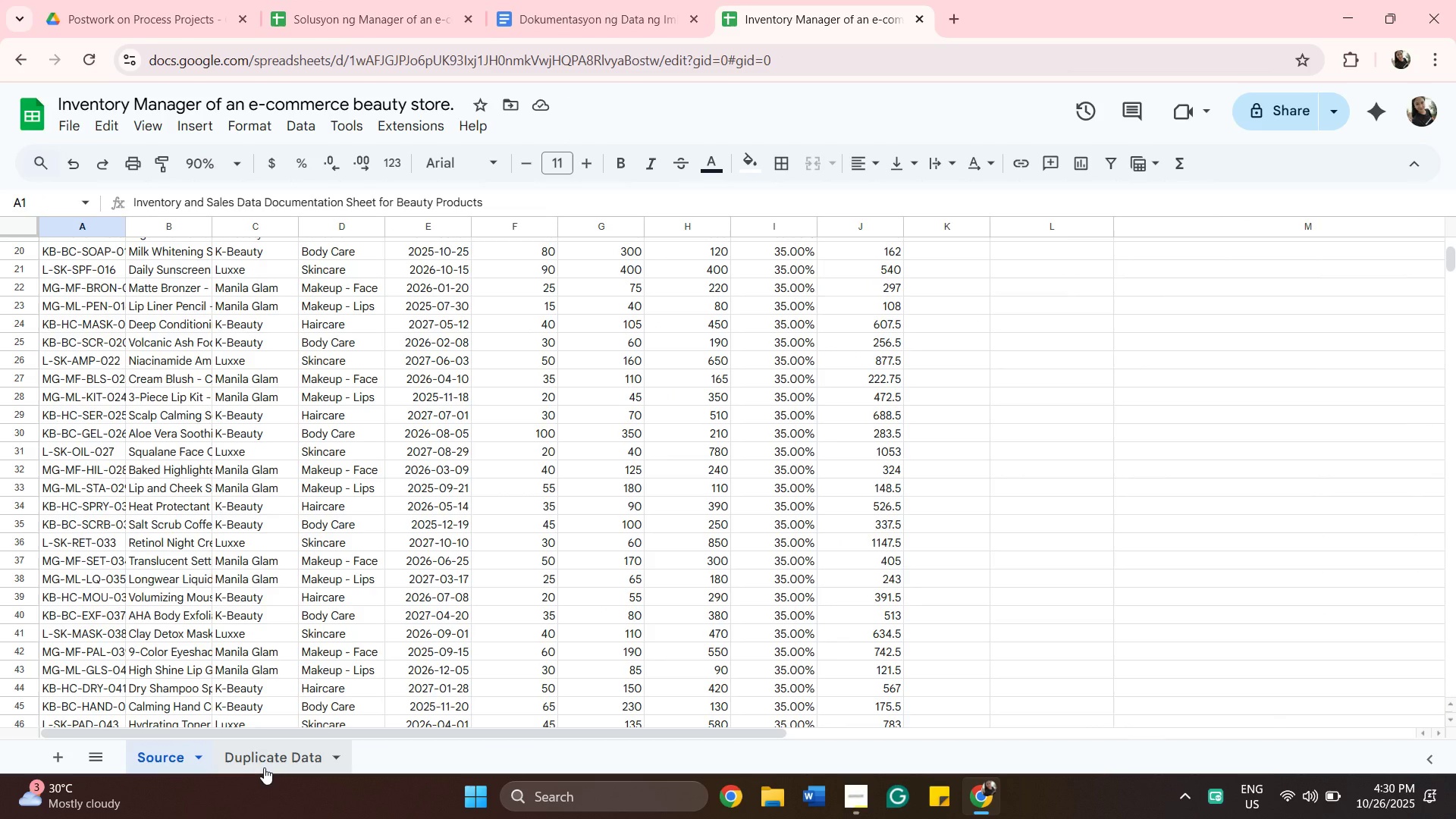 
left_click([264, 767])
 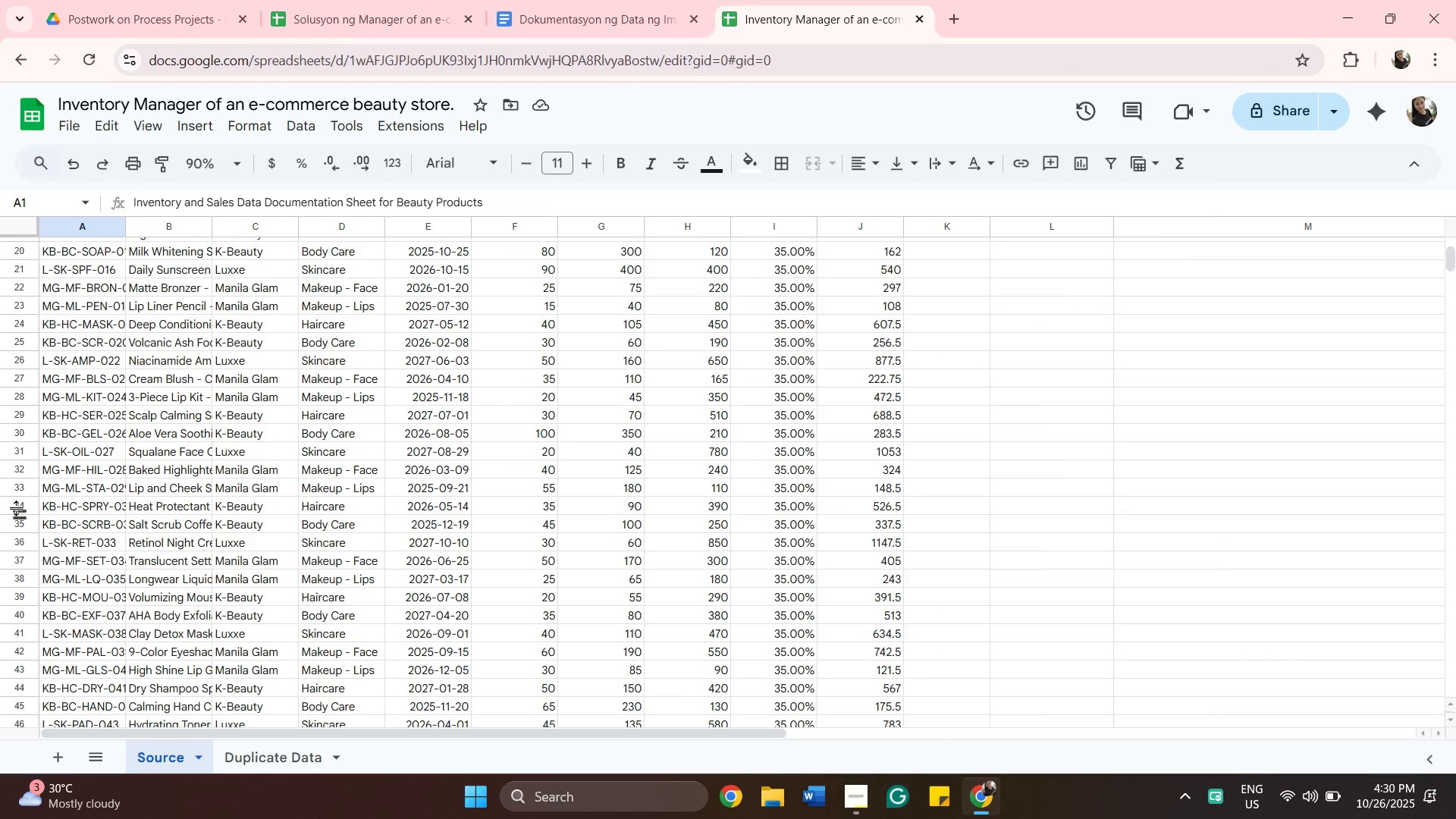 
wait(9.77)
 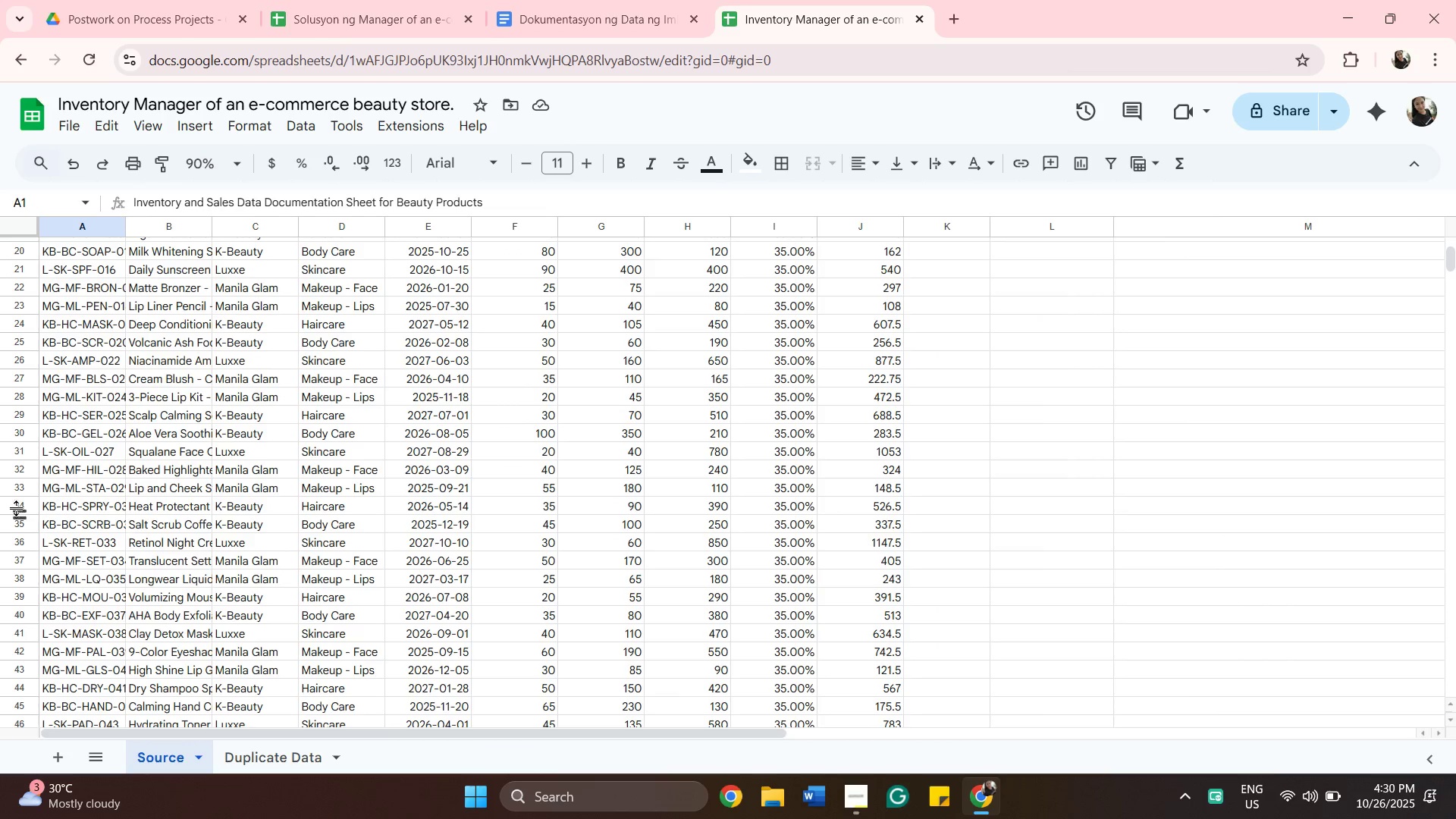 
left_click([26, 490])
 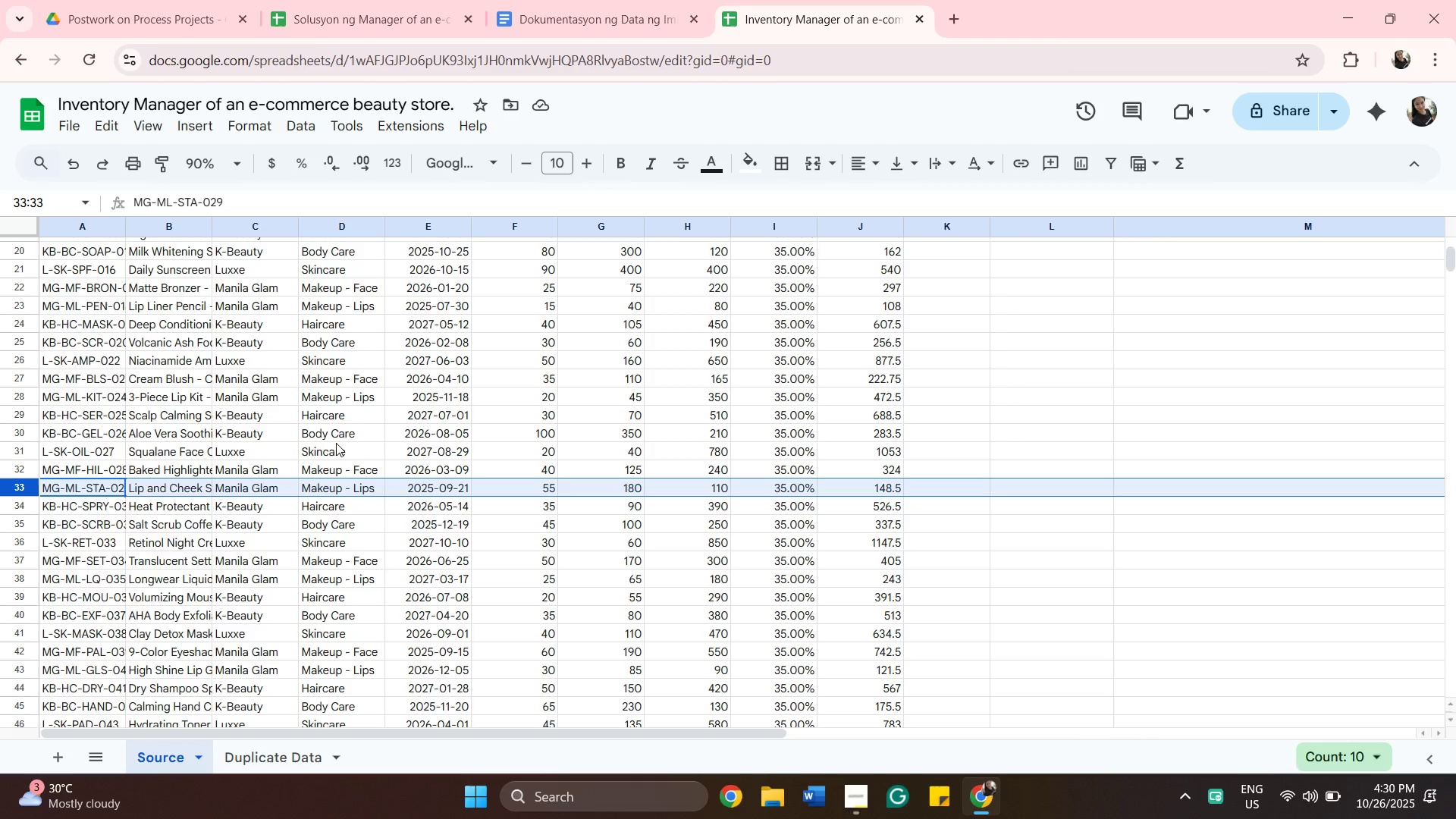 
wait(17.43)
 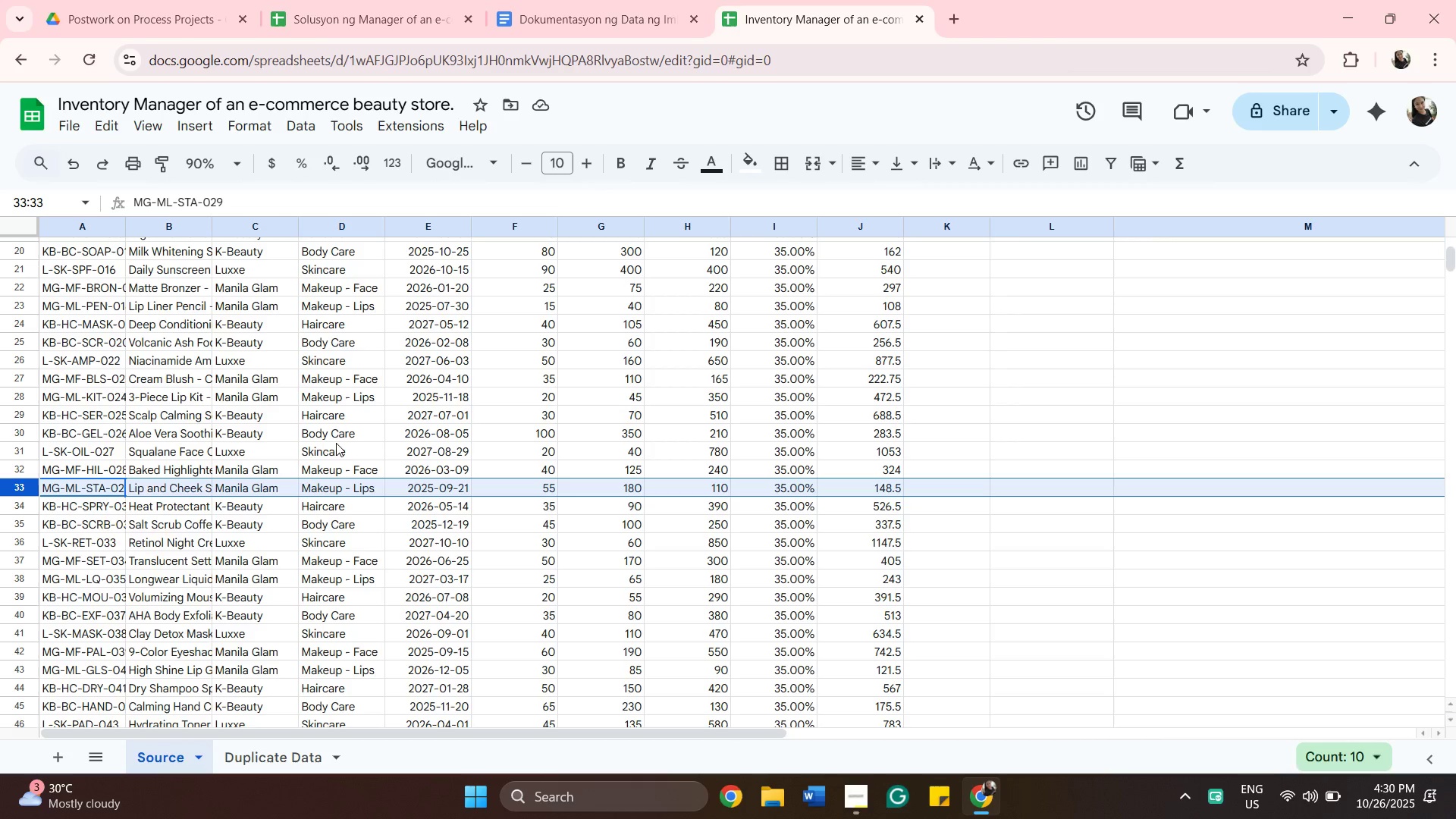 
left_click([295, 759])
 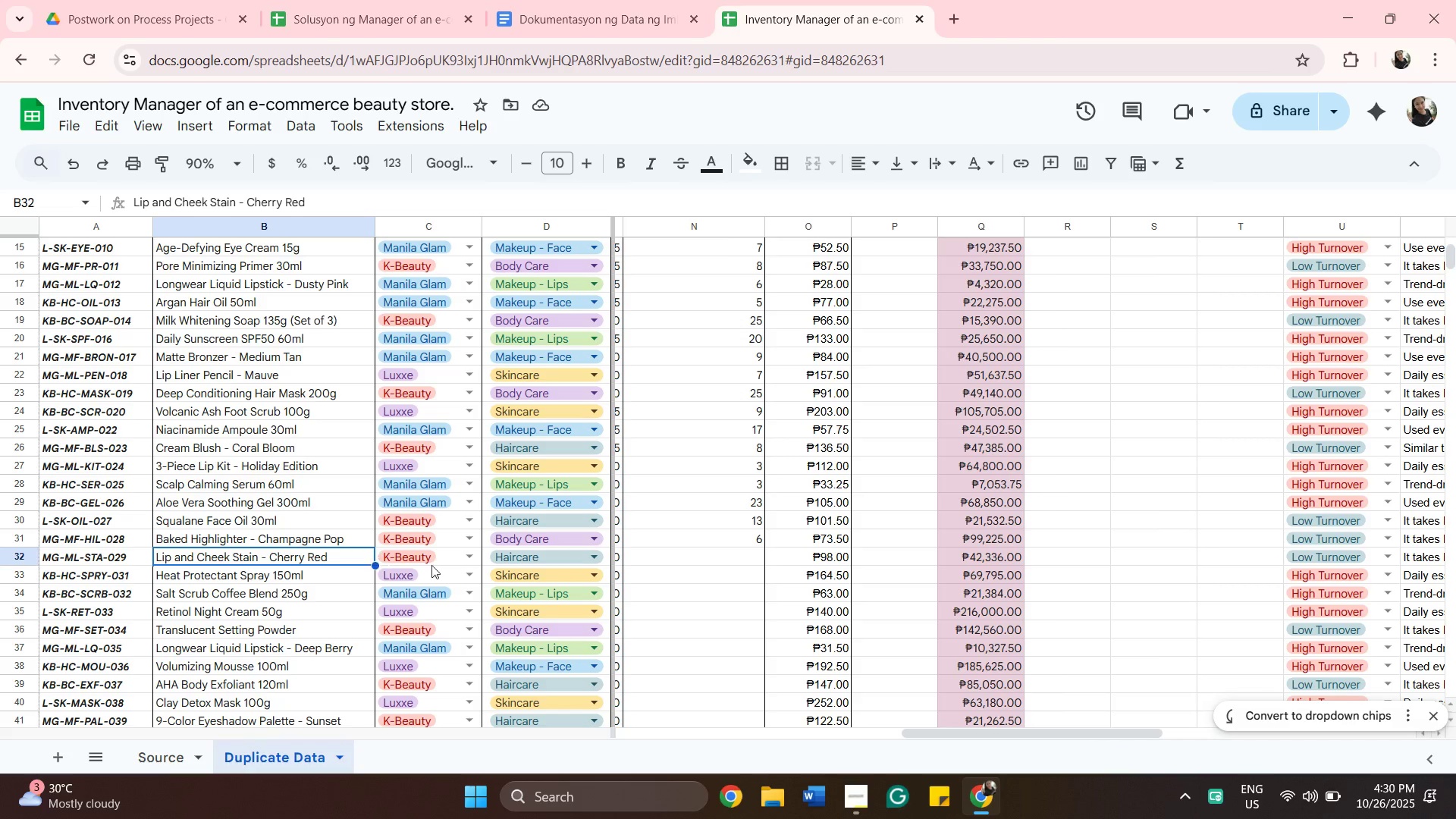 
left_click([526, 559])
 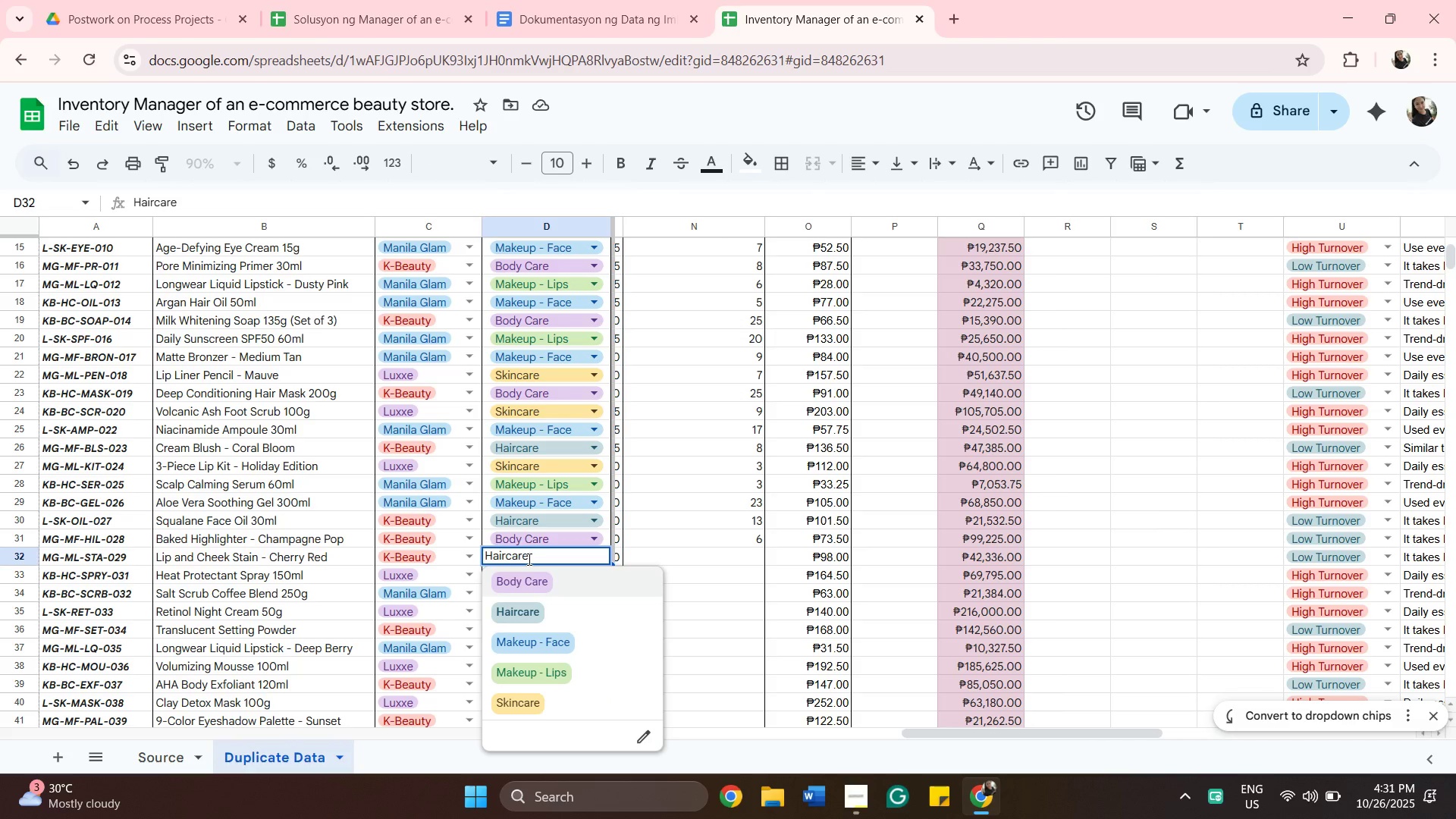 
wait(8.52)
 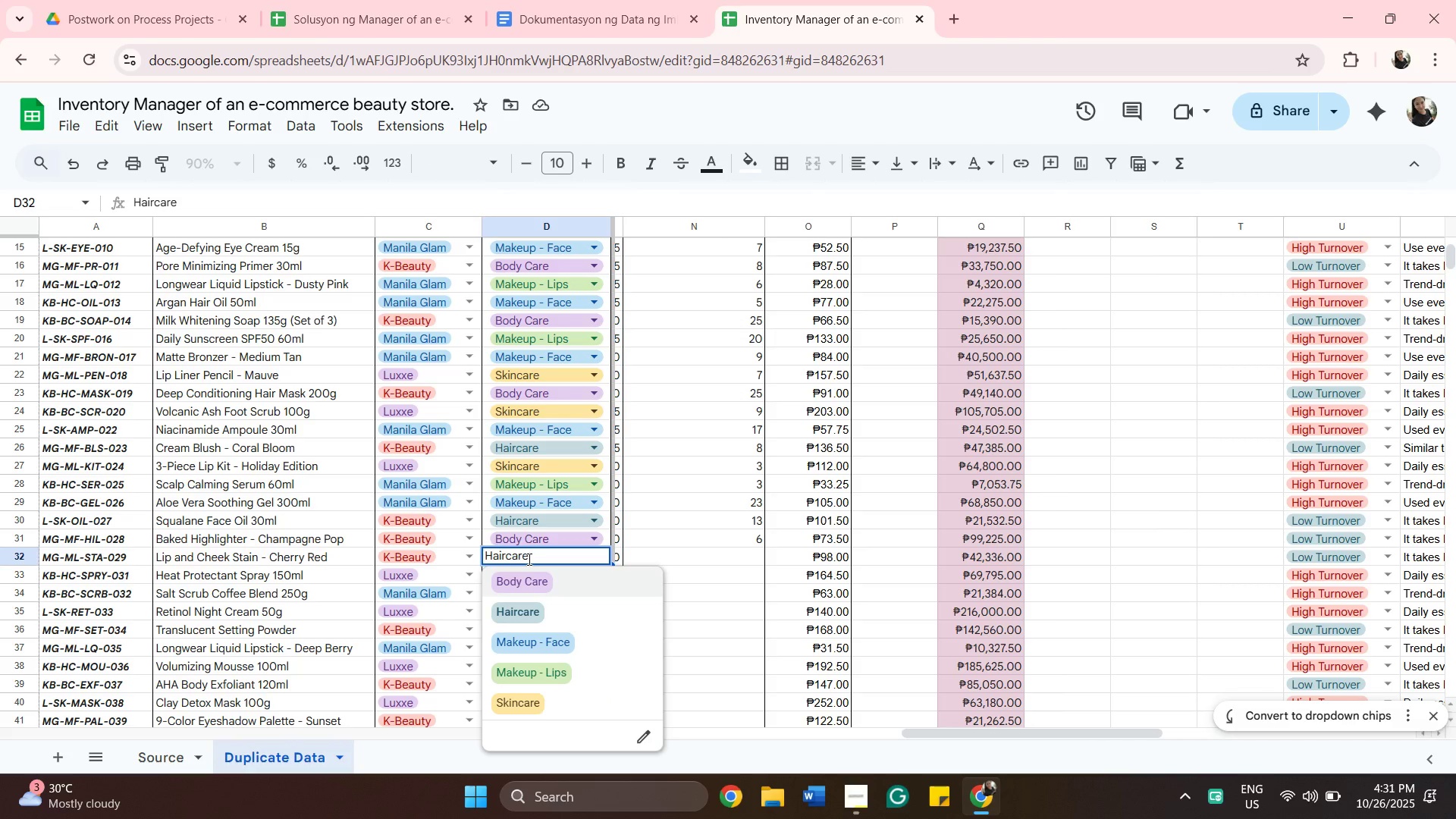 
left_click([559, 675])
 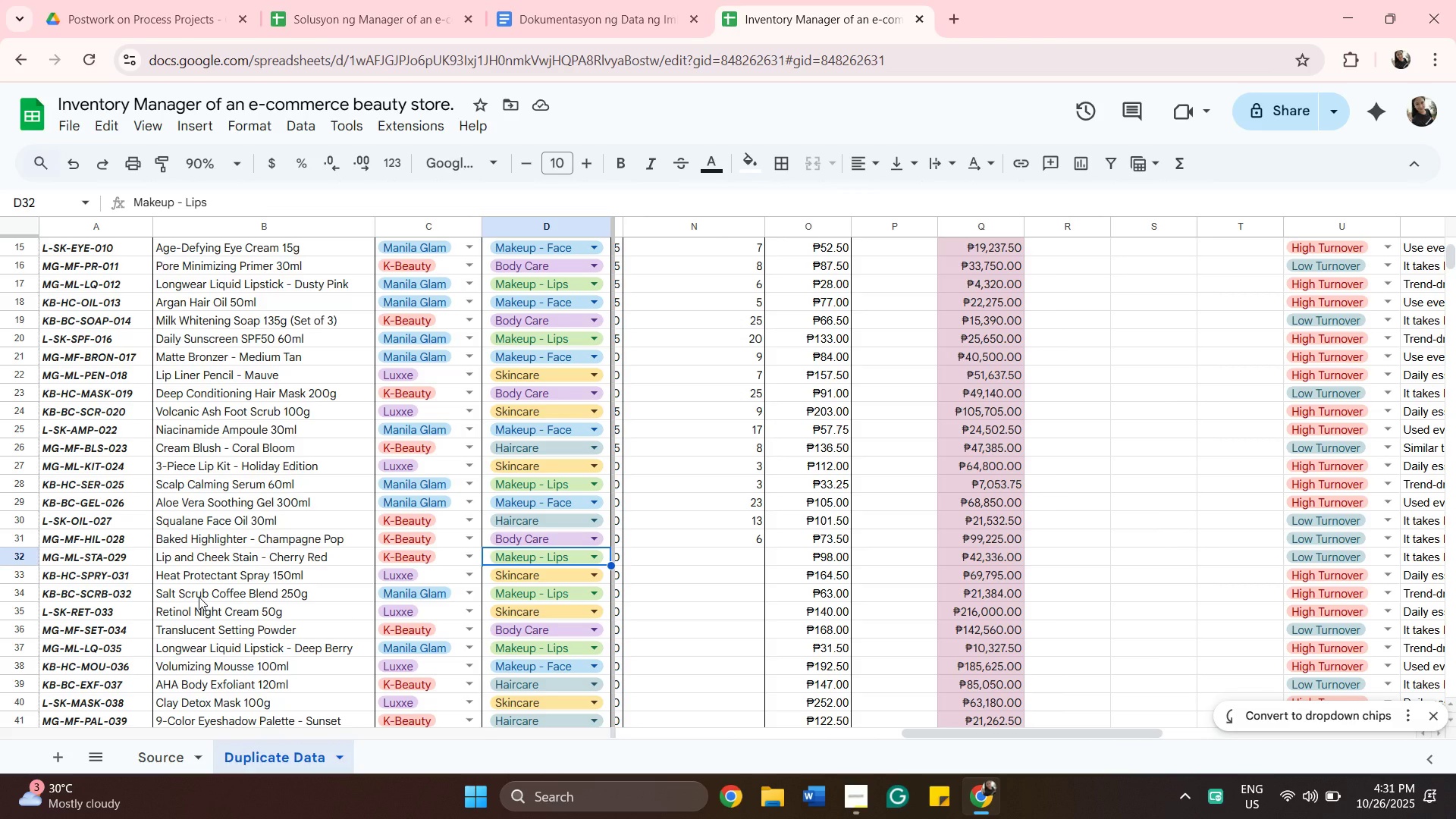 
wait(12.42)
 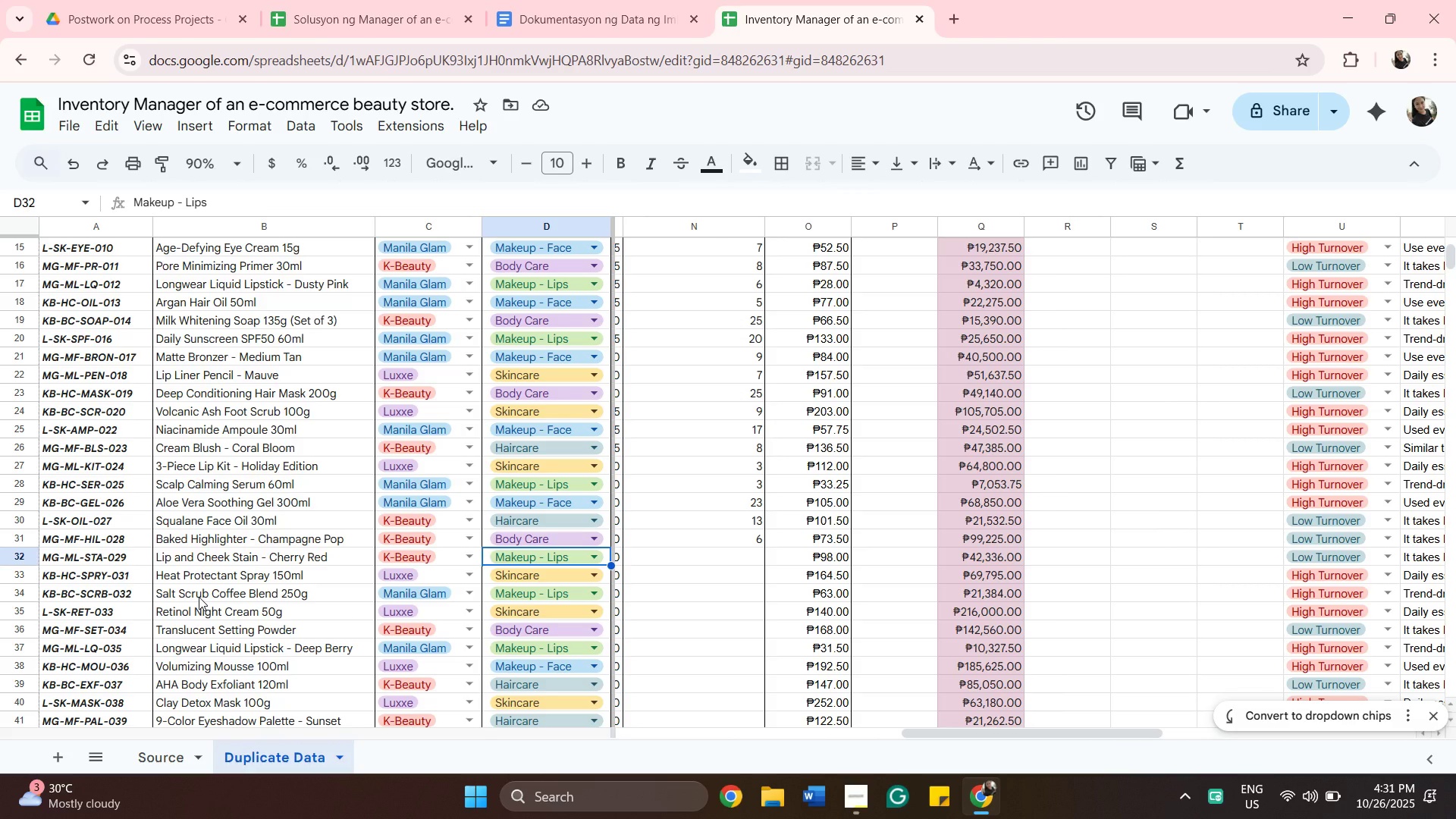 
left_click([539, 554])
 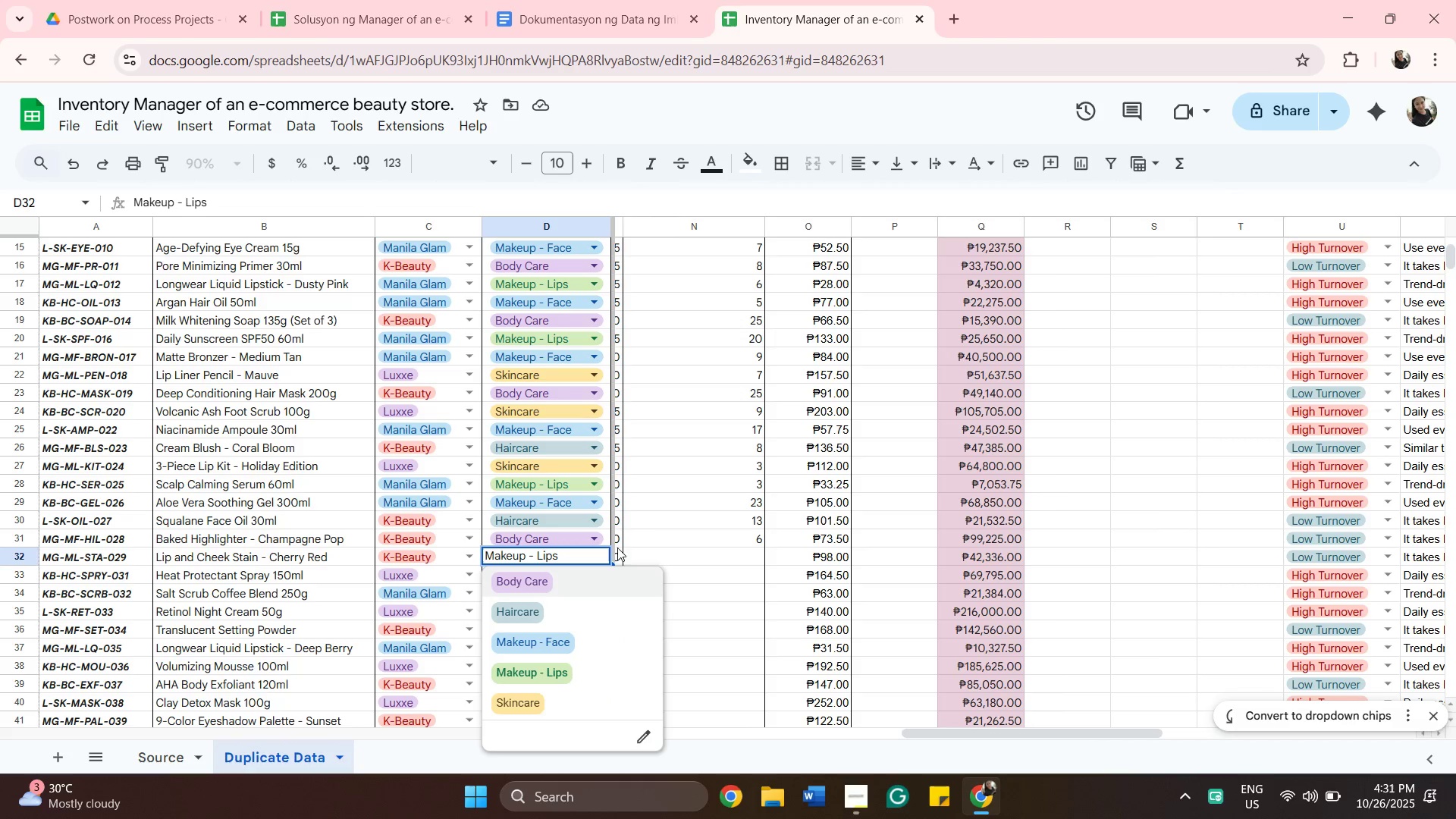 
left_click([655, 529])
 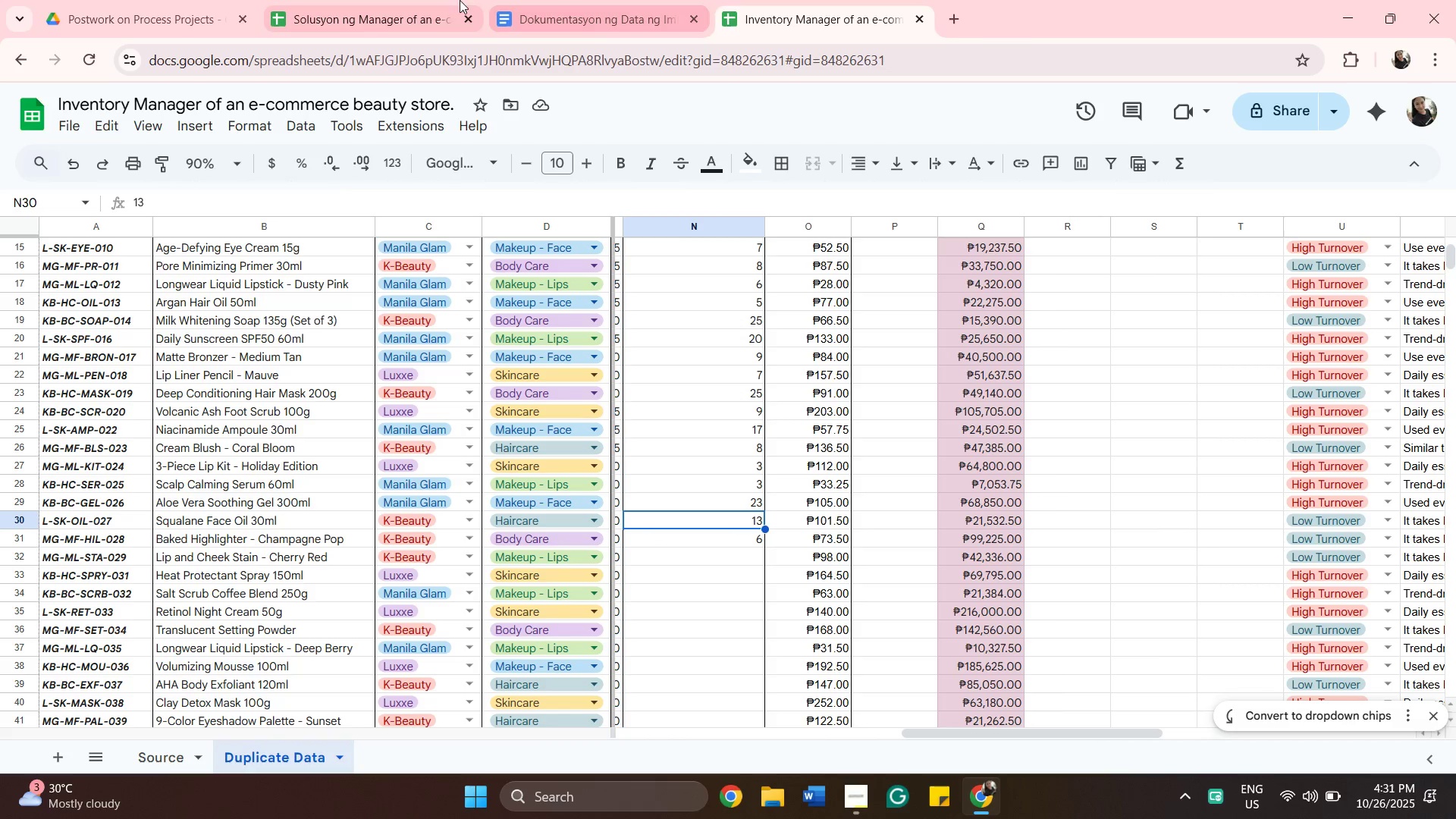 
scroll: coordinate [868, 540], scroll_direction: down, amount: 4.0
 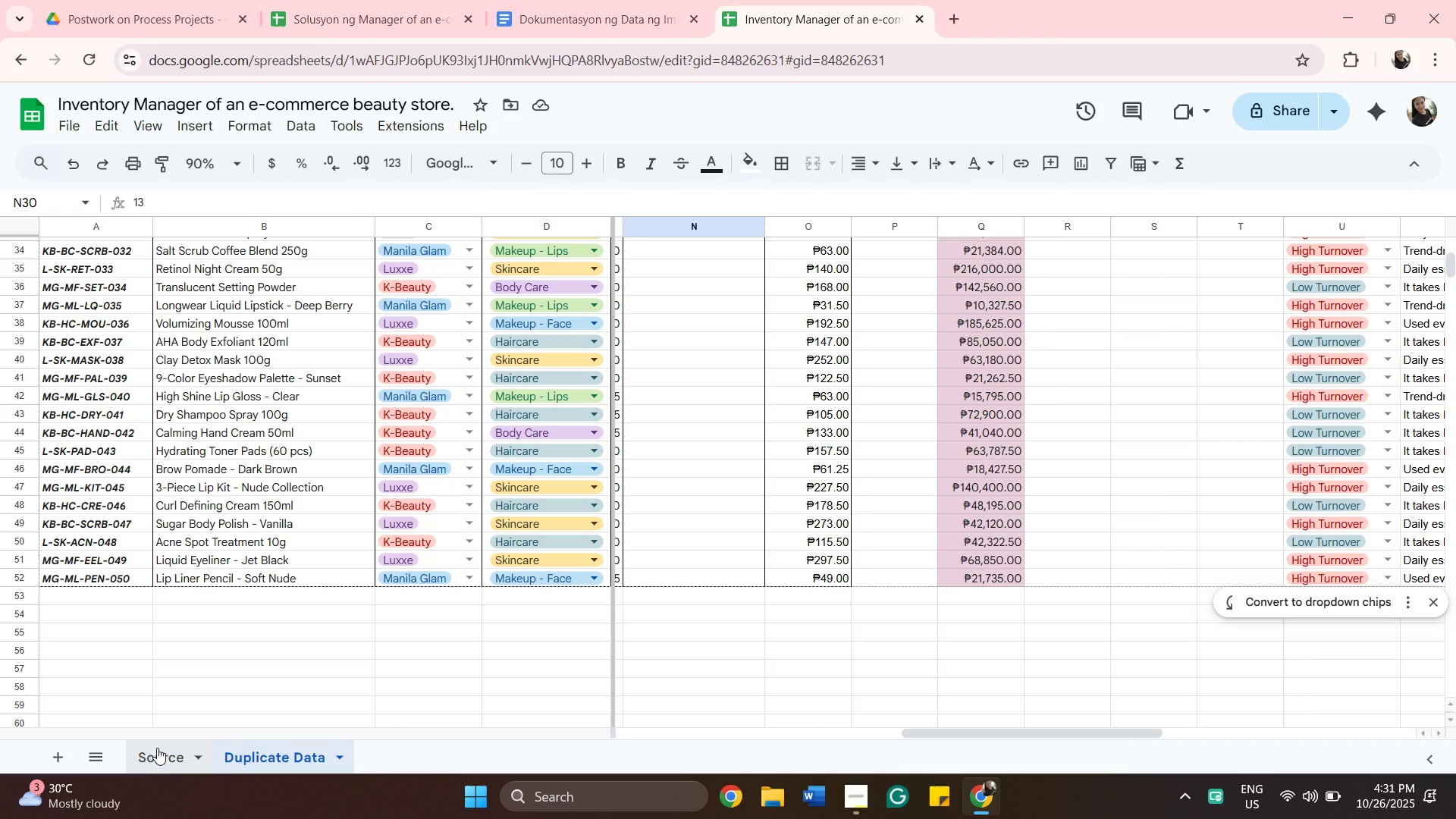 
wait(5.43)
 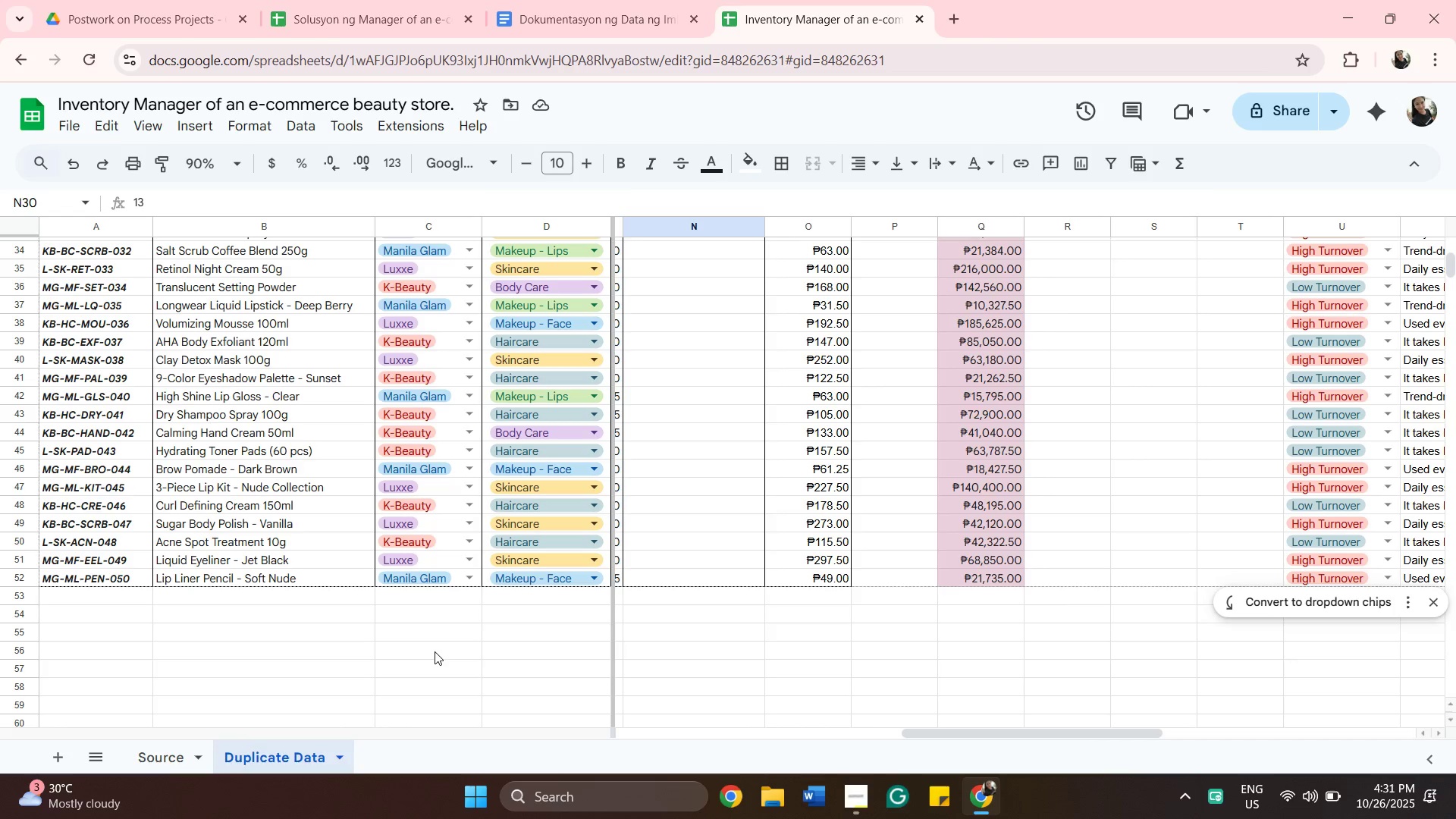 
scroll: coordinate [258, 494], scroll_direction: up, amount: 9.0
 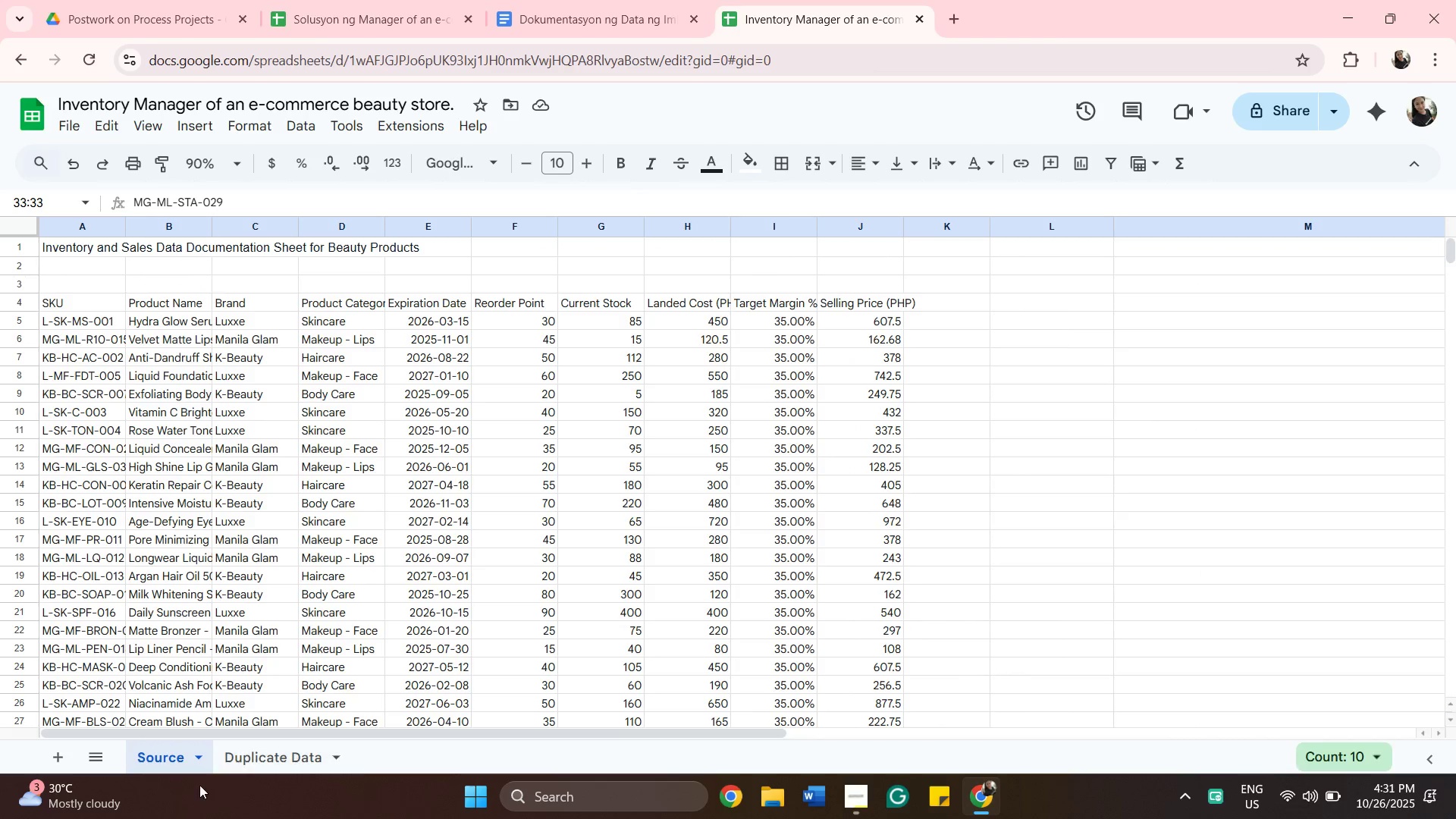 
left_click([271, 753])
 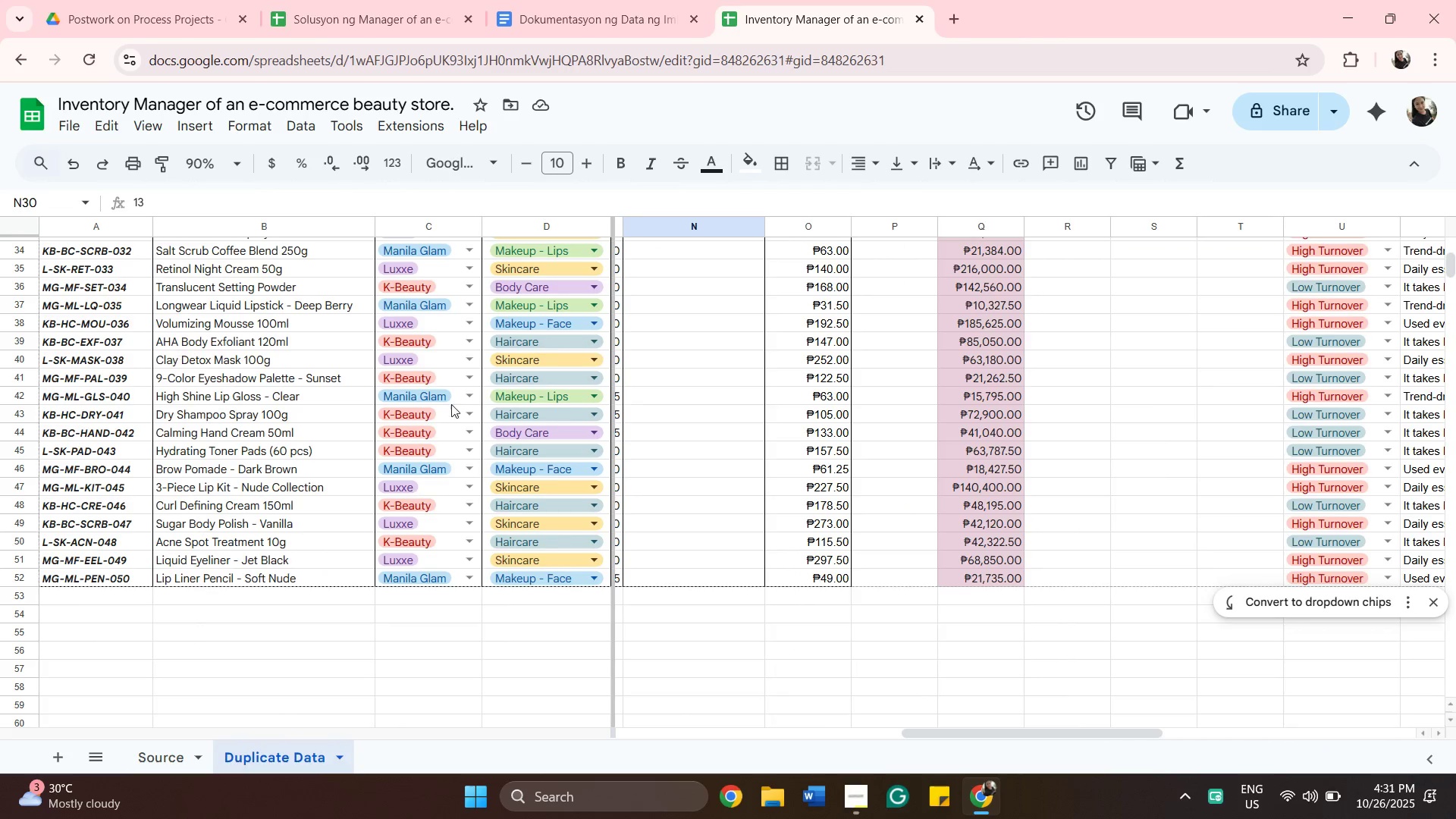 
scroll: coordinate [314, 453], scroll_direction: up, amount: 13.0
 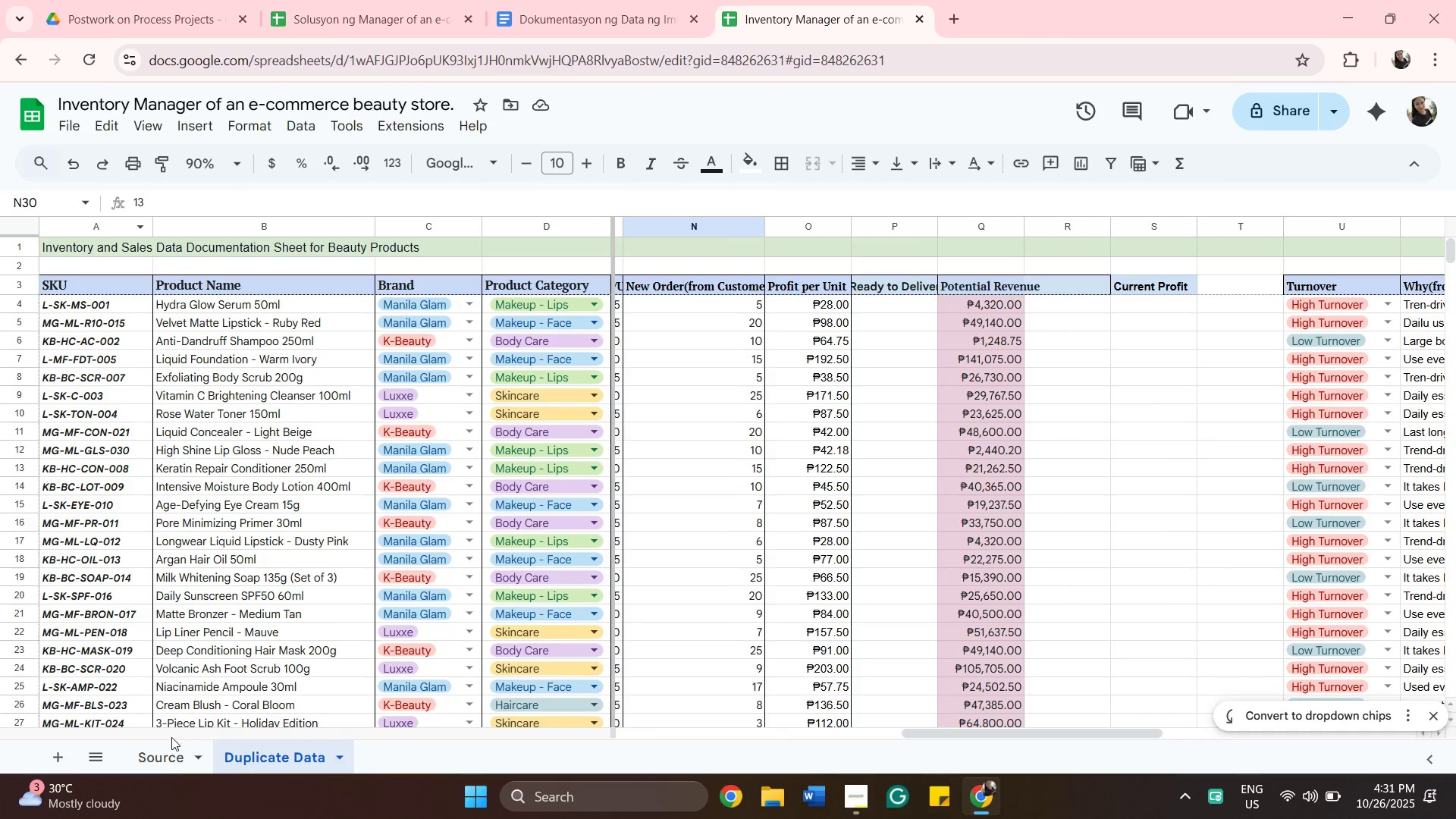 
left_click([165, 763])
 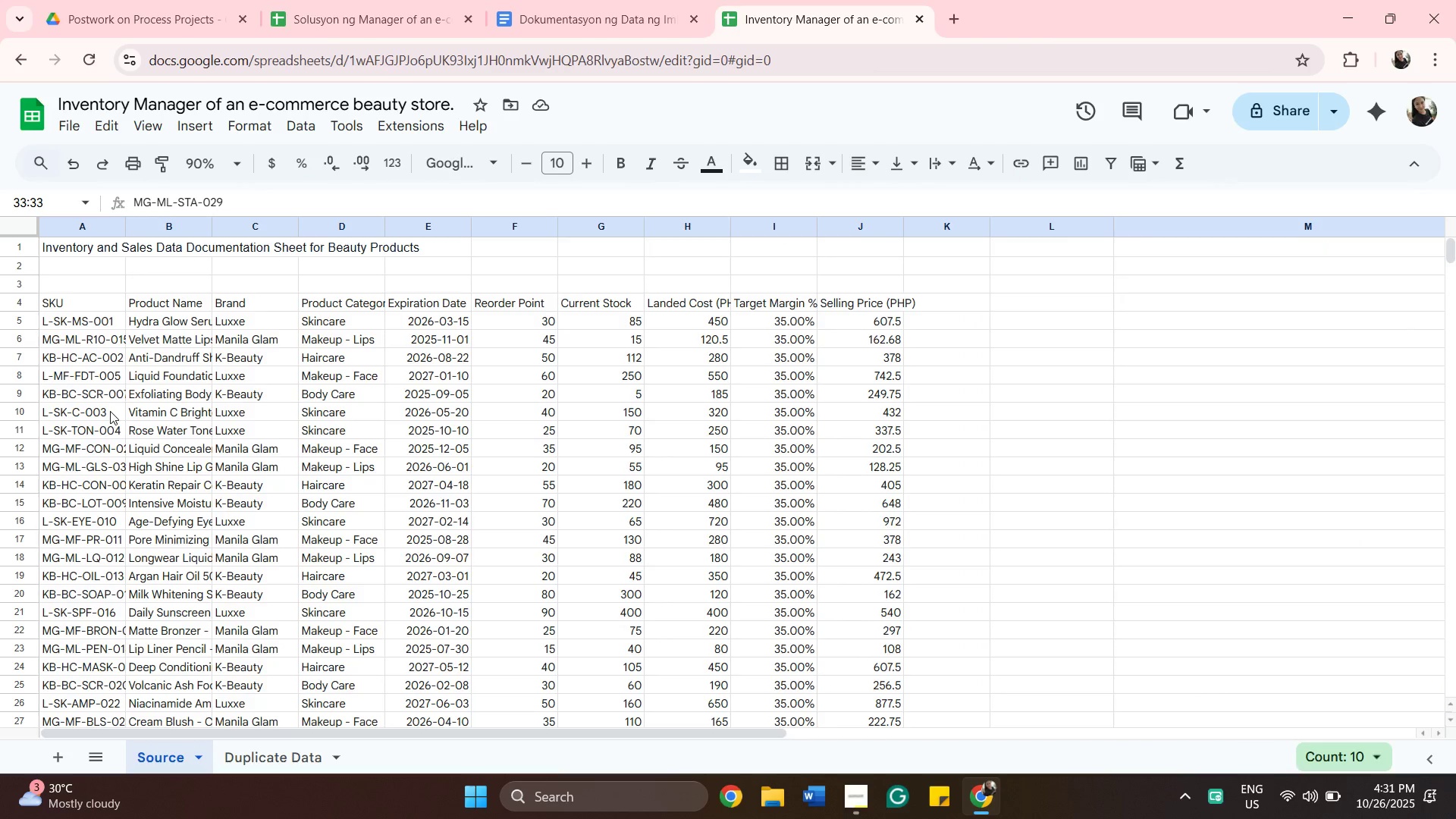 
scroll: coordinate [110, 411], scroll_direction: up, amount: 4.0
 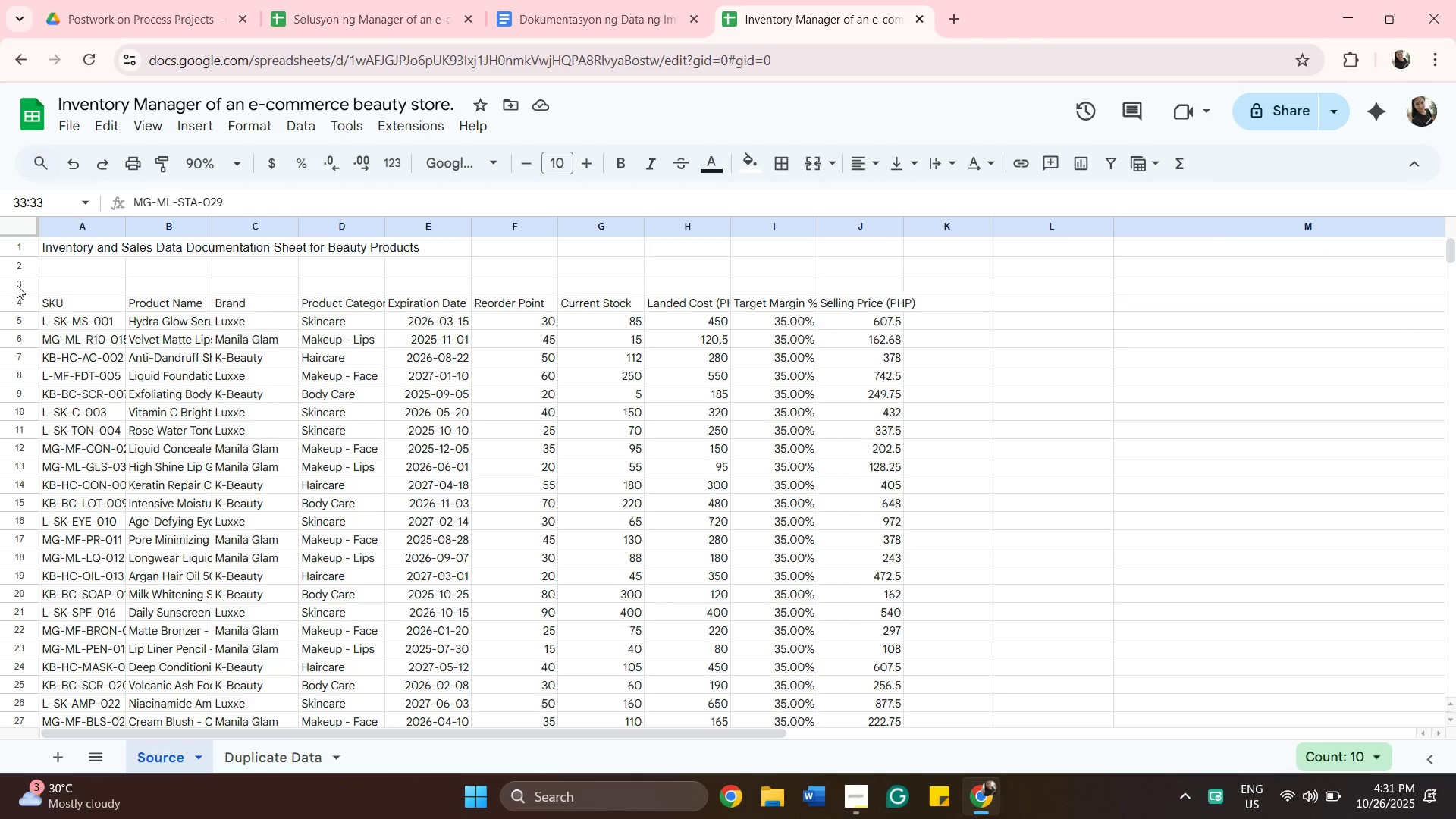 
left_click([17, 281])
 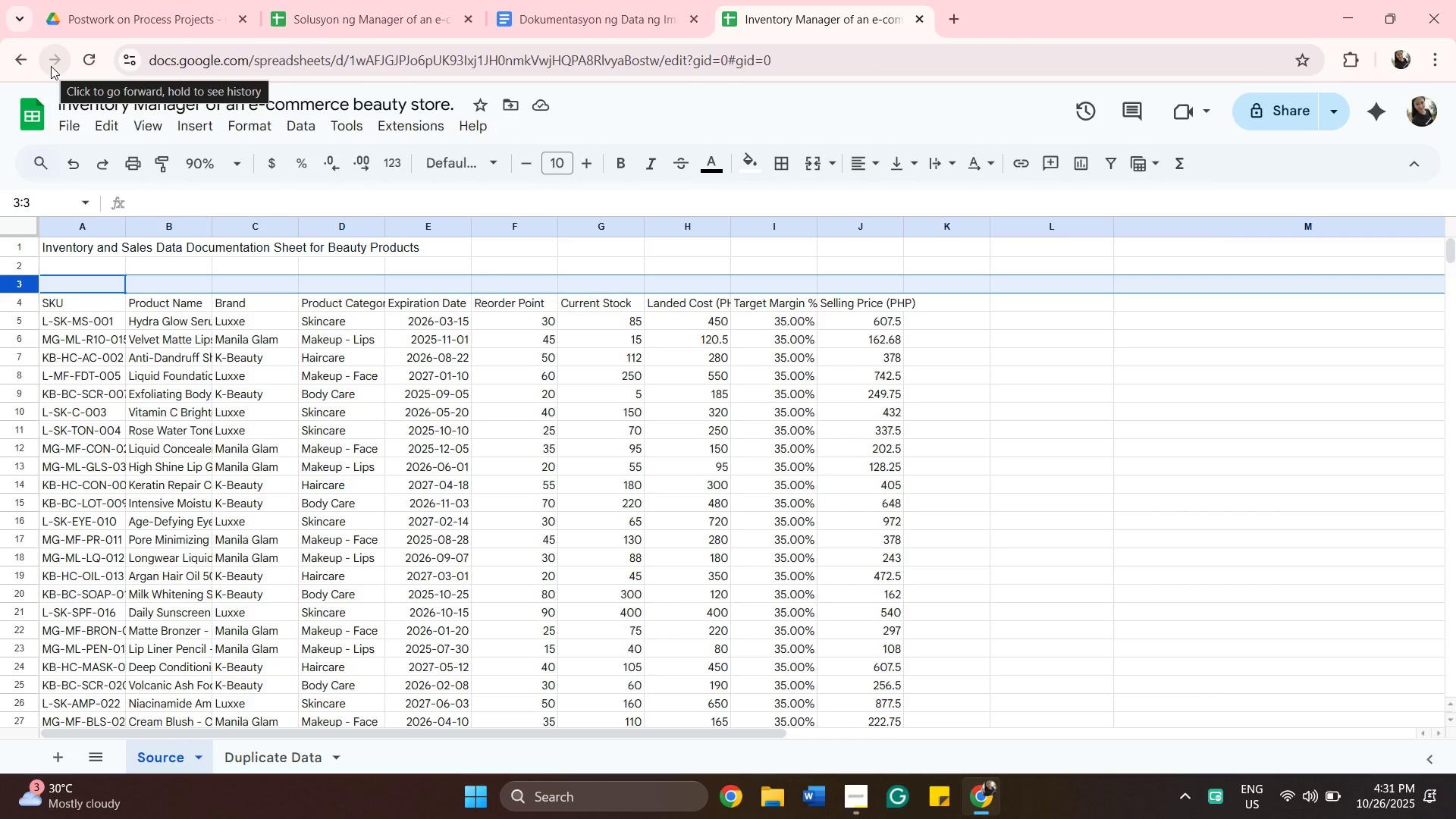 
wait(7.66)
 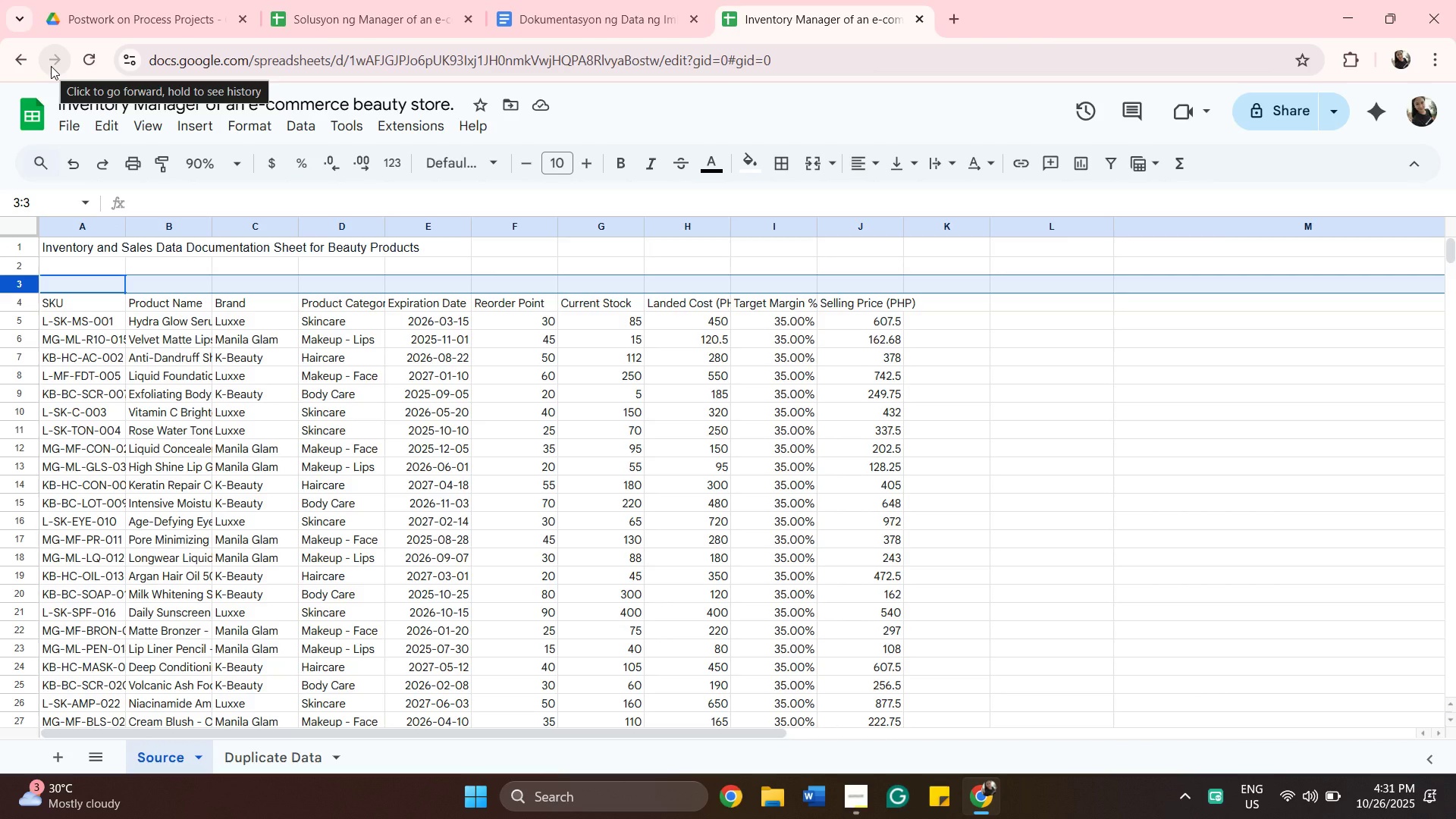 
left_click([159, 130])
 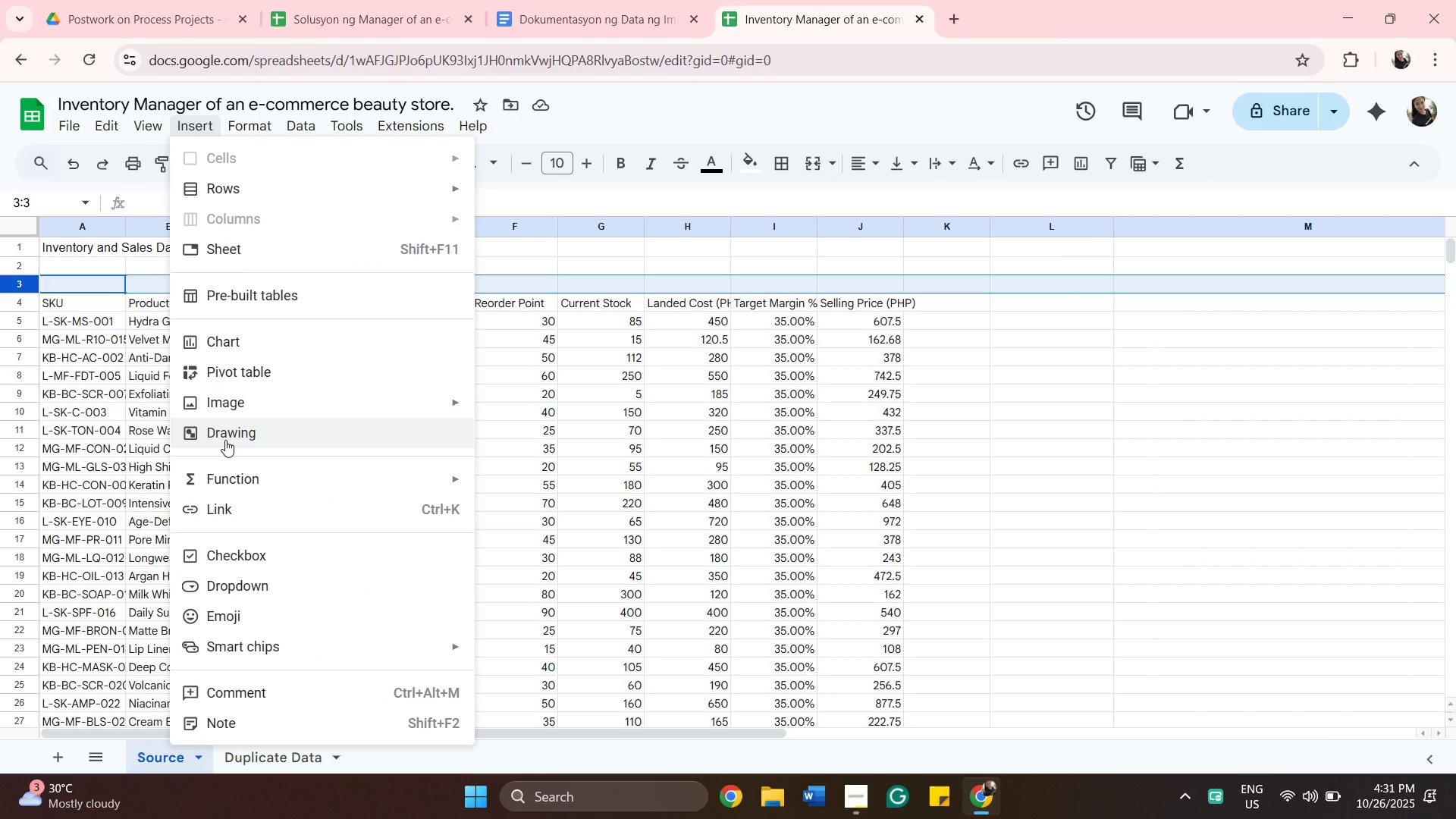 
wait(5.49)
 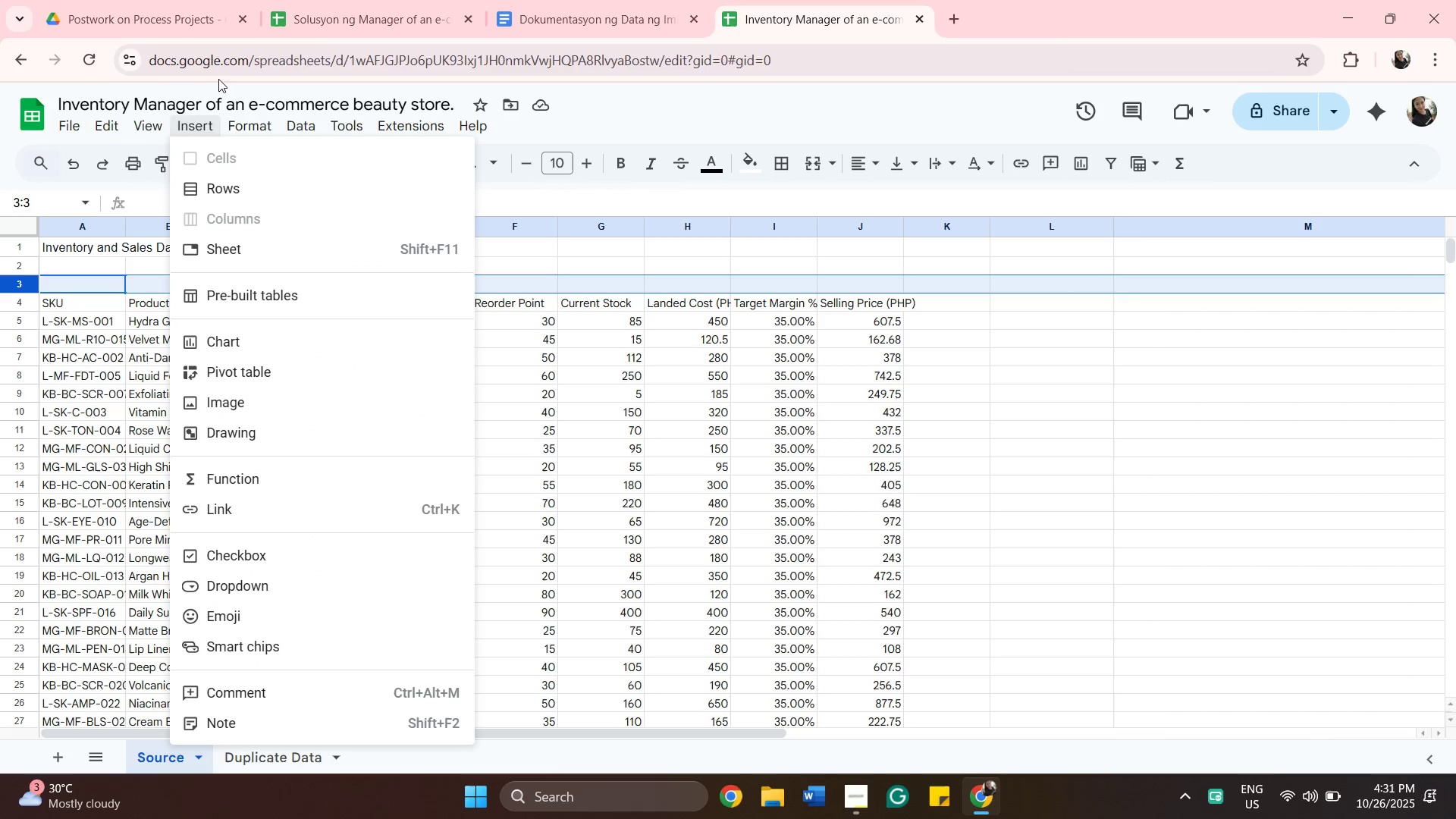 
mouse_move([96, 128])
 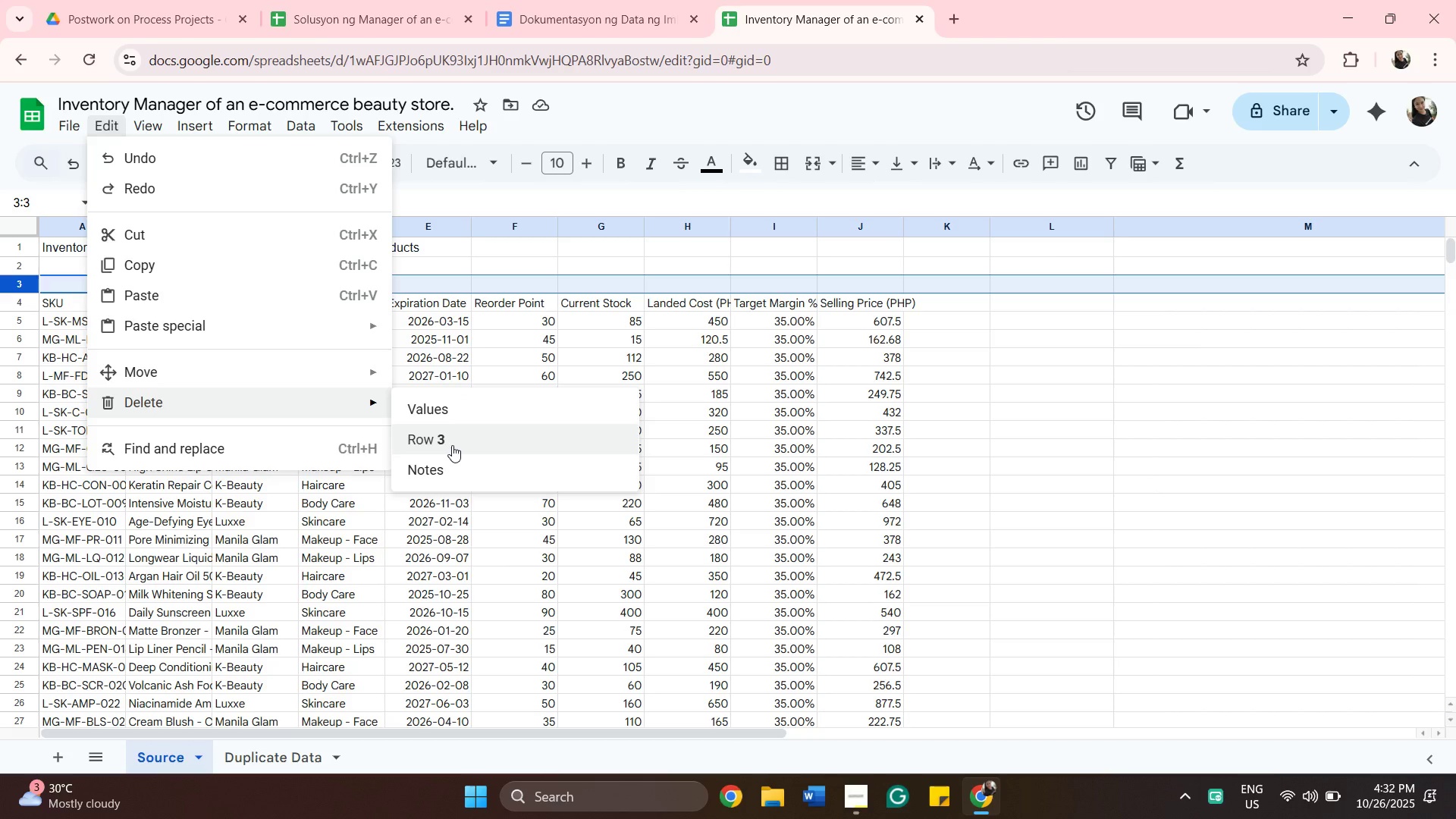 
left_click([452, 445])
 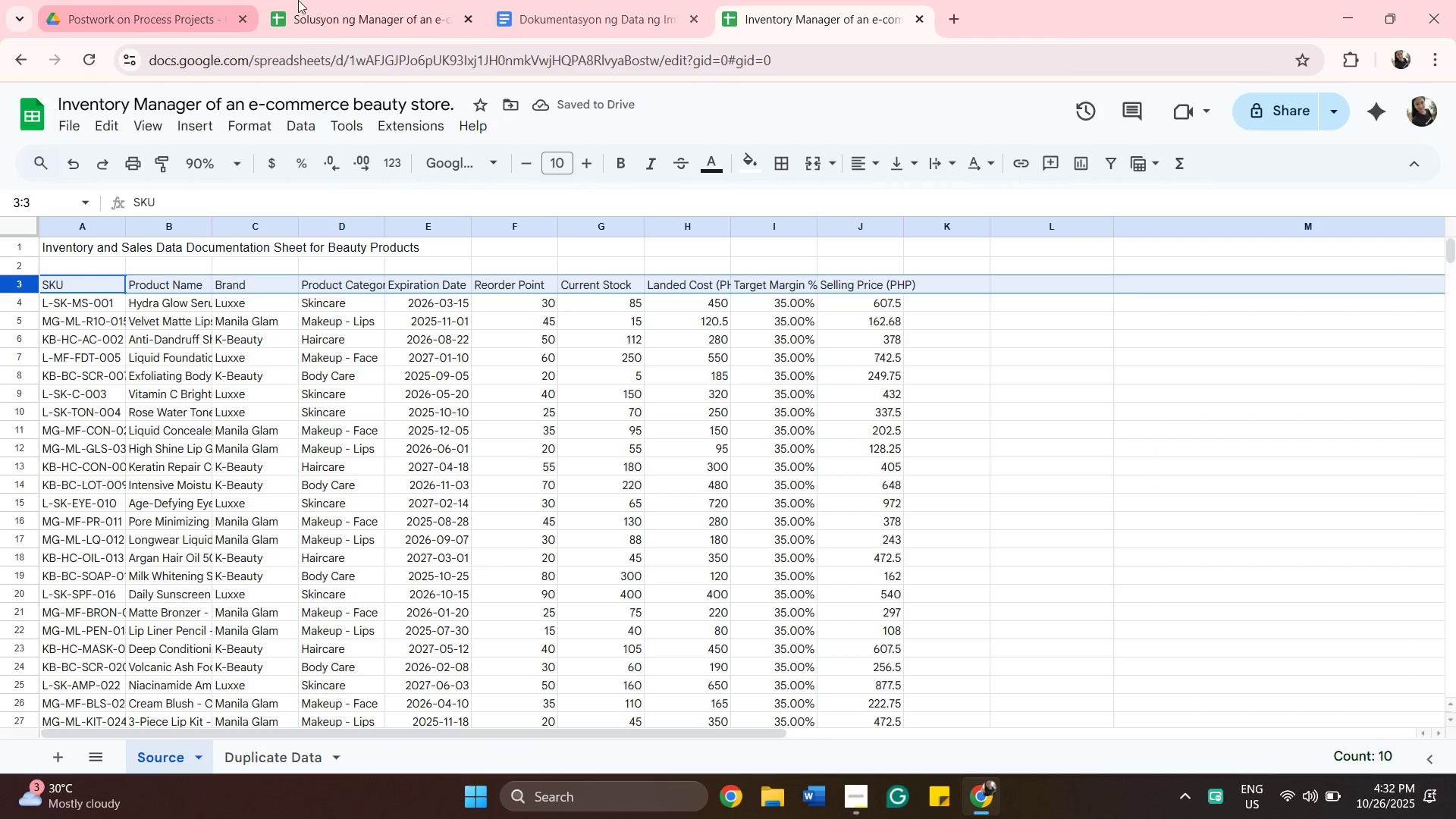 
wait(8.35)
 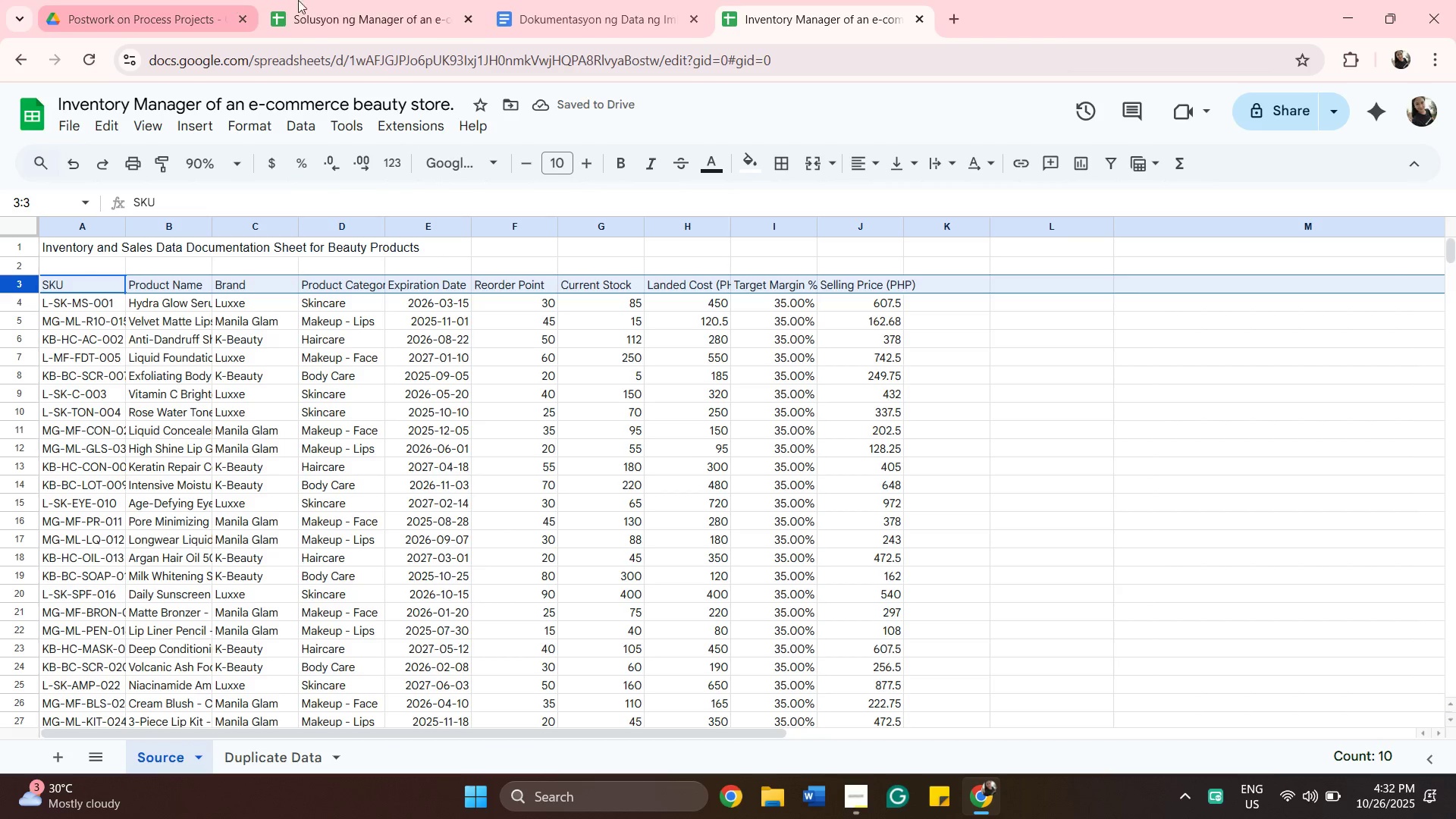 
scroll: coordinate [339, 488], scroll_direction: down, amount: 12.0
 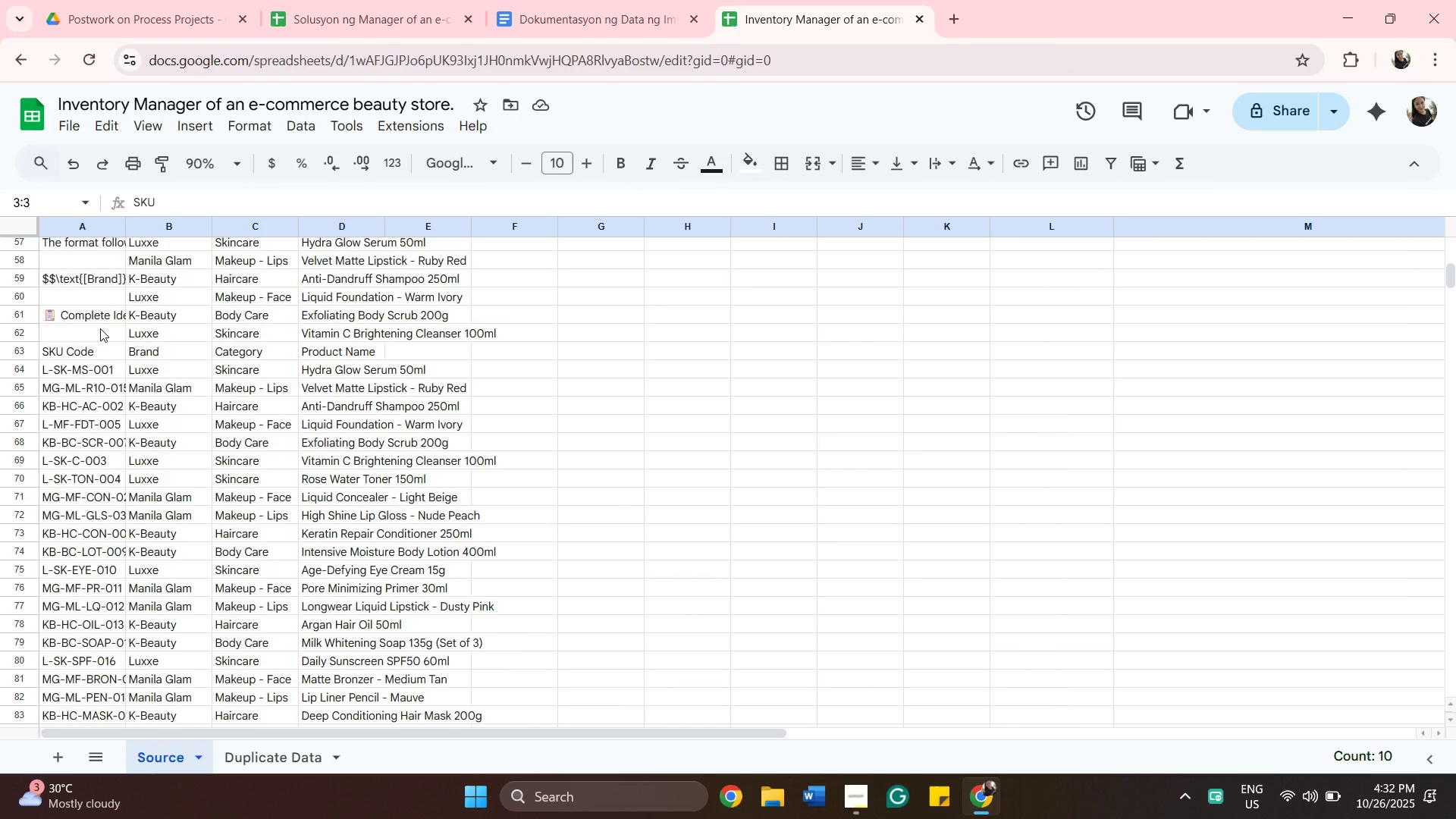 
left_click([96, 312])
 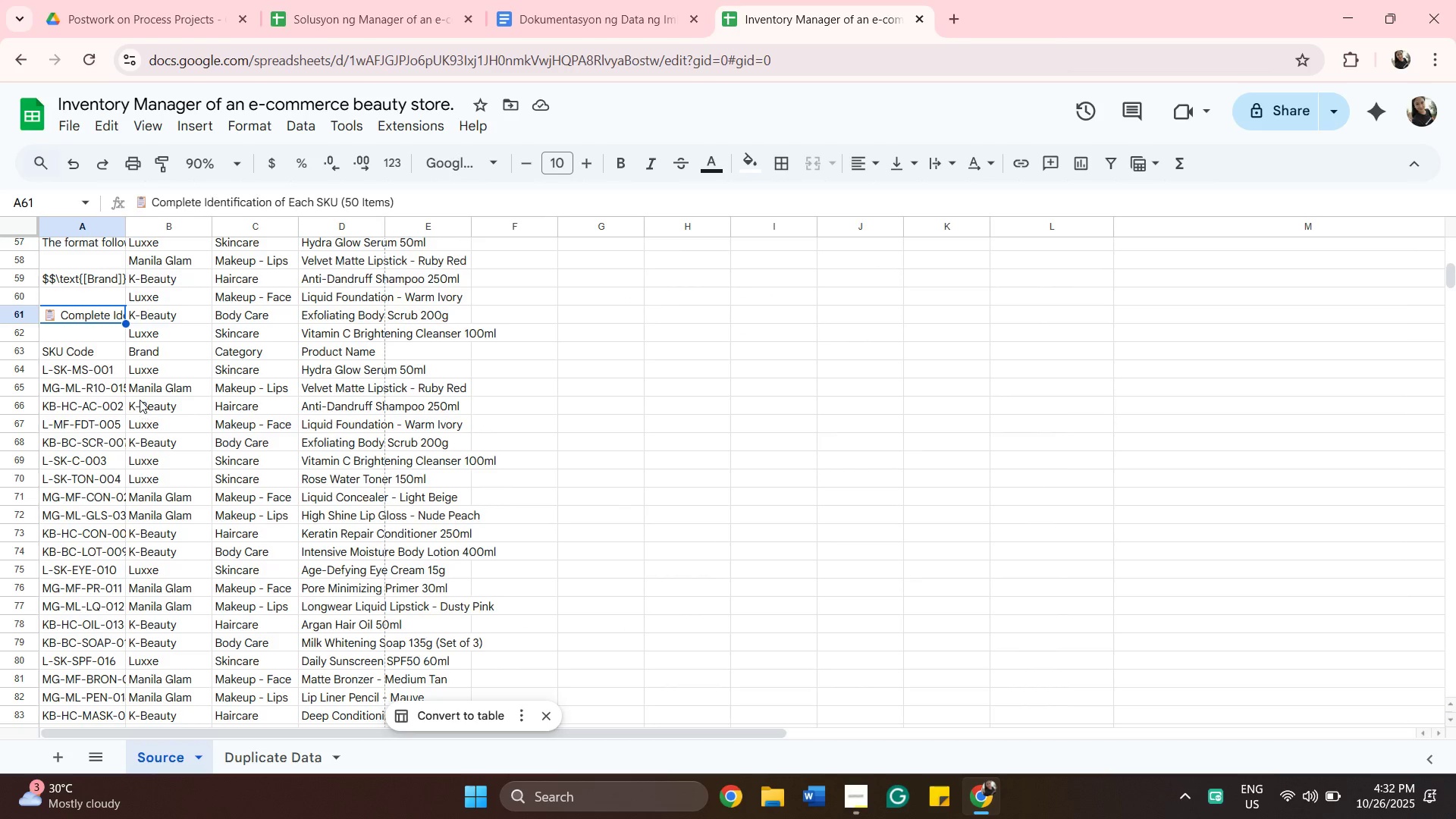 
wait(9.64)
 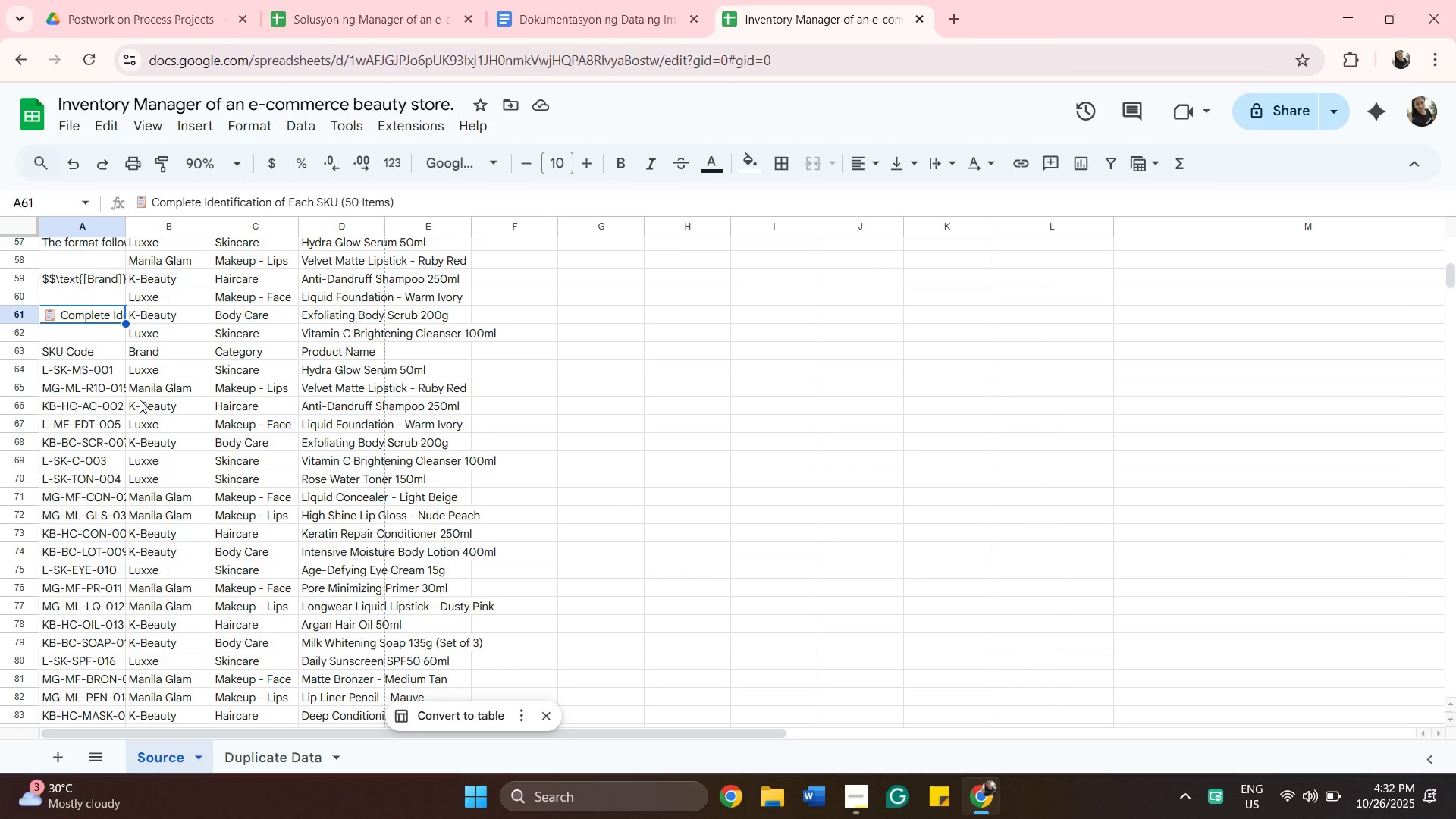 
scroll: coordinate [160, 391], scroll_direction: up, amount: 1.0
 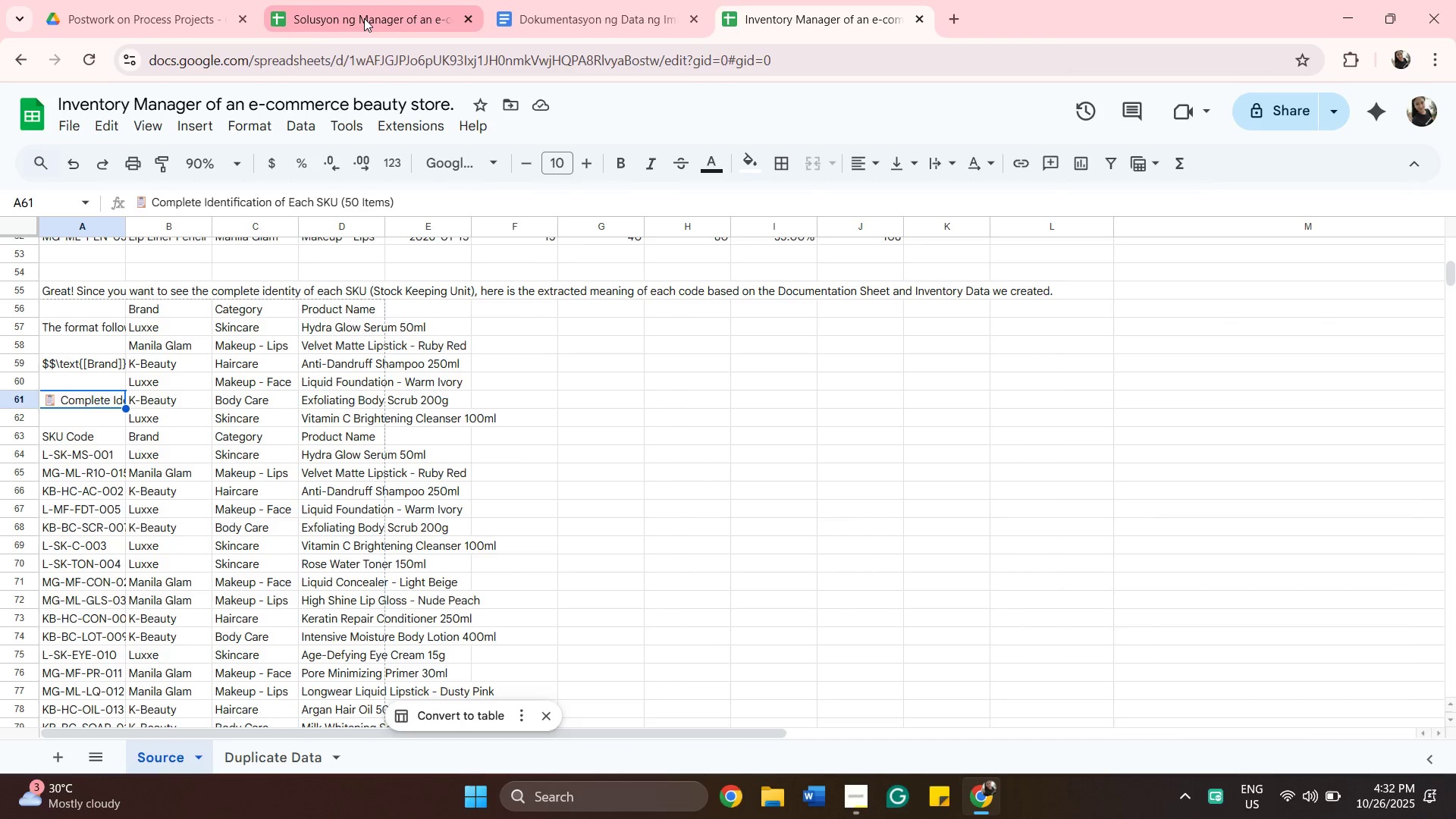 
wait(5.61)
 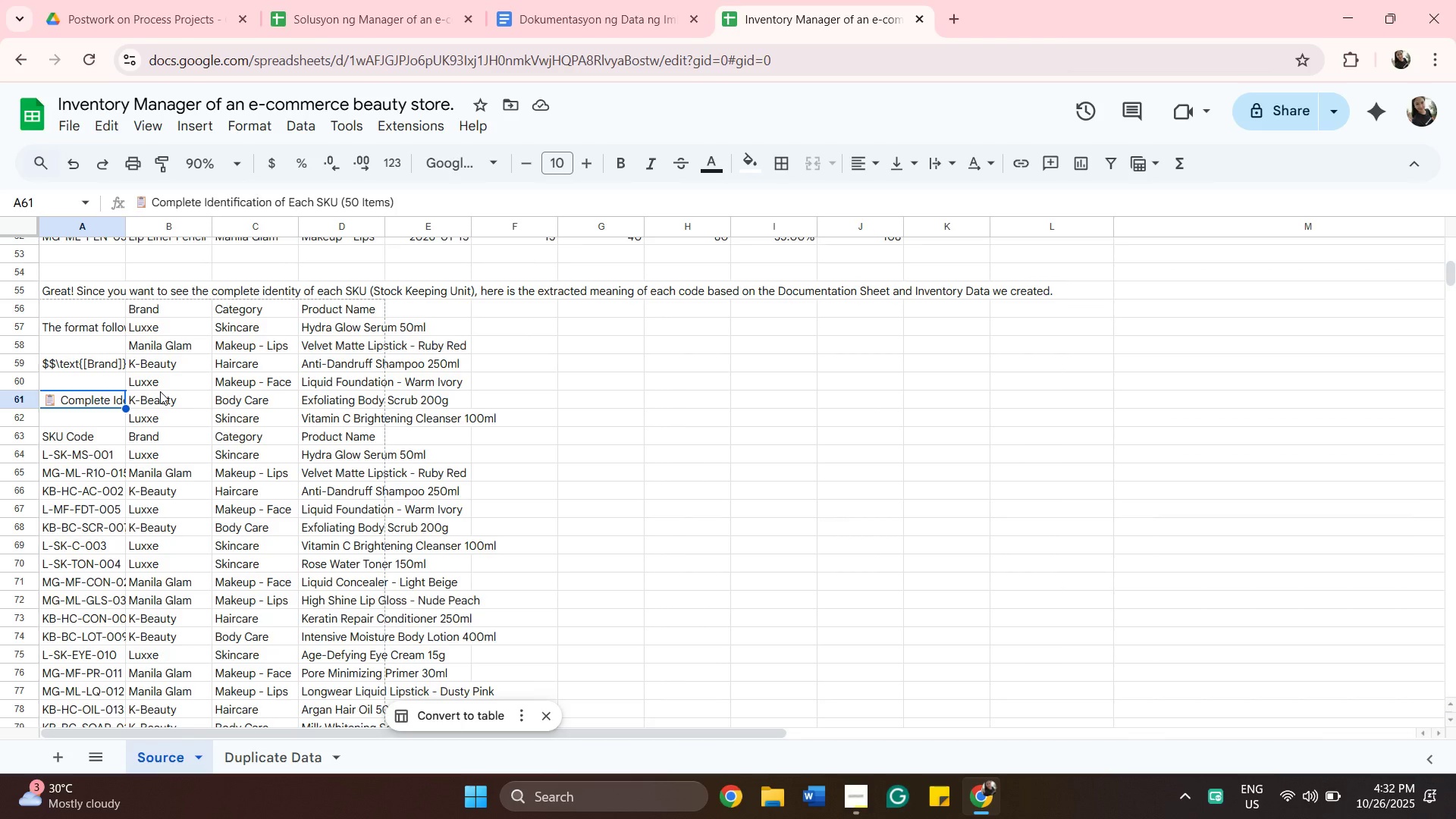 
left_click([286, 748])
 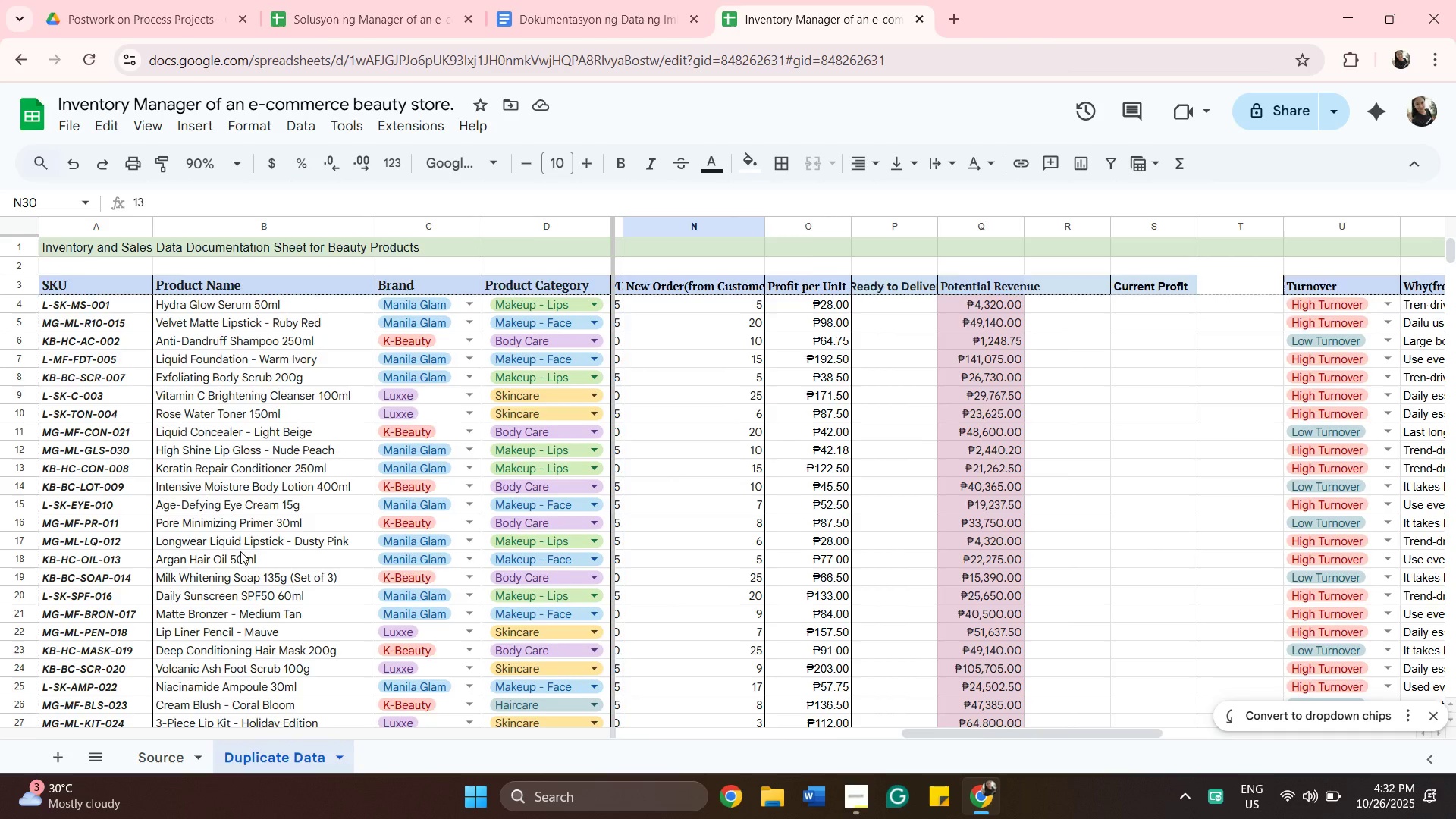 
scroll: coordinate [240, 551], scroll_direction: down, amount: 7.0
 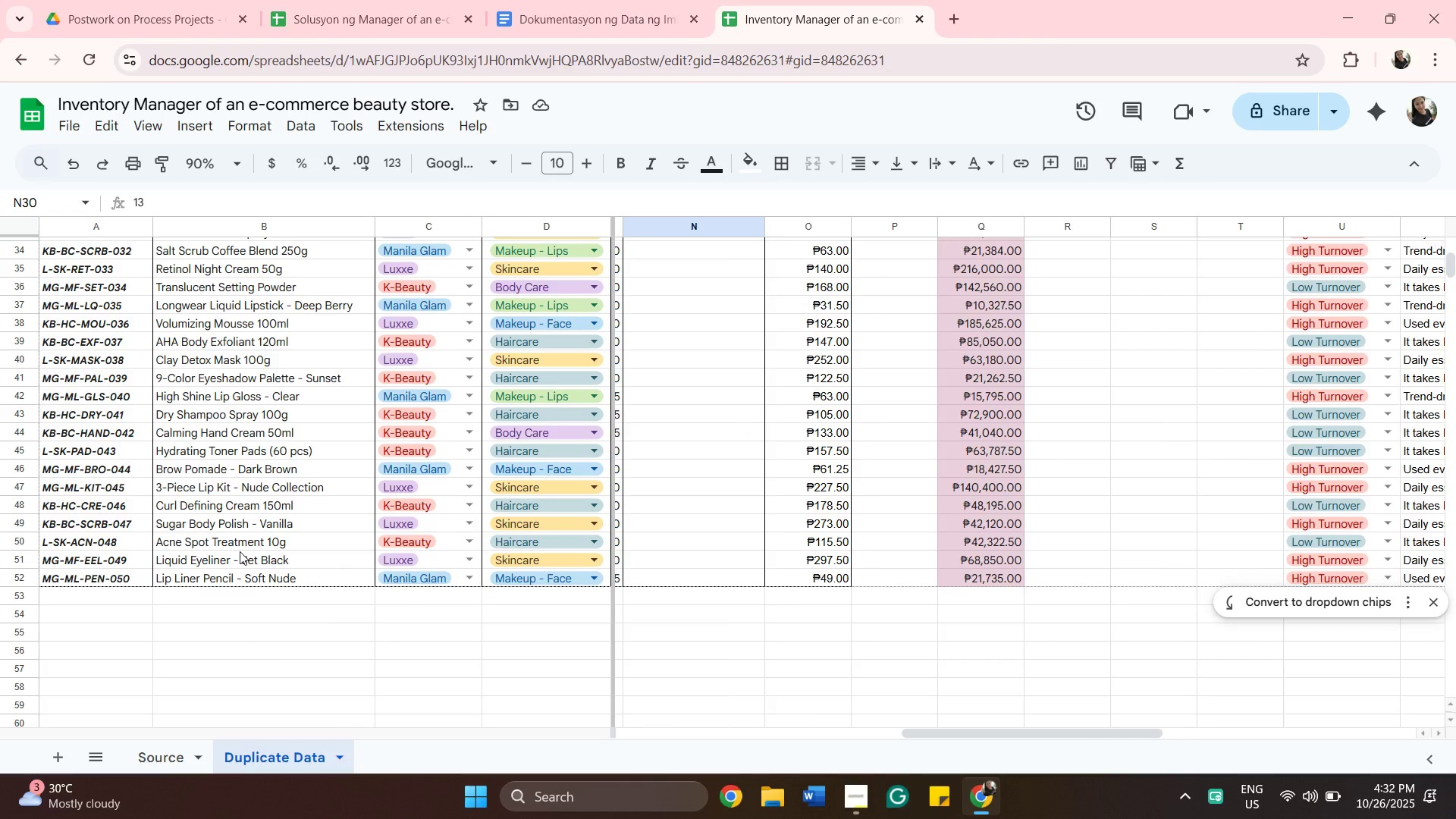 
scroll: coordinate [240, 551], scroll_direction: up, amount: 7.0
 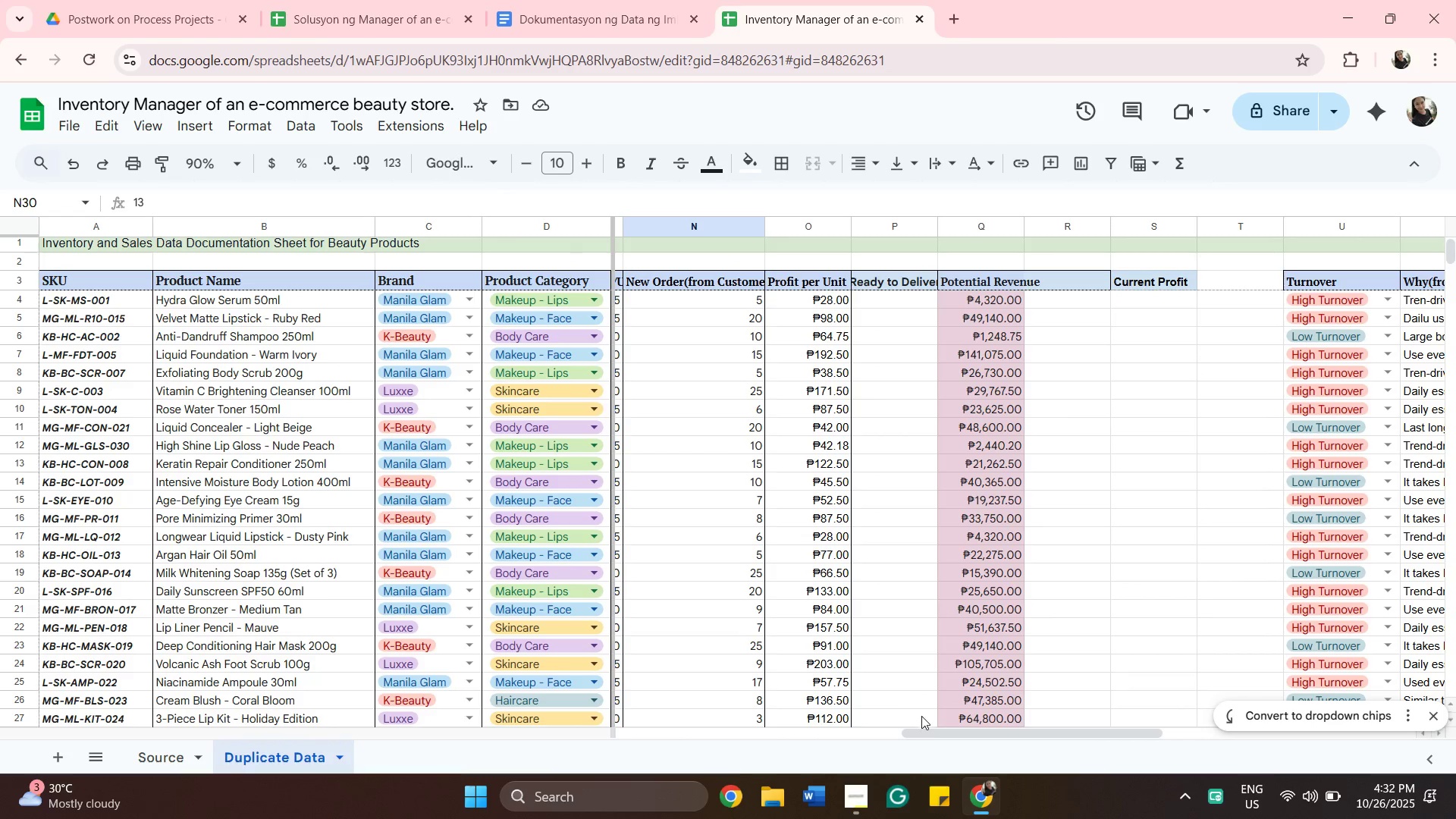 
left_click_drag(start_coordinate=[923, 734], to_coordinate=[753, 733])
 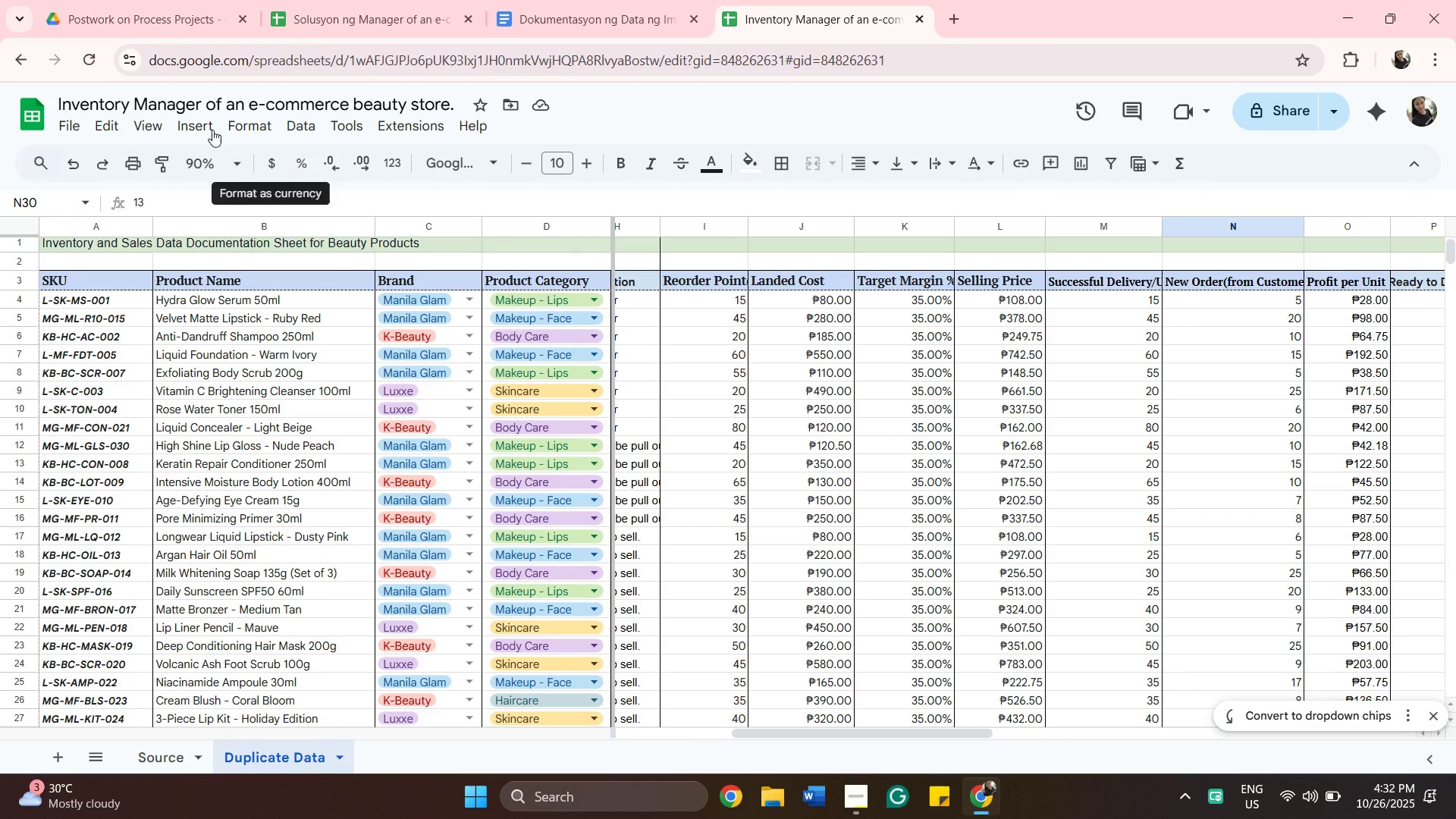 
left_click([191, 123])
 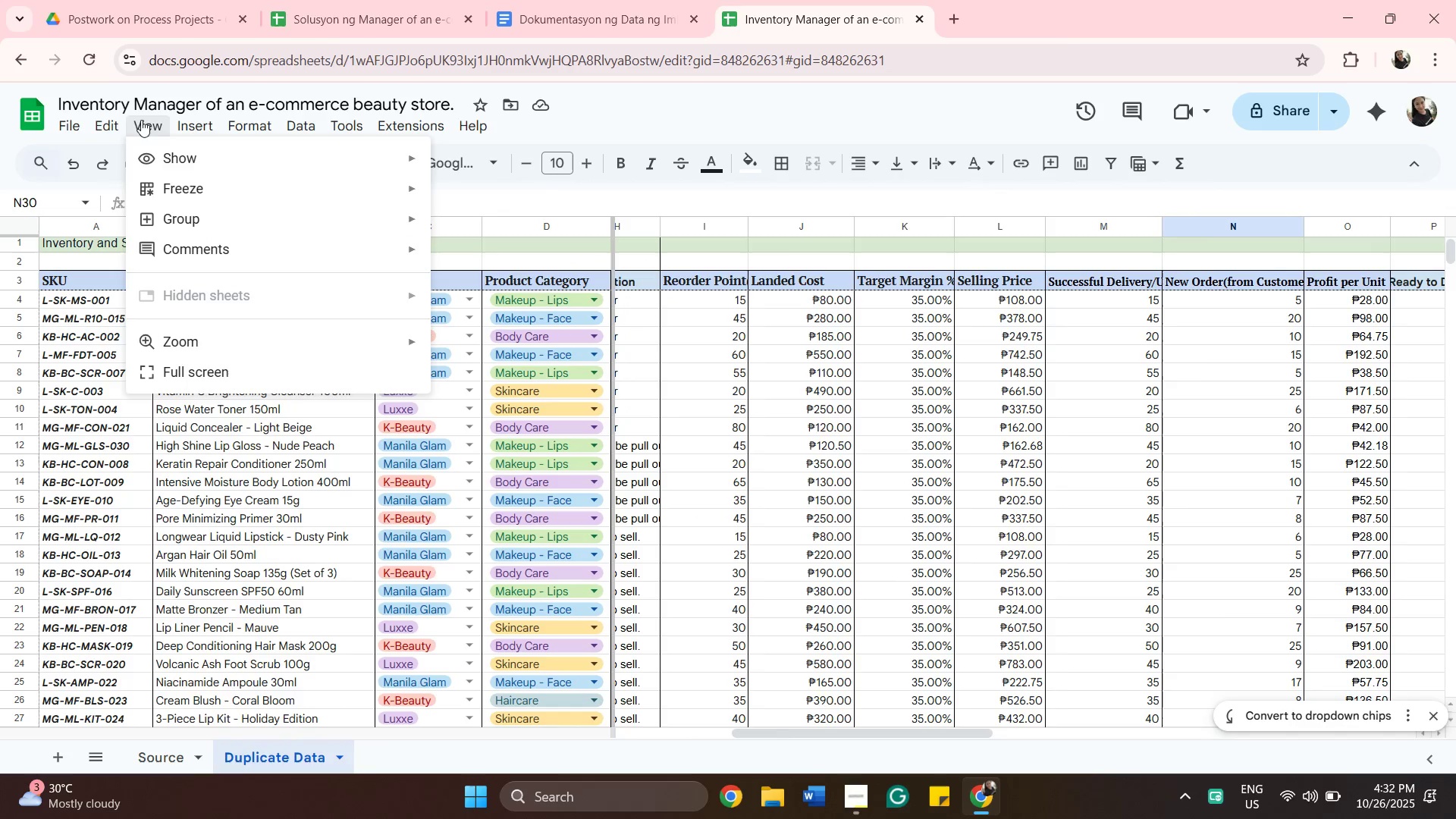 
left_click([177, 183])
 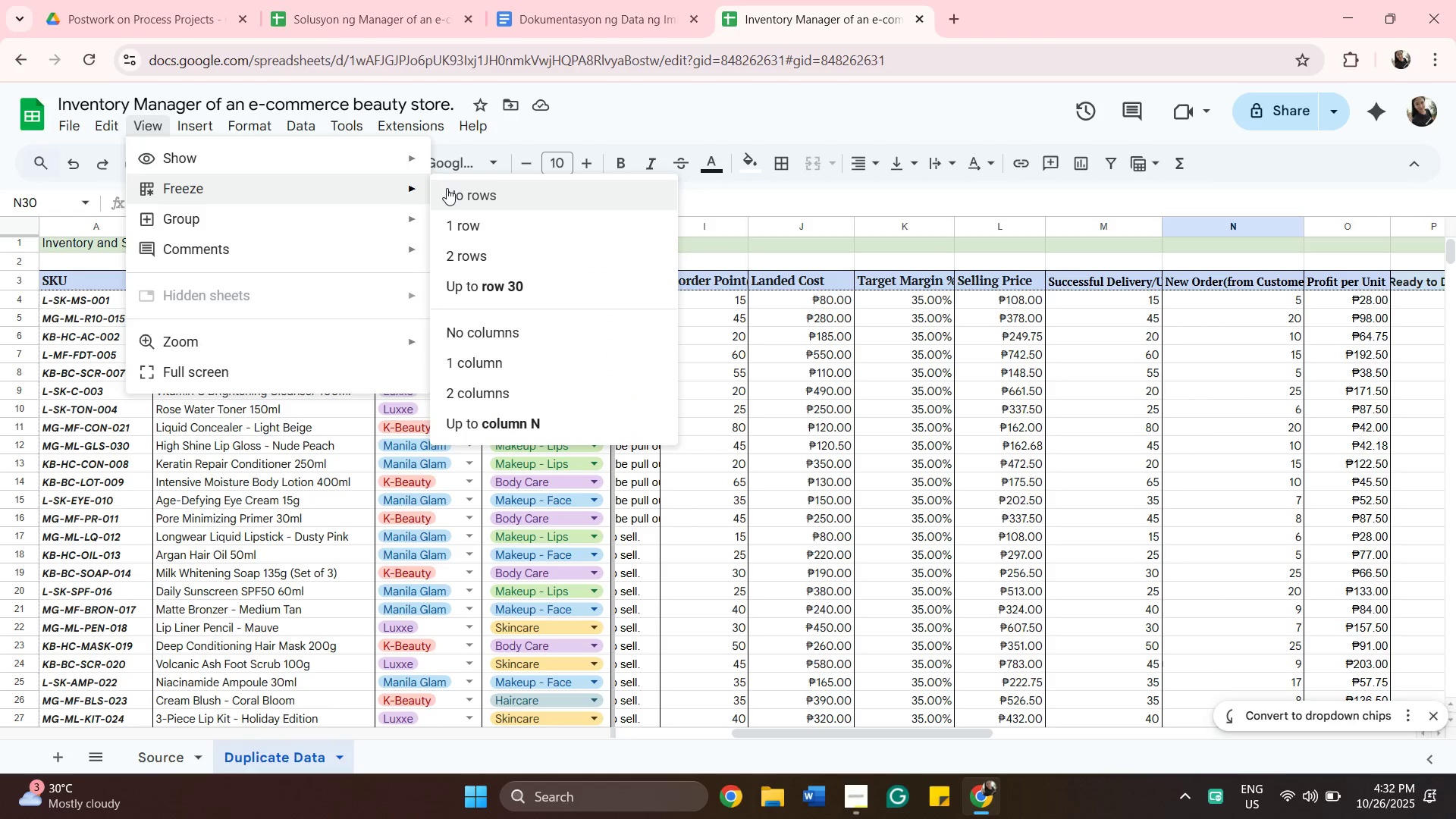 
left_click([450, 188])
 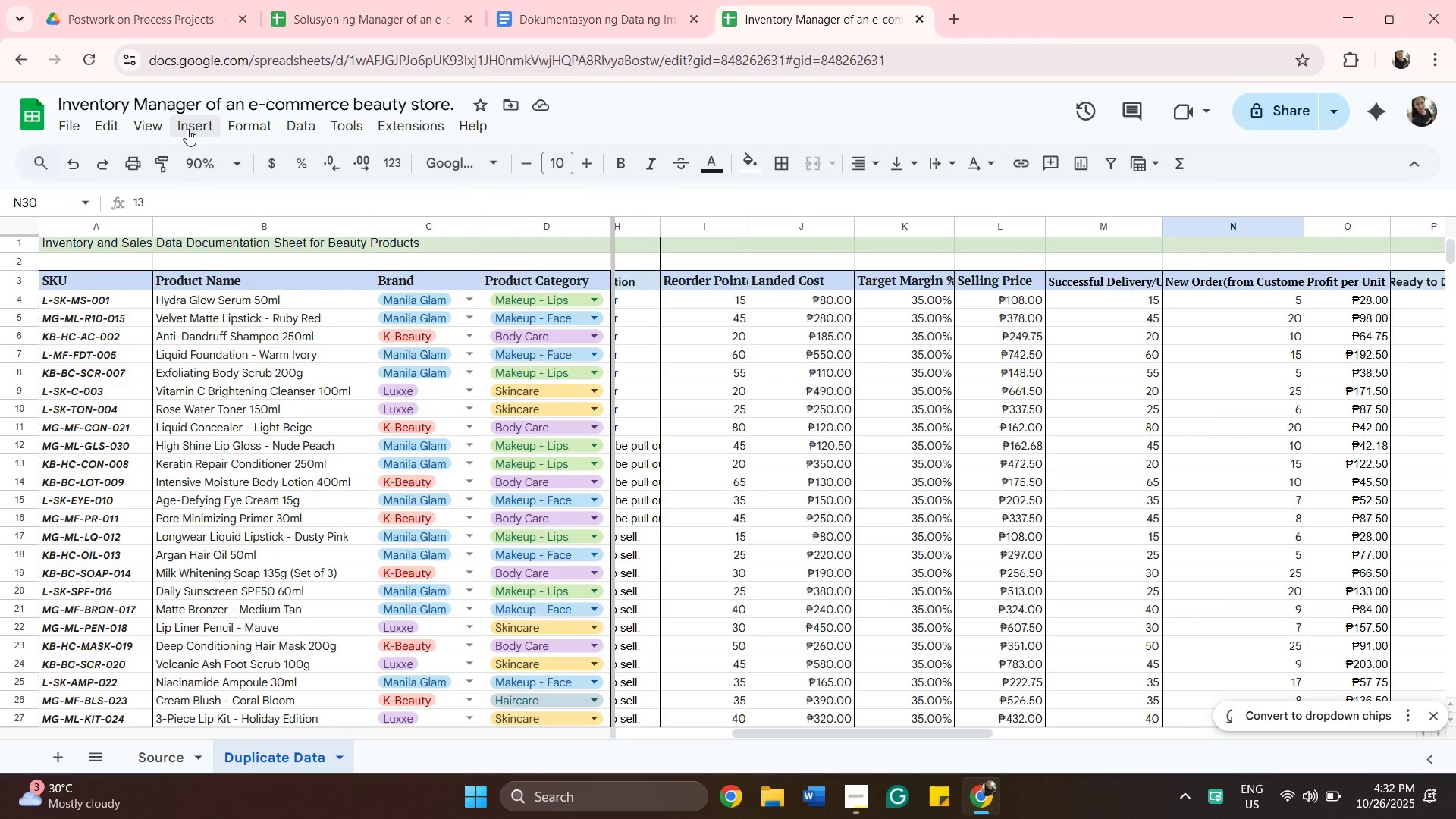 
left_click([187, 129])
 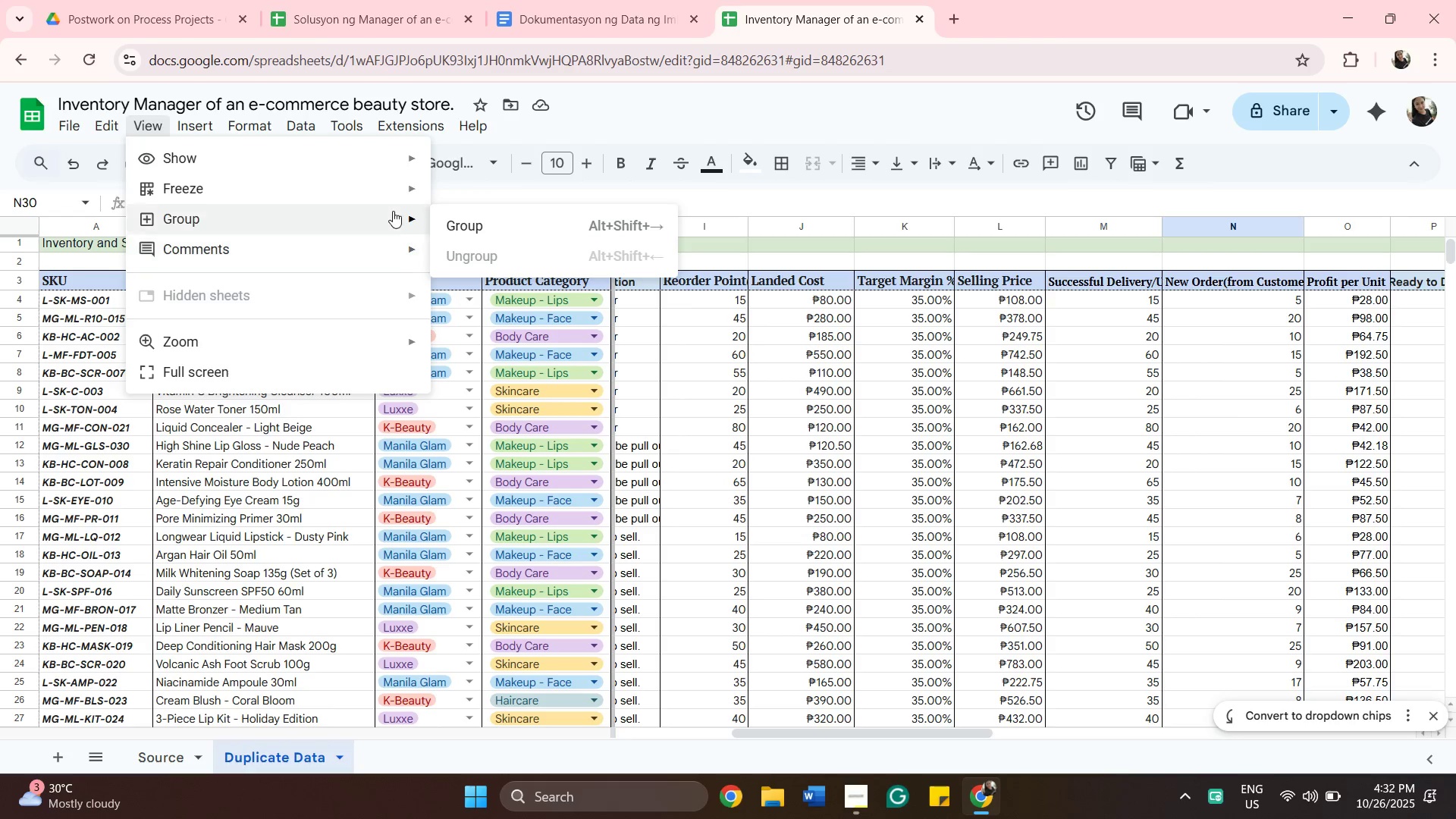 
wait(5.85)
 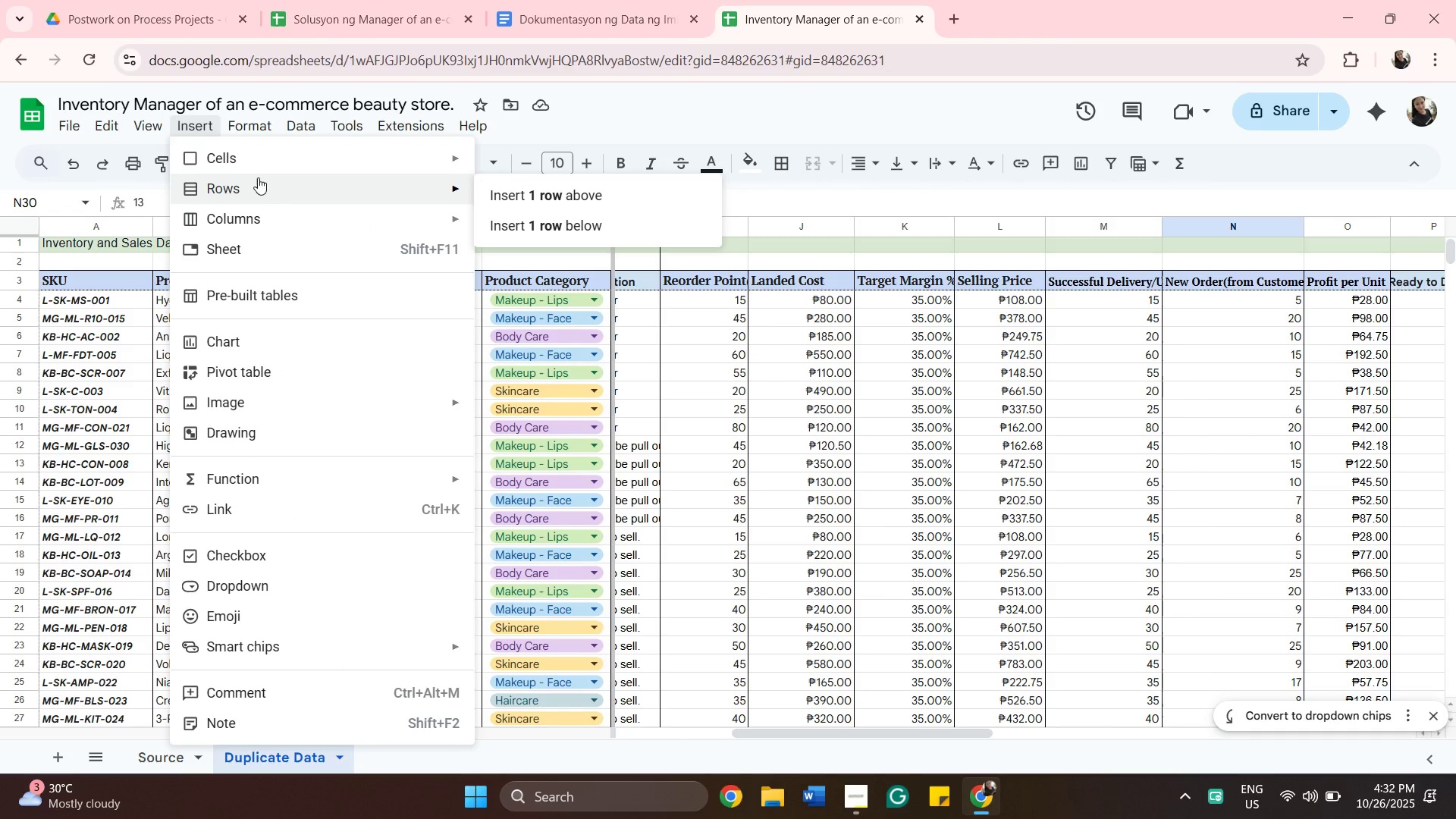 
left_click([471, 324])
 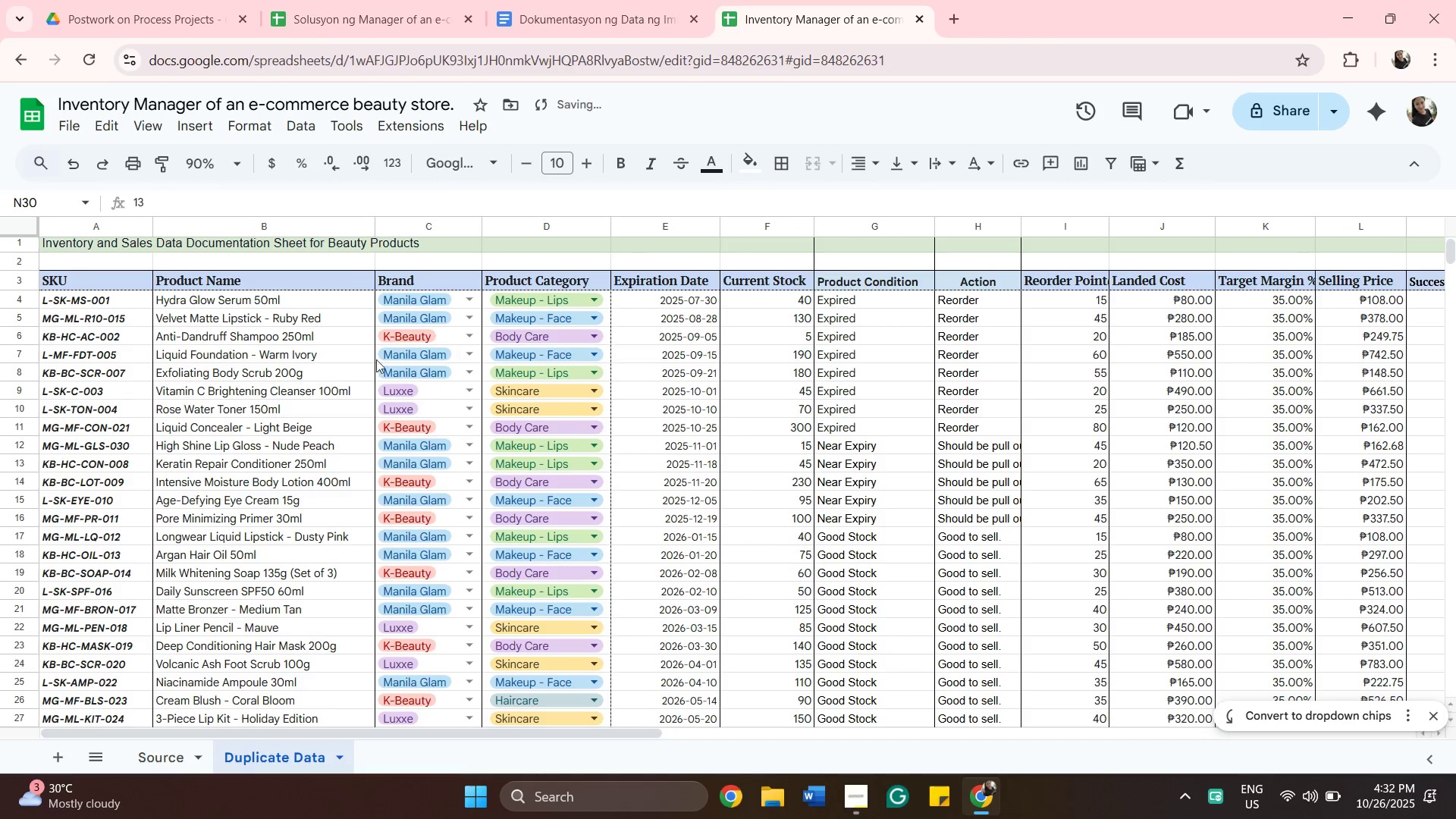 
scroll: coordinate [355, 324], scroll_direction: down, amount: 6.0
 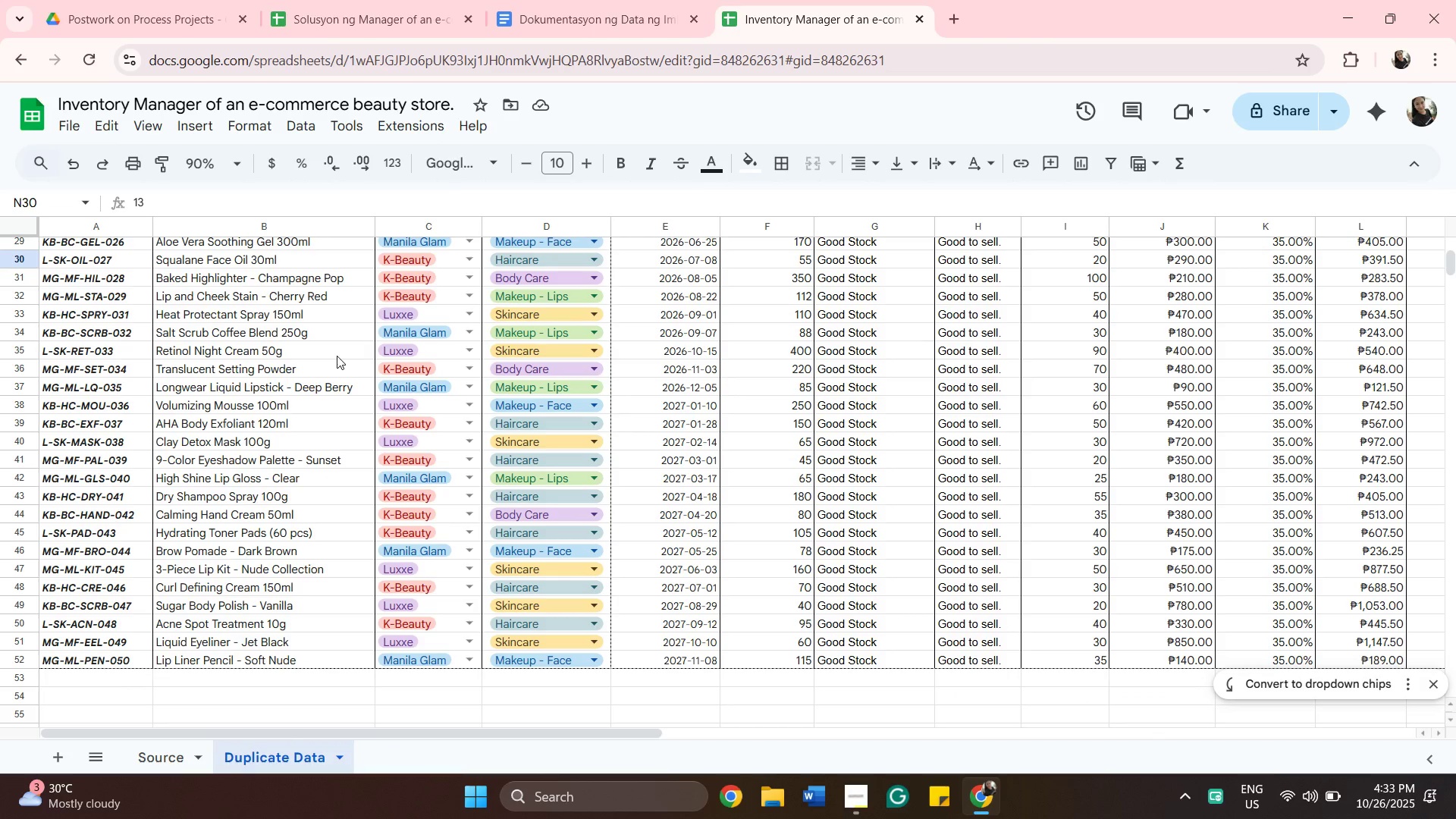 
scroll: coordinate [337, 356], scroll_direction: up, amount: 3.0
 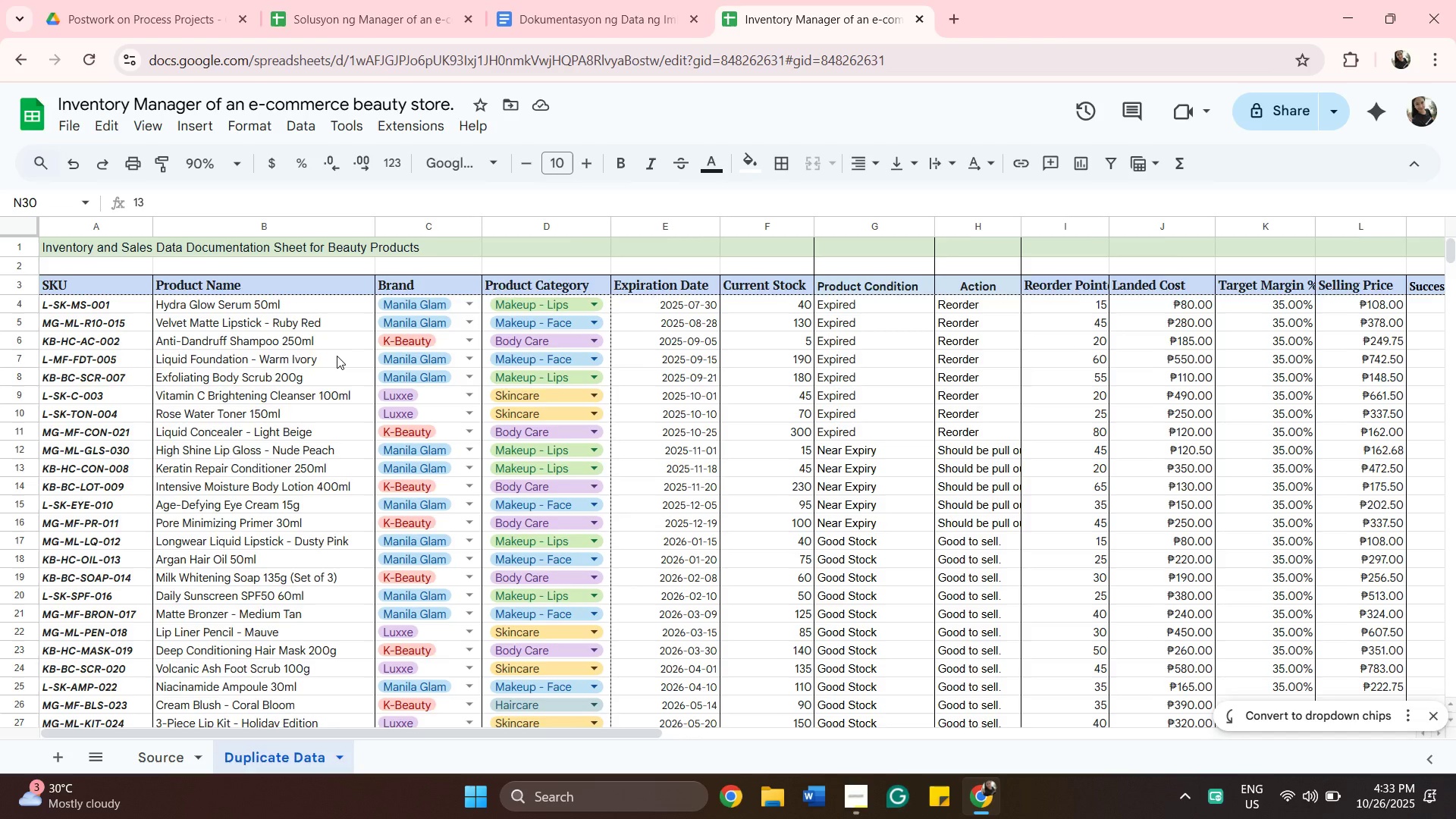 
scroll: coordinate [337, 356], scroll_direction: down, amount: 6.0
 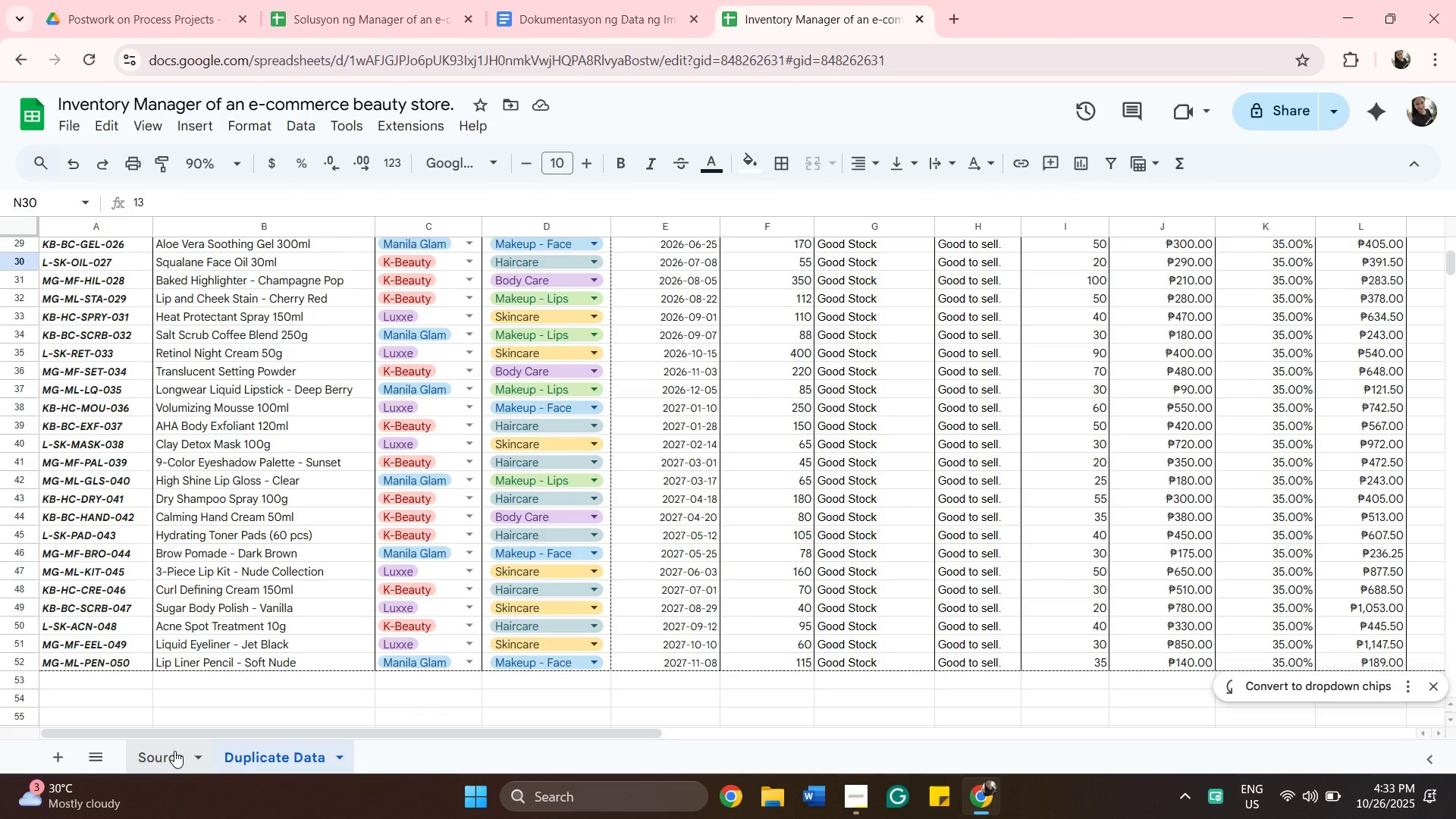 
left_click([174, 751])
 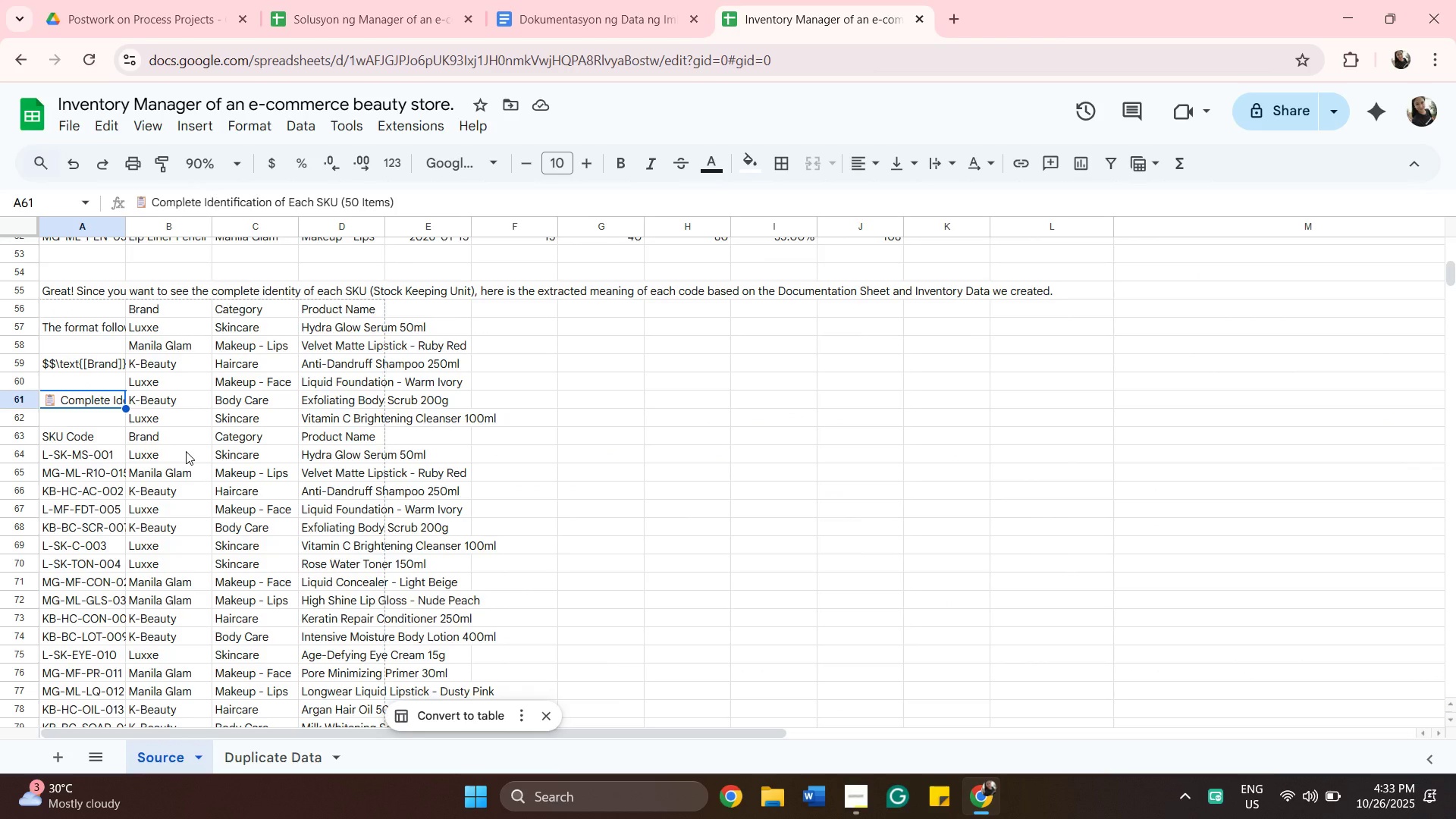 
scroll: coordinate [187, 438], scroll_direction: up, amount: 6.0
 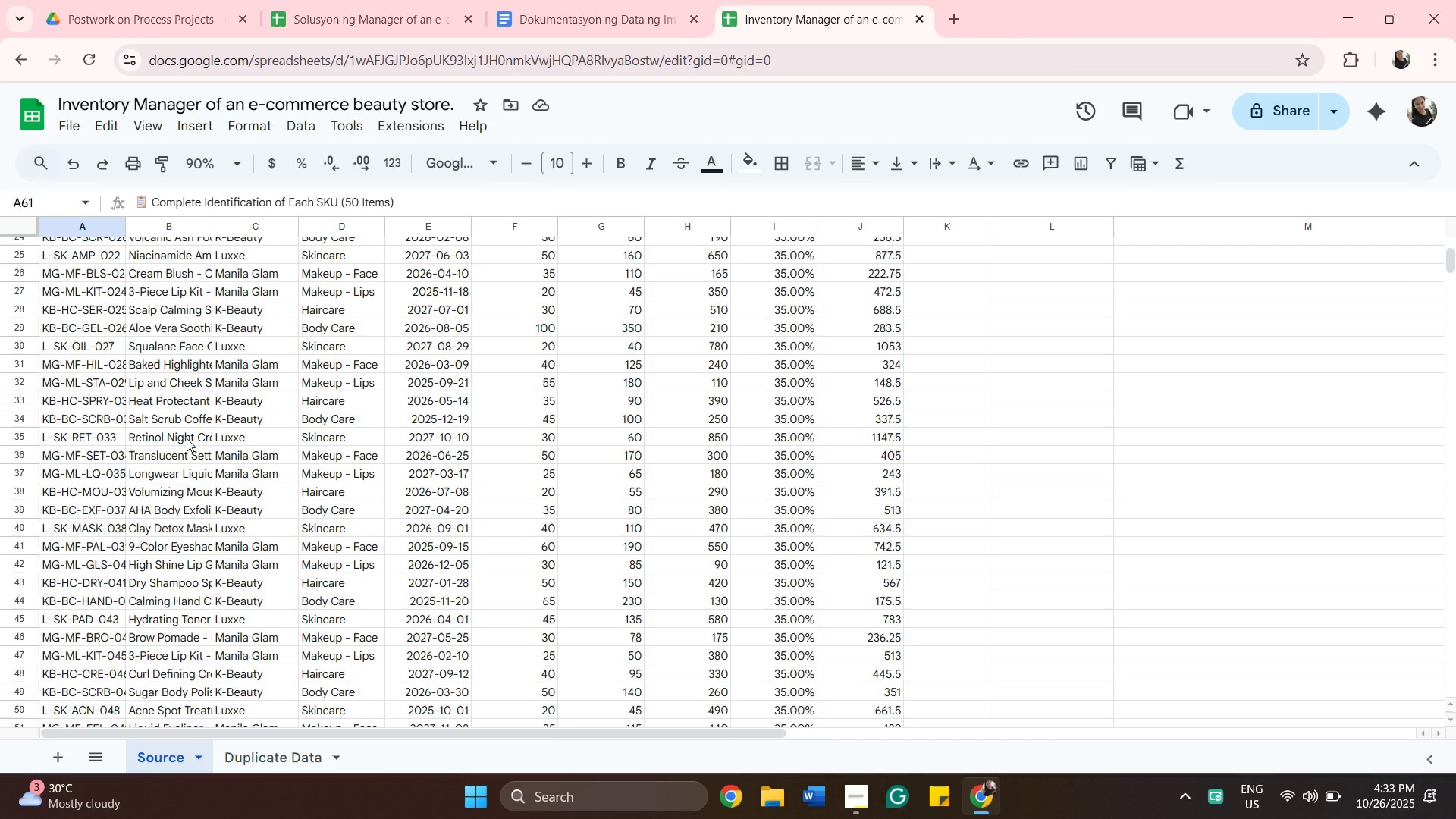 
scroll: coordinate [187, 438], scroll_direction: down, amount: 1.0
 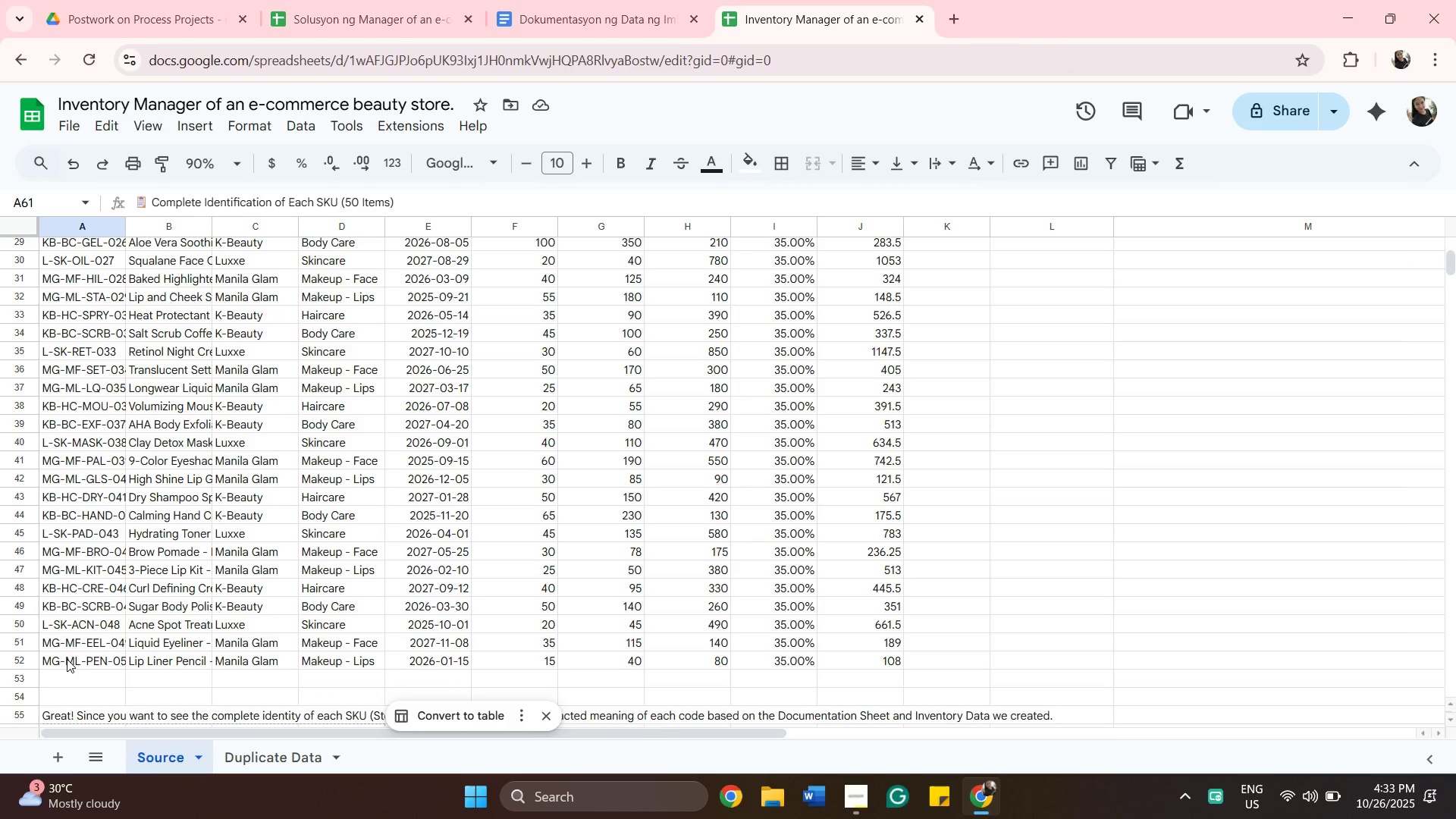 
wait(8.25)
 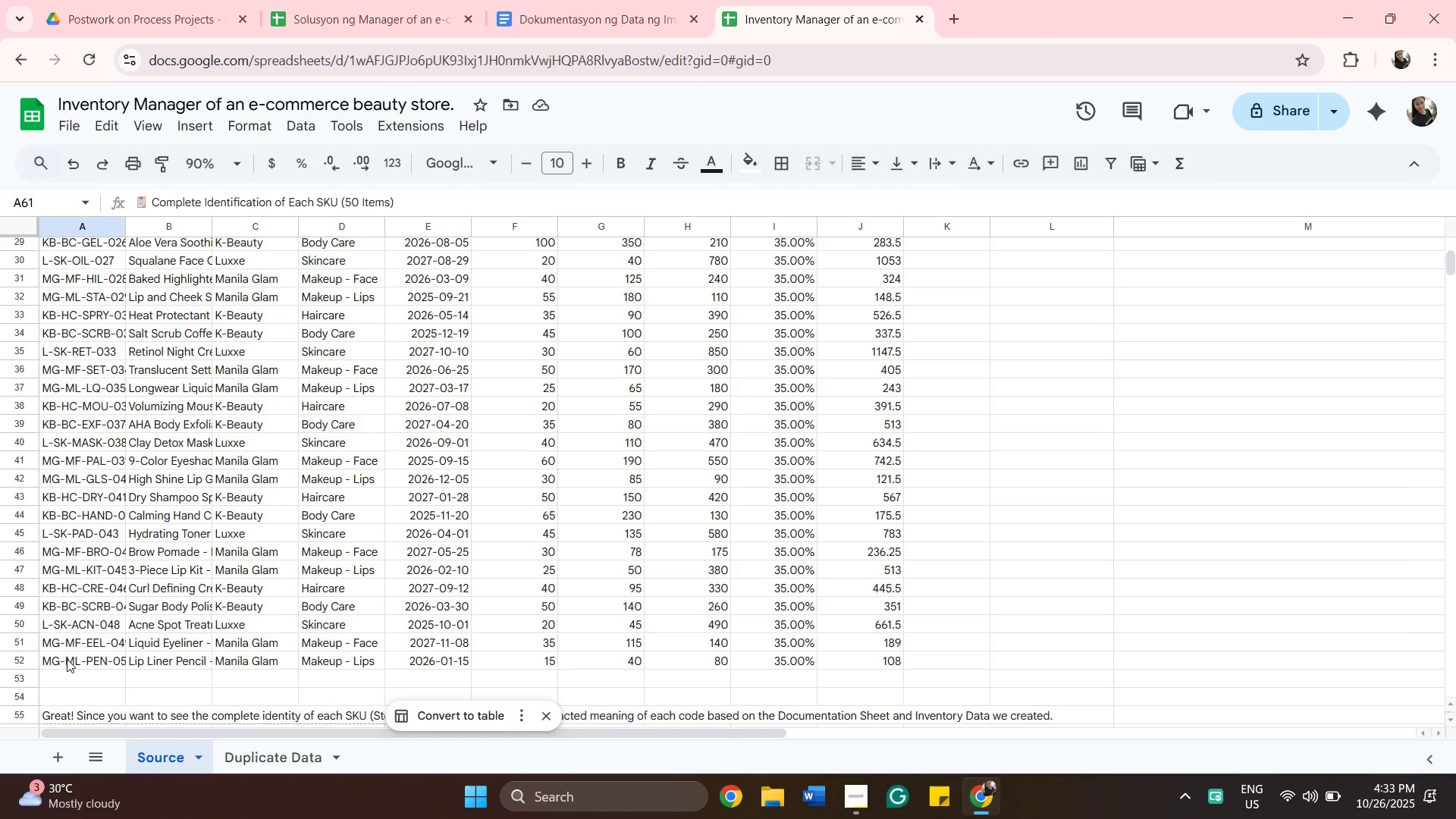 
left_click([367, 12])
 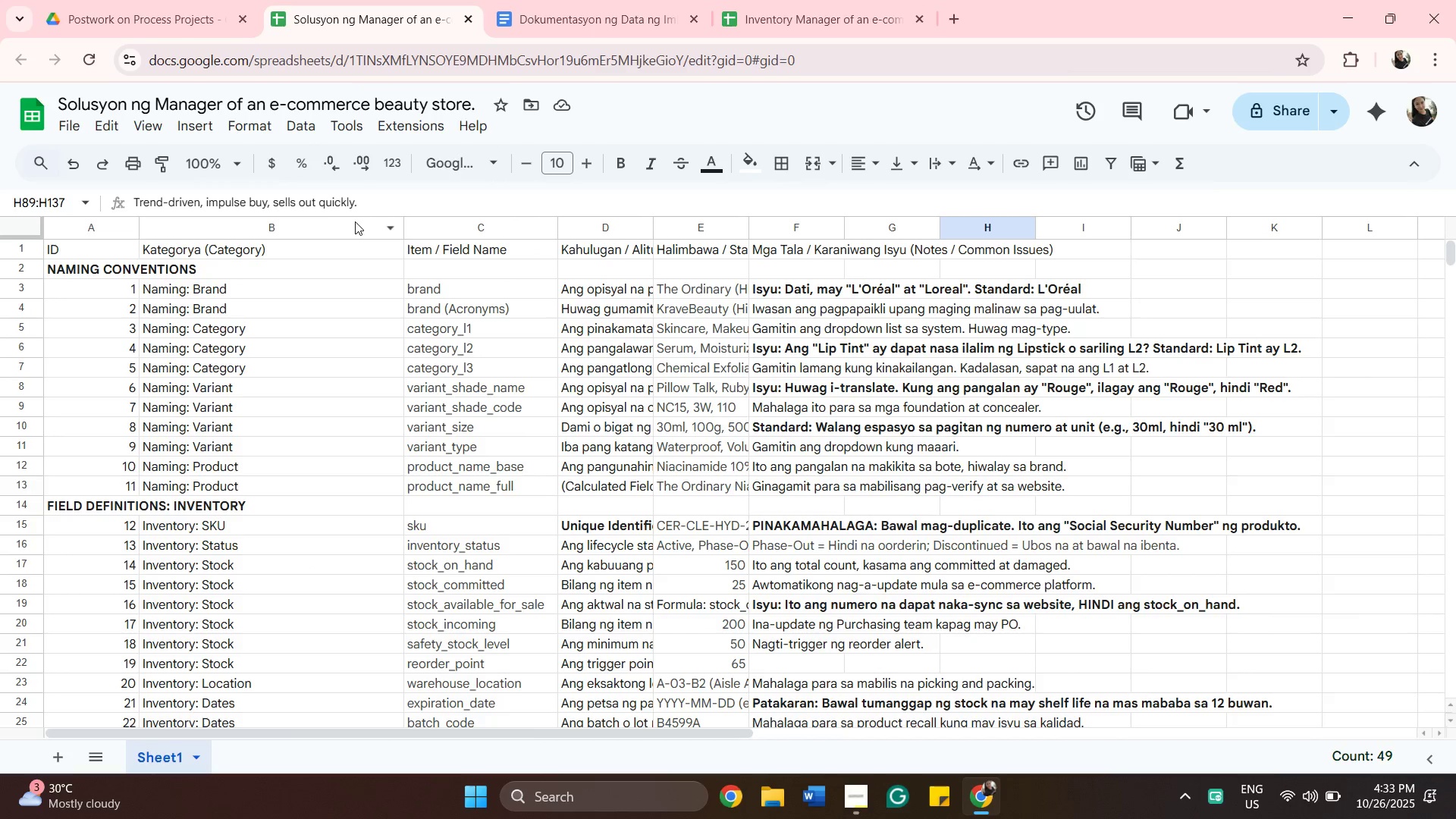 
scroll: coordinate [358, 229], scroll_direction: down, amount: 4.0
 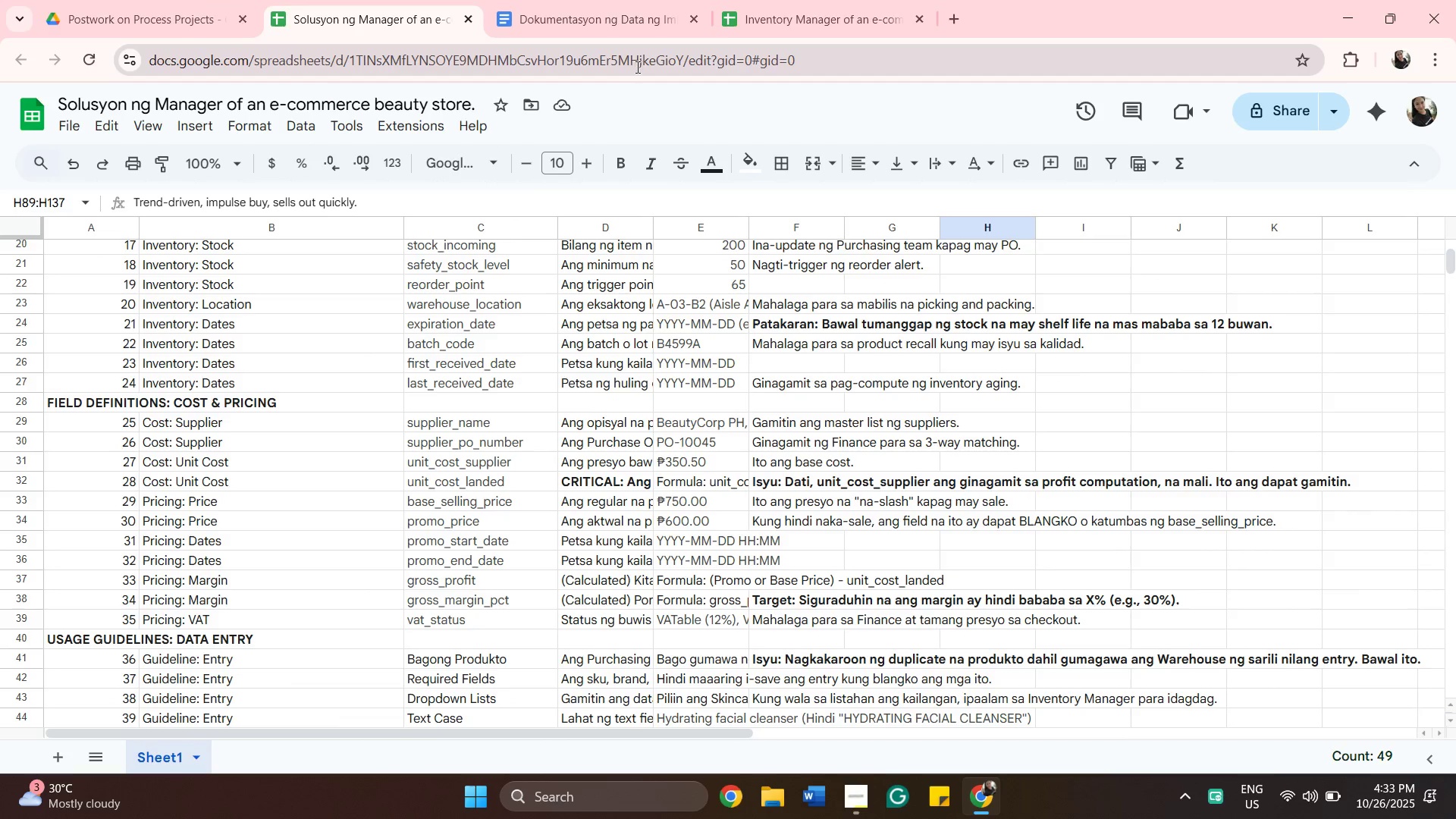 
left_click([772, 23])
 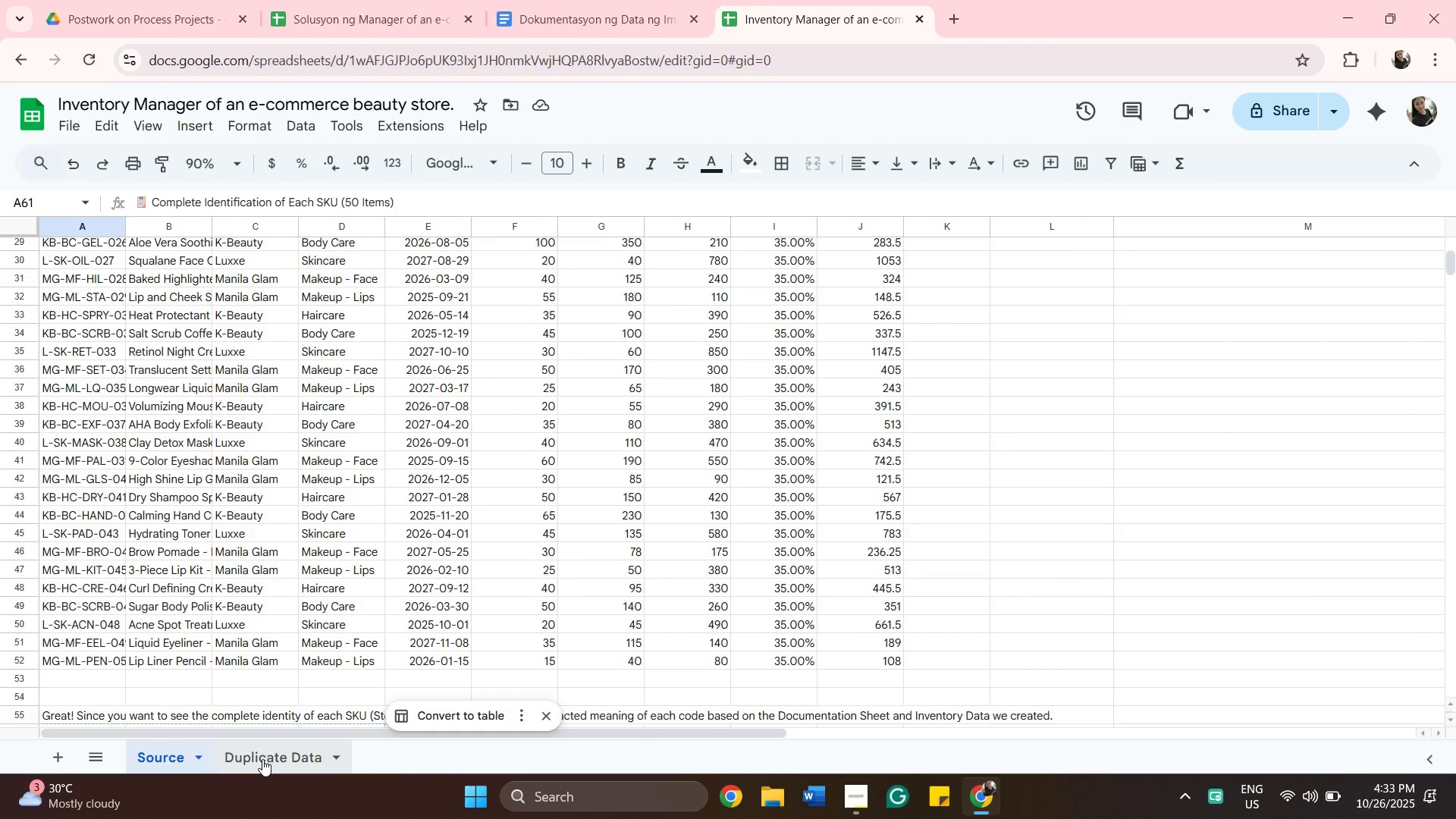 
left_click([262, 759])
 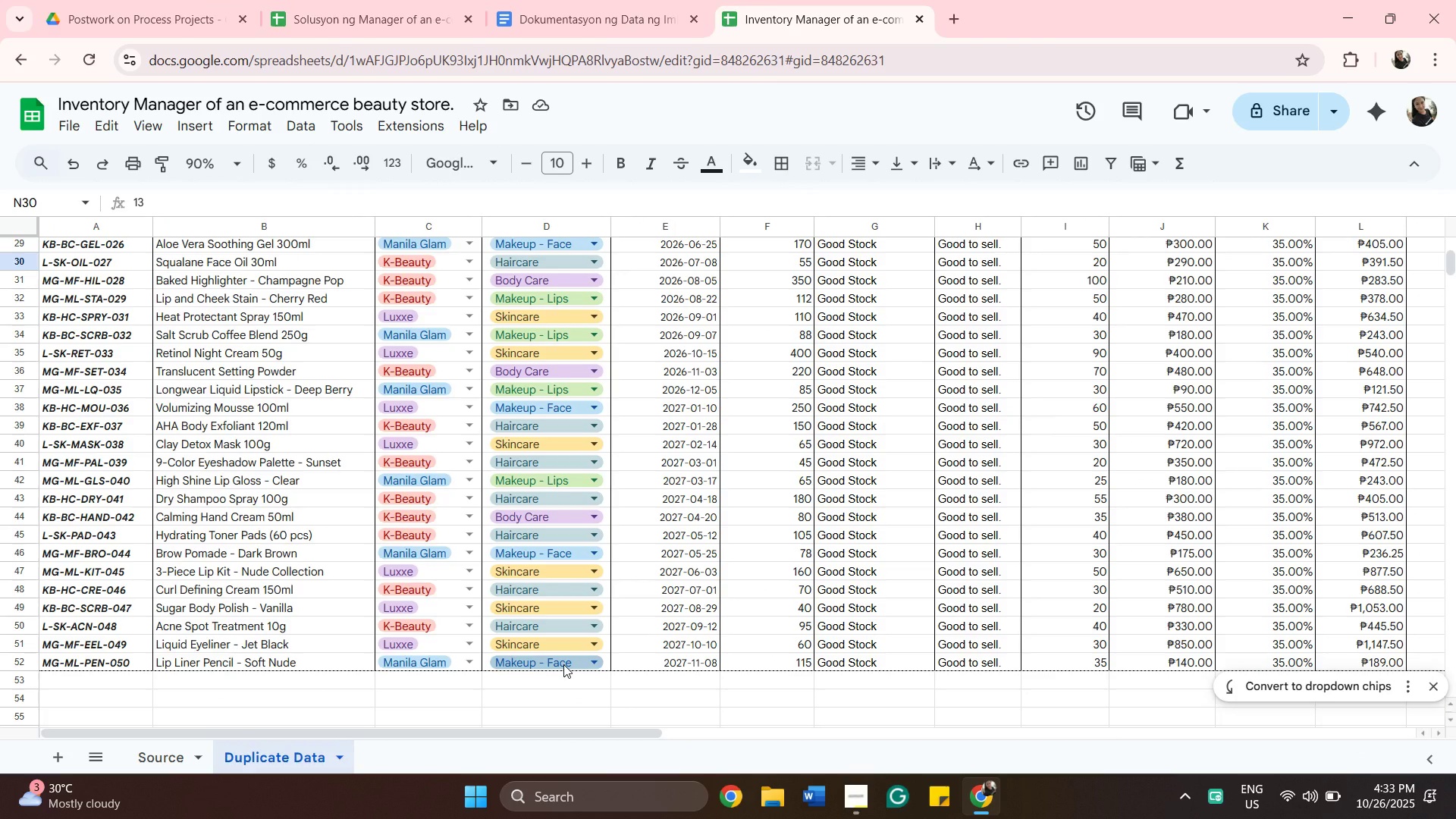 
wait(5.43)
 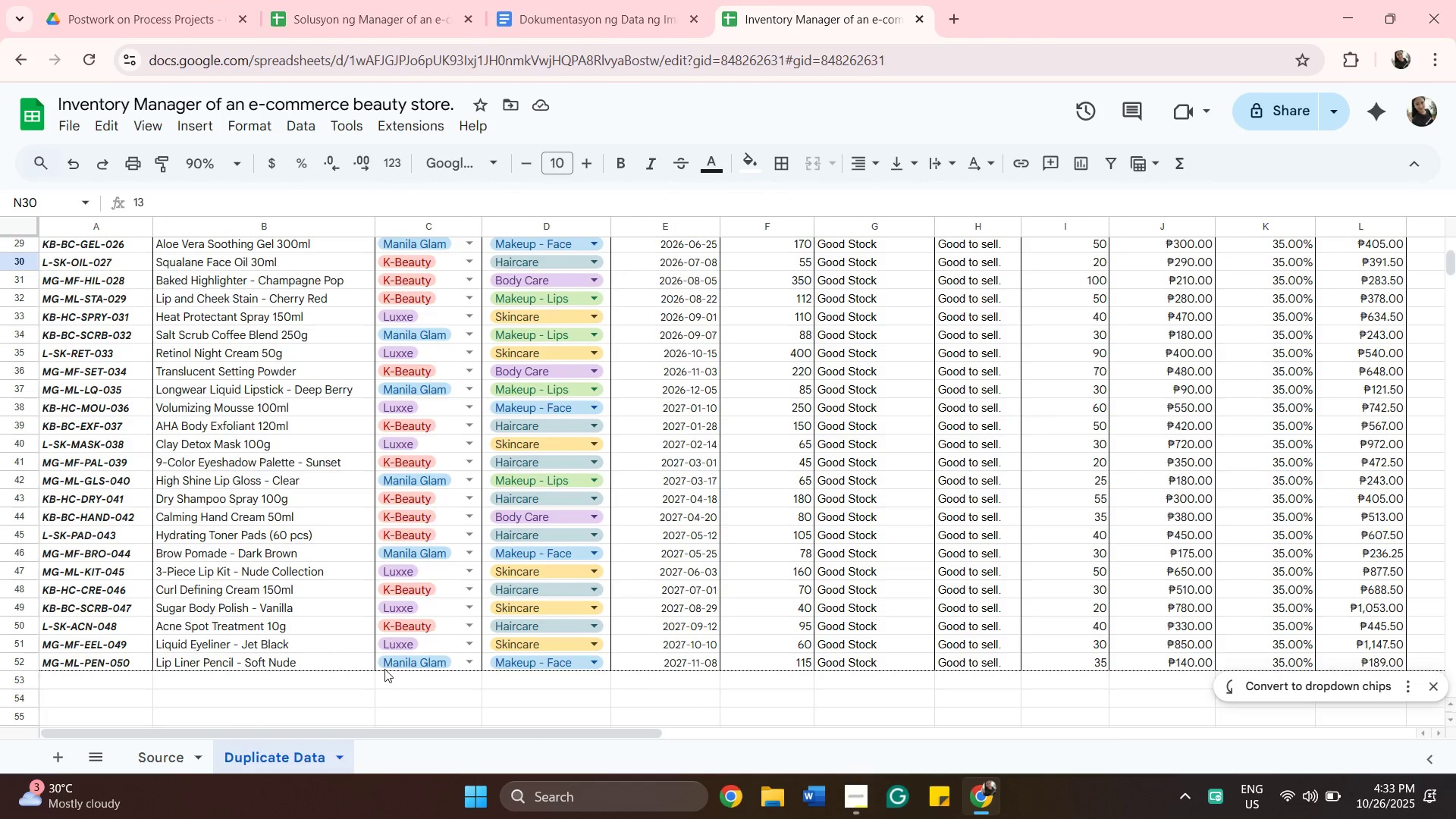 
left_click([563, 664])
 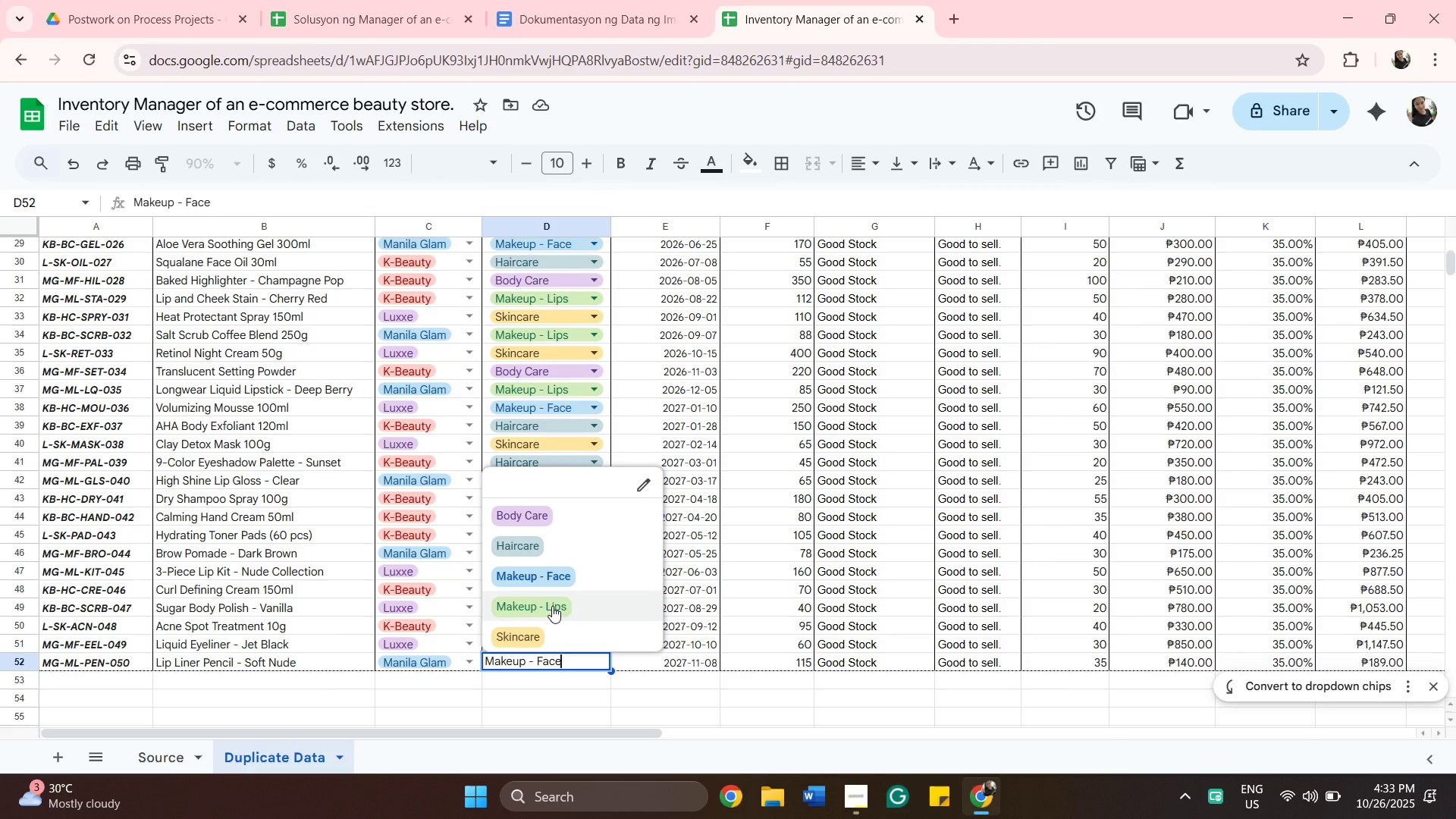 
left_click([552, 606])
 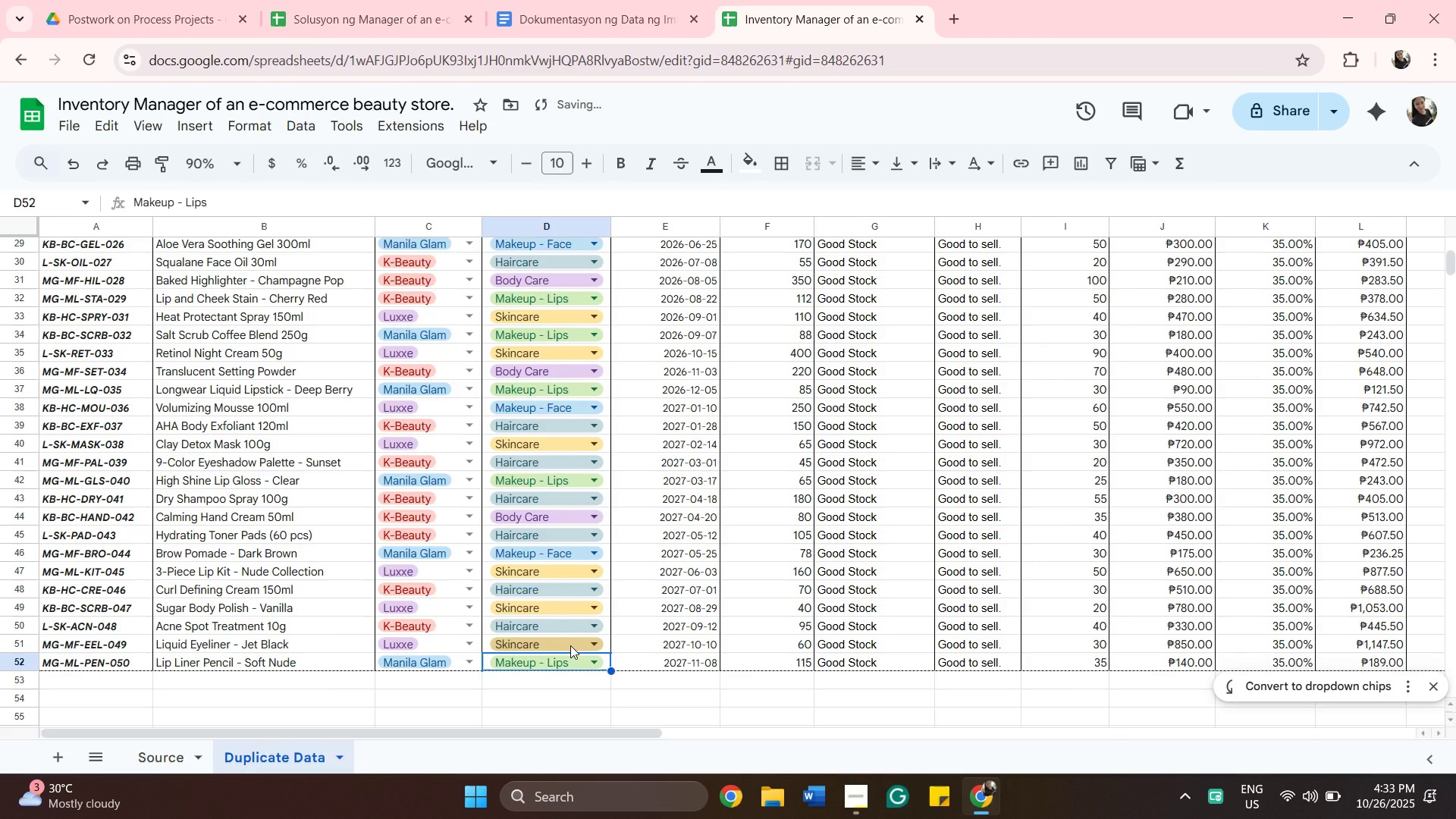 
left_click([570, 645])
 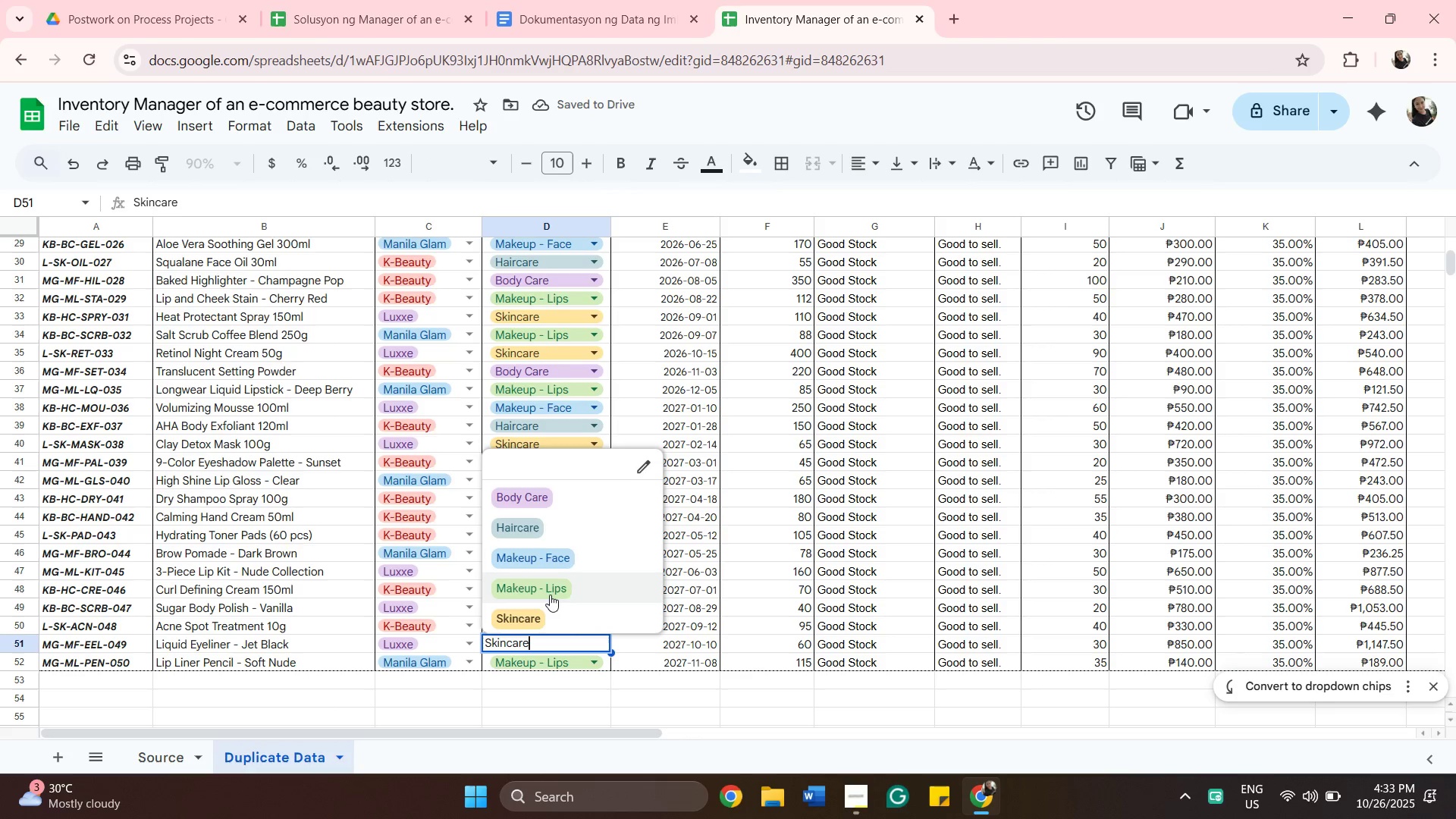 
left_click([548, 560])
 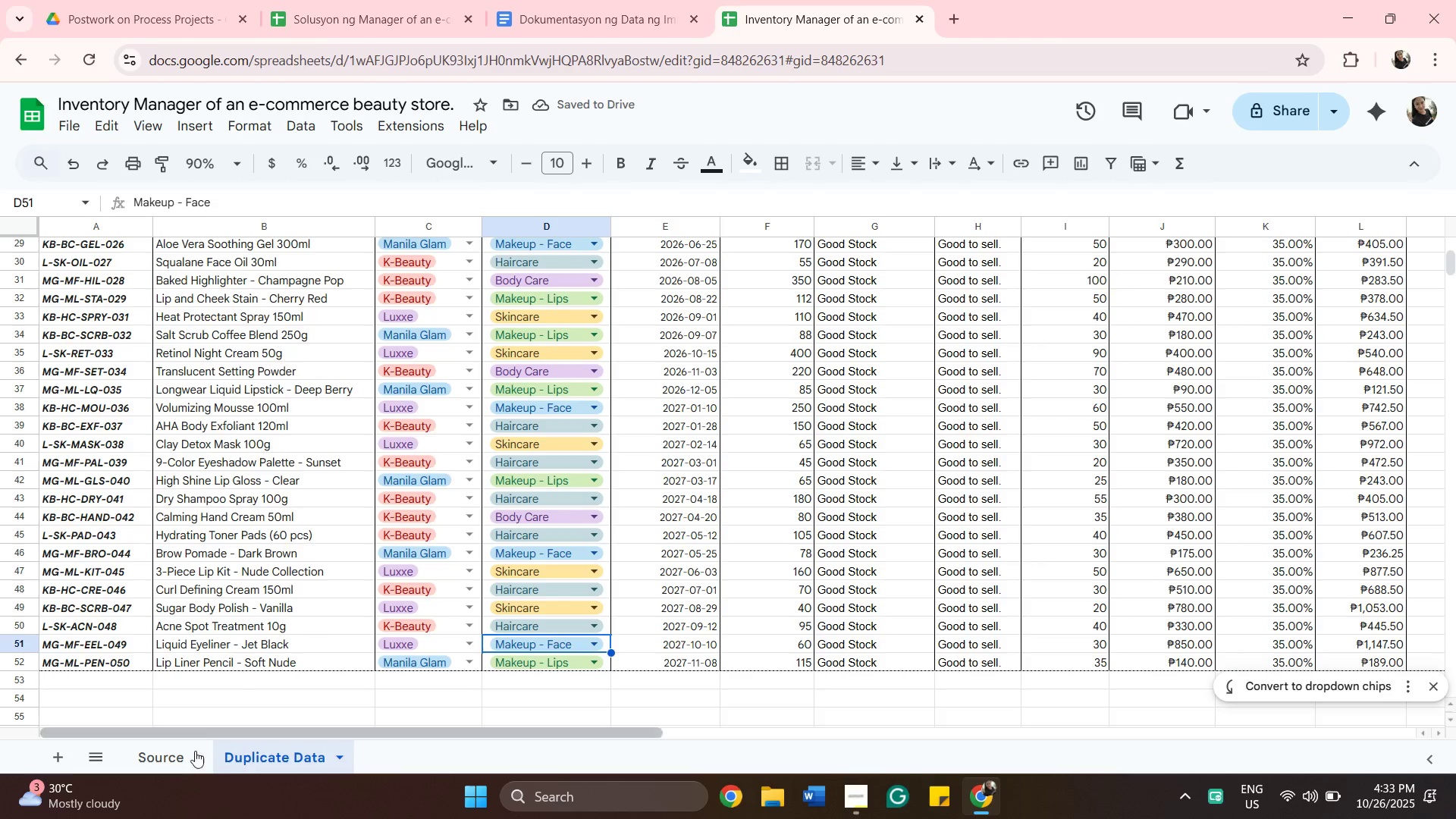 
left_click([177, 752])
 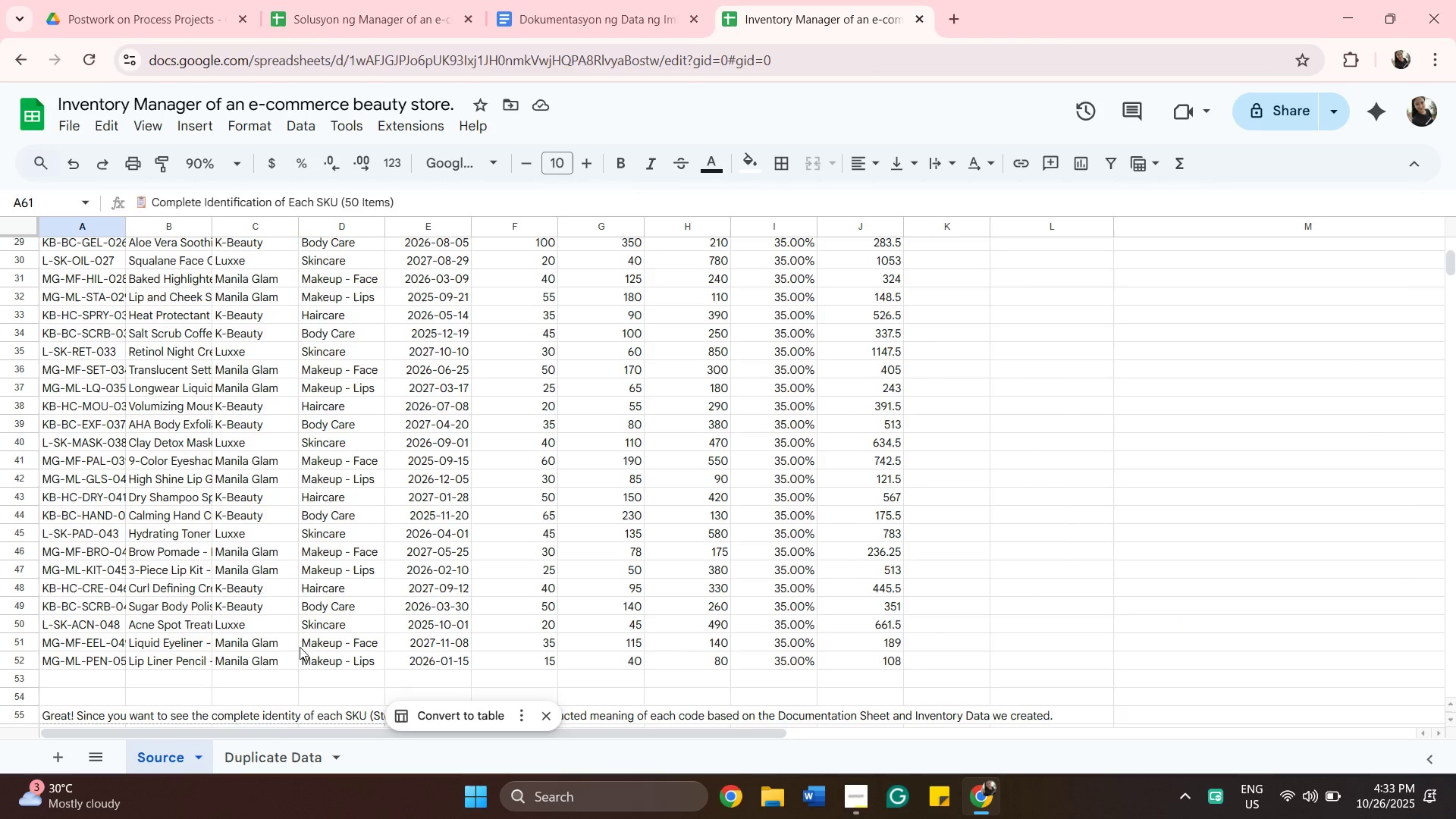 
wait(6.05)
 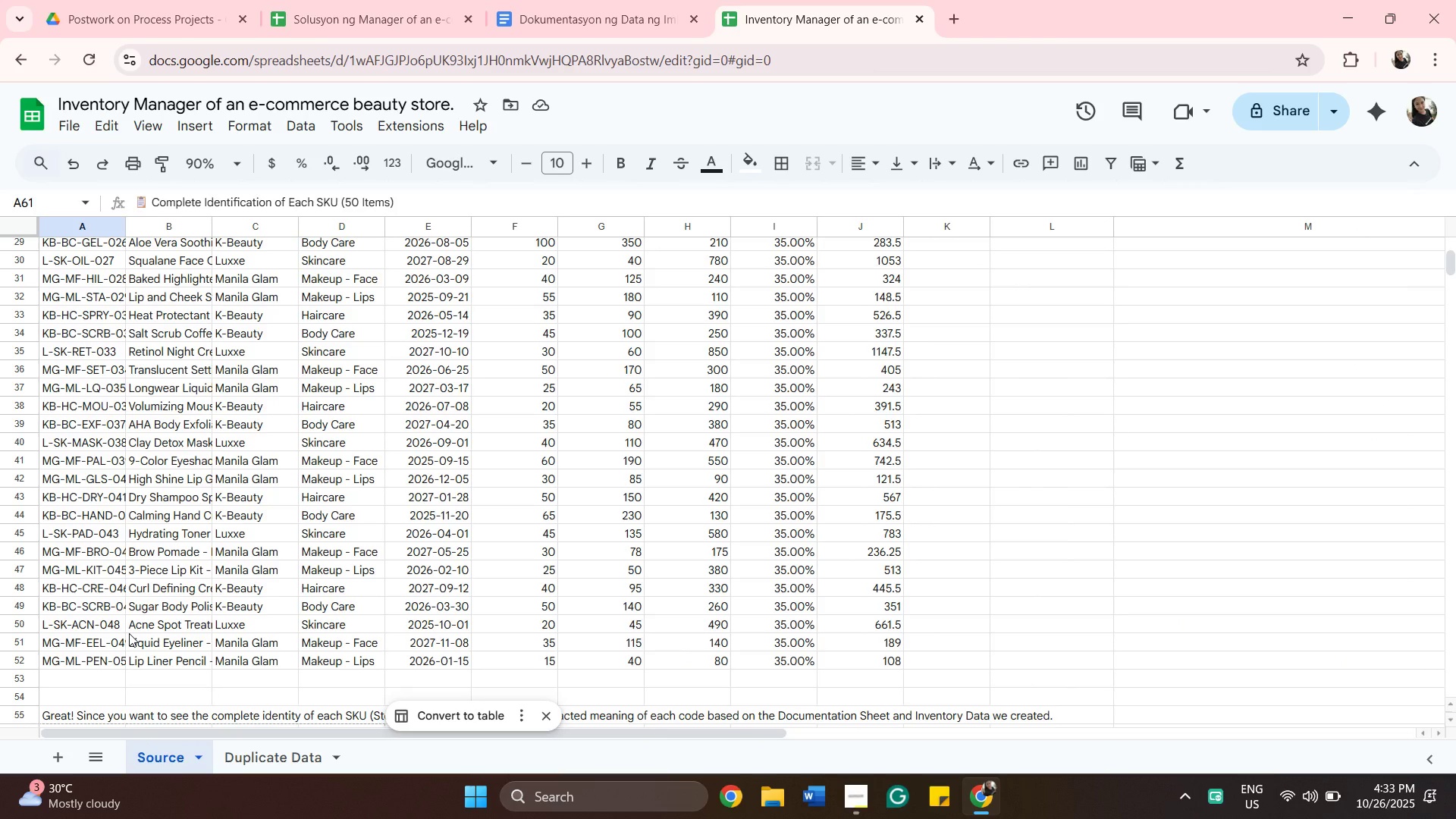 
left_click([262, 759])
 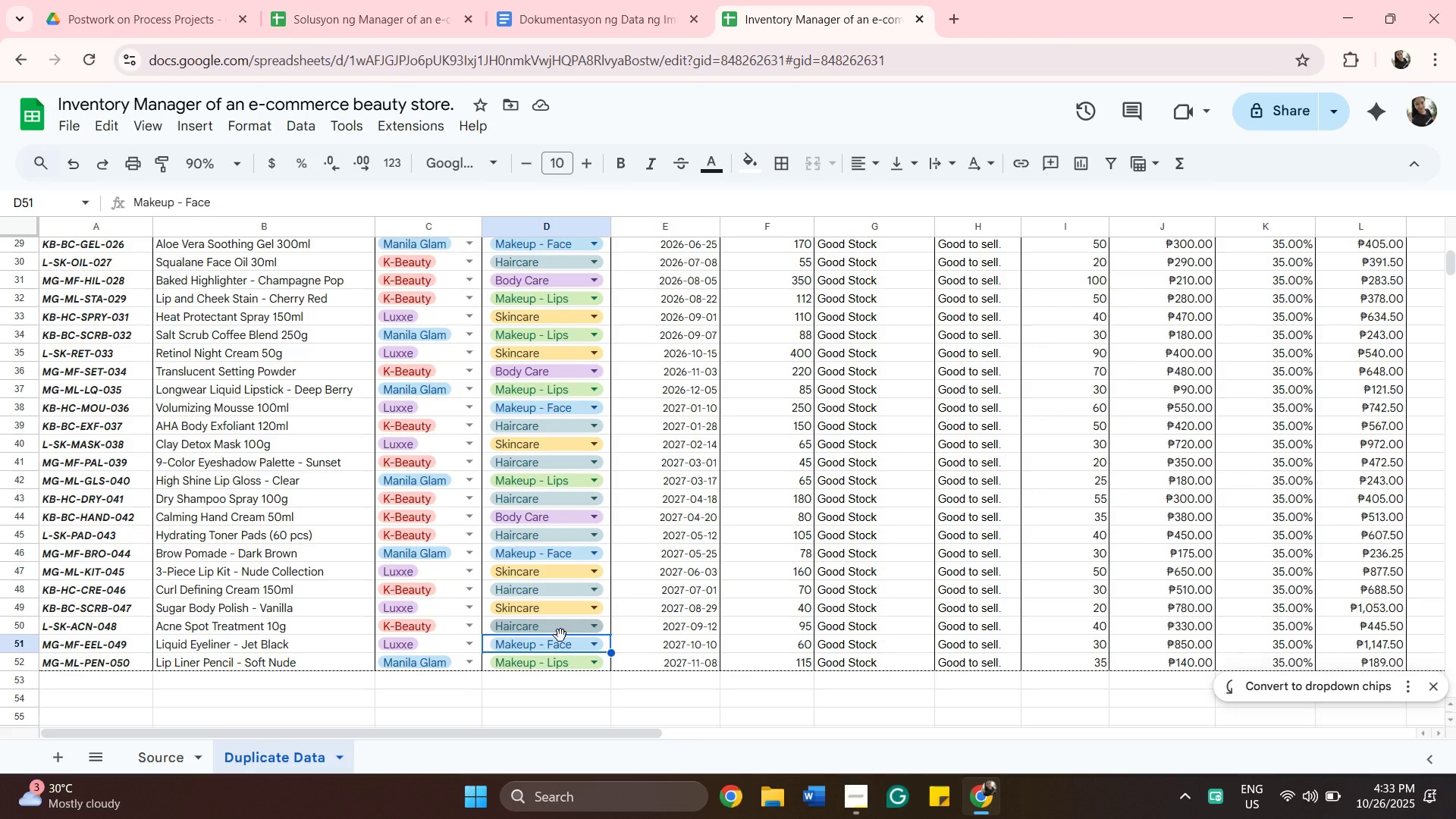 
left_click([560, 635])
 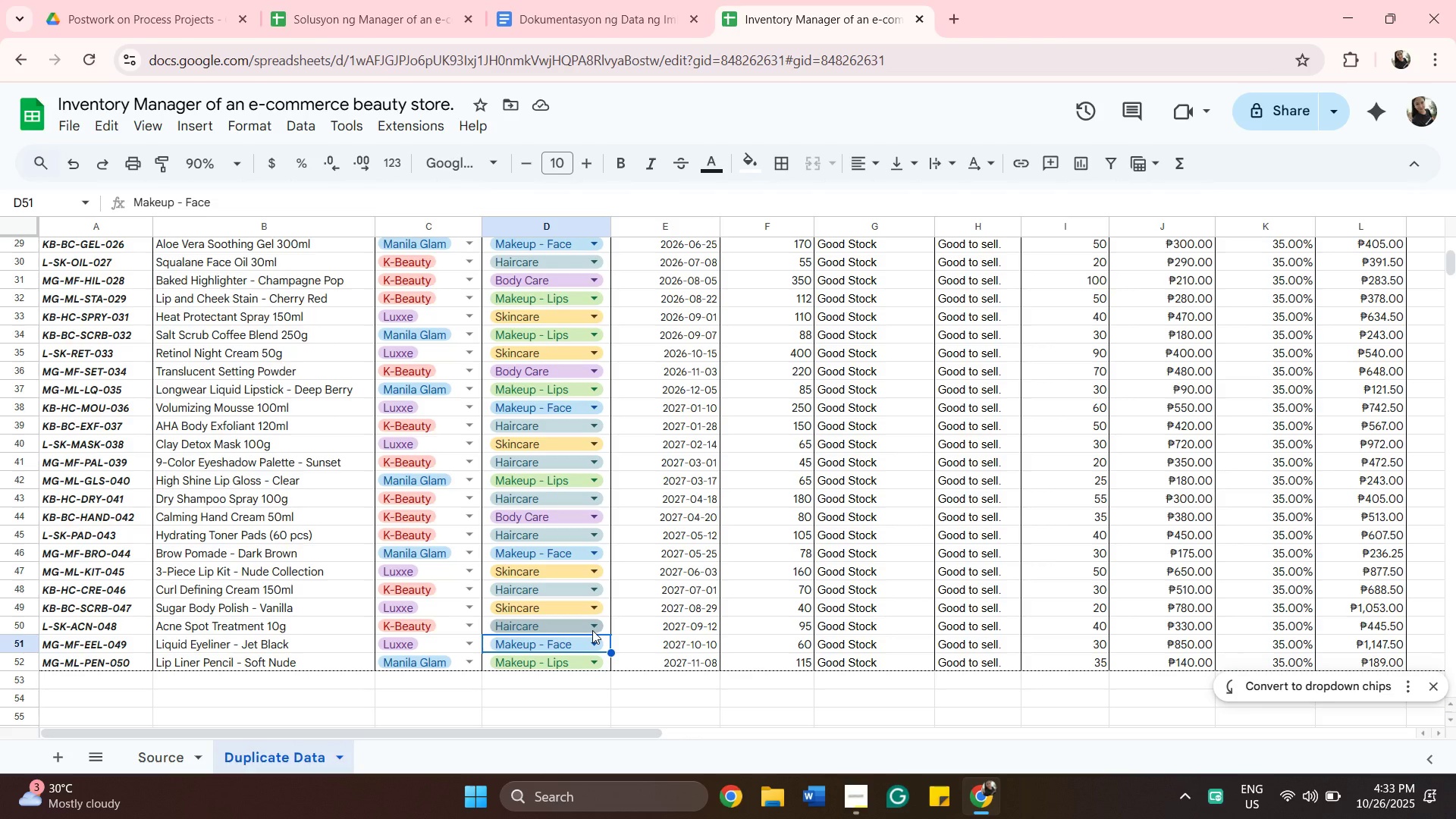 
left_click([592, 630])
 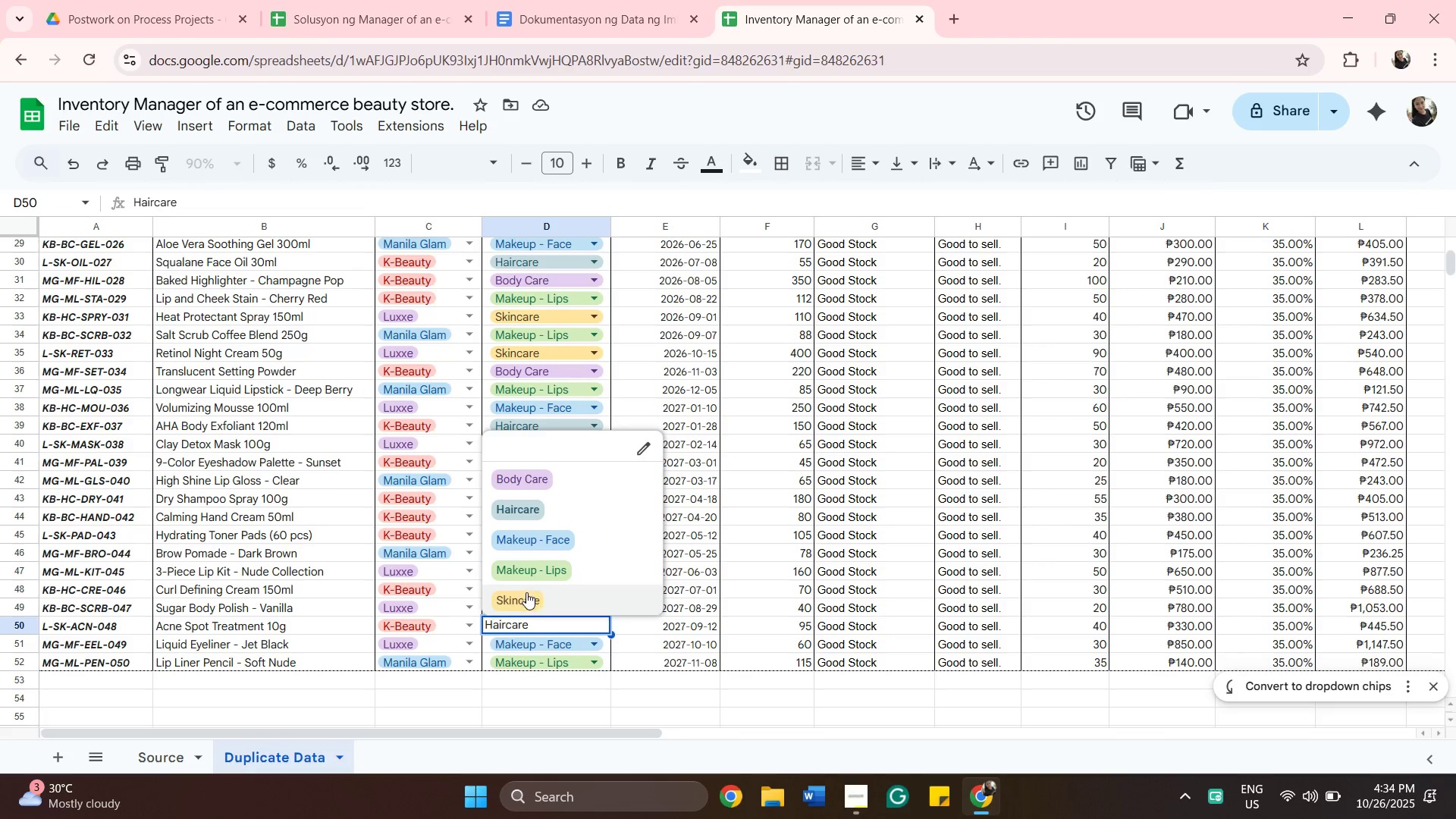 
left_click([519, 599])
 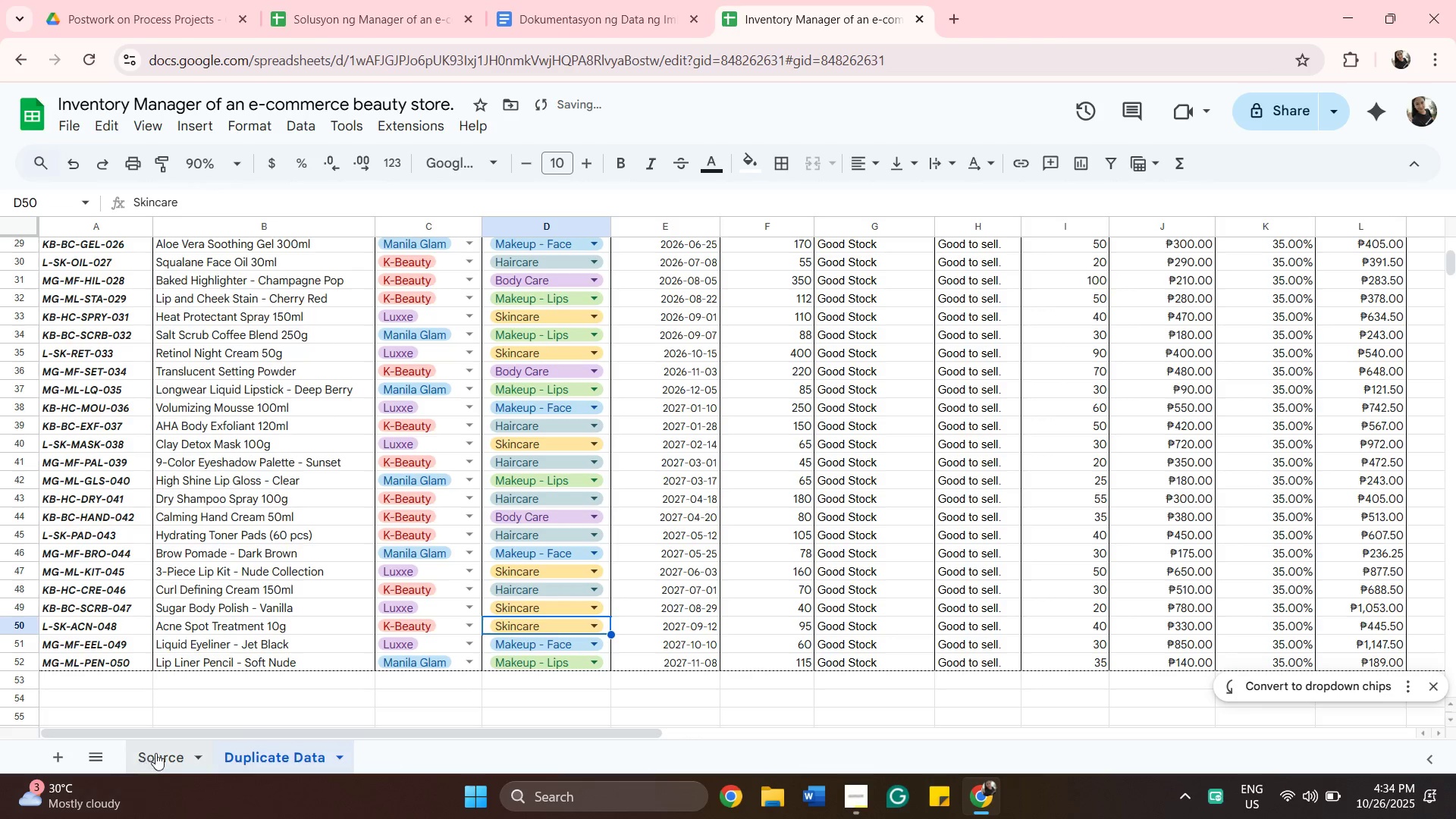 
left_click([160, 755])
 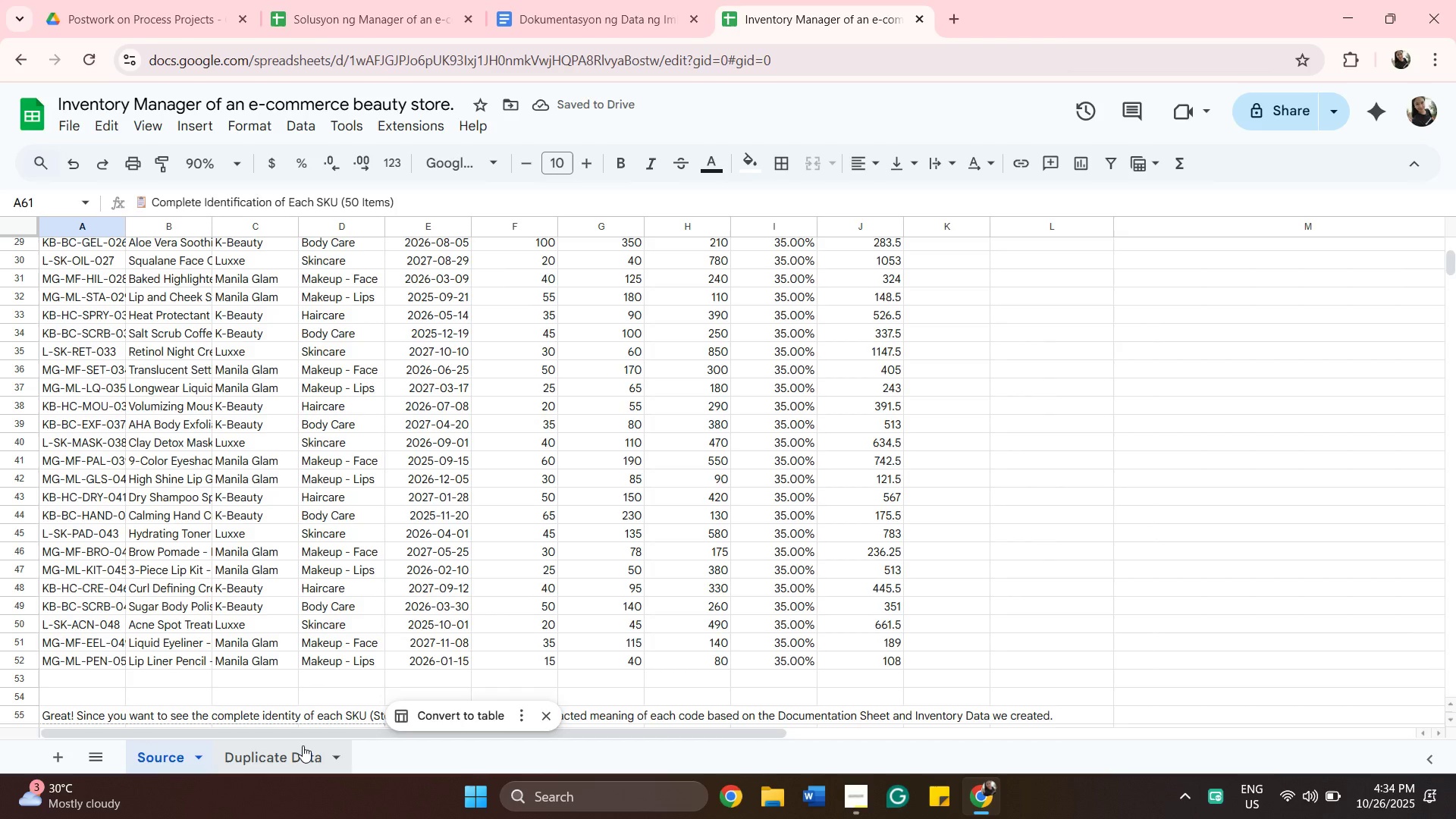 
left_click([303, 745])
 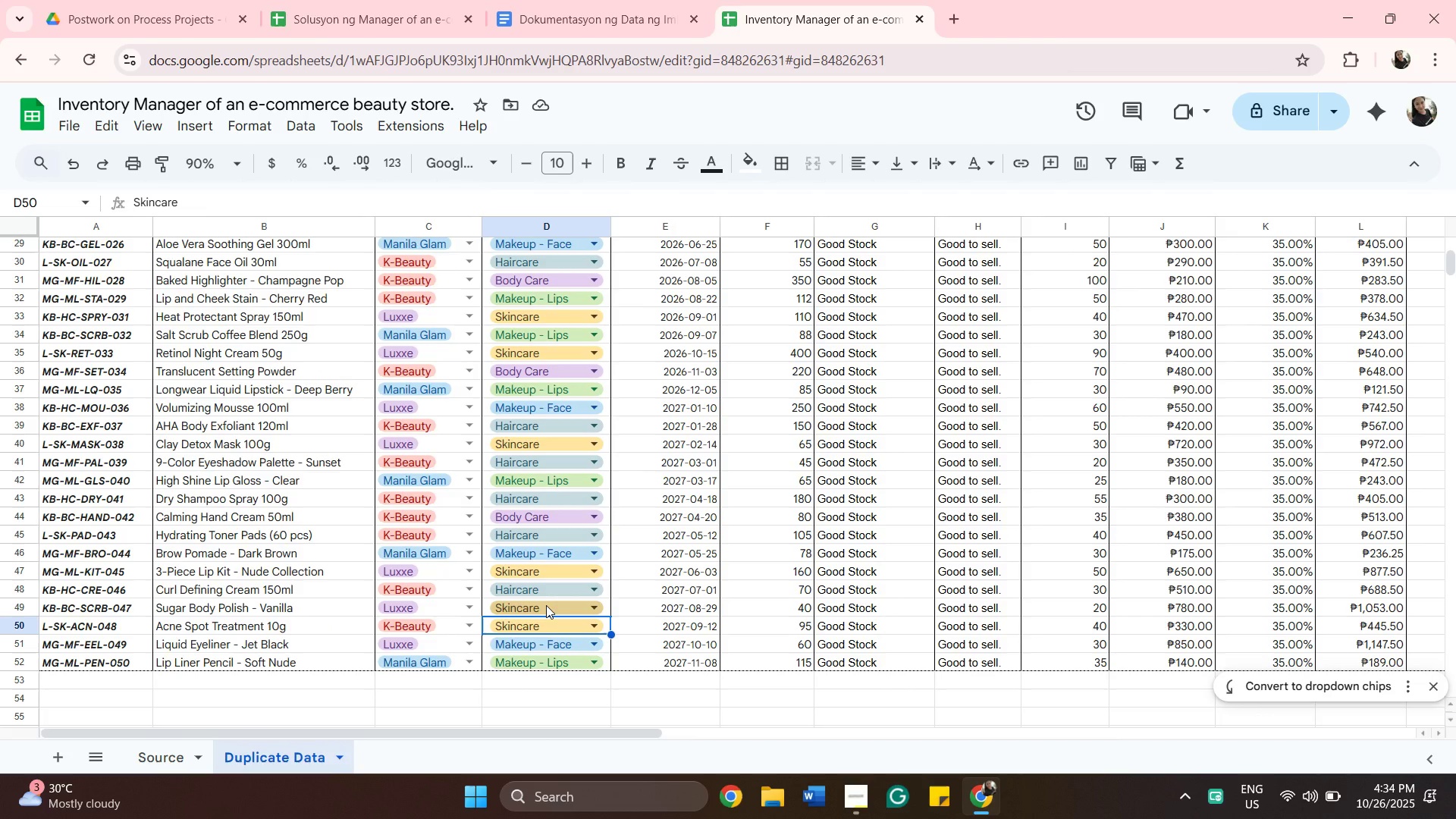 
left_click([546, 605])
 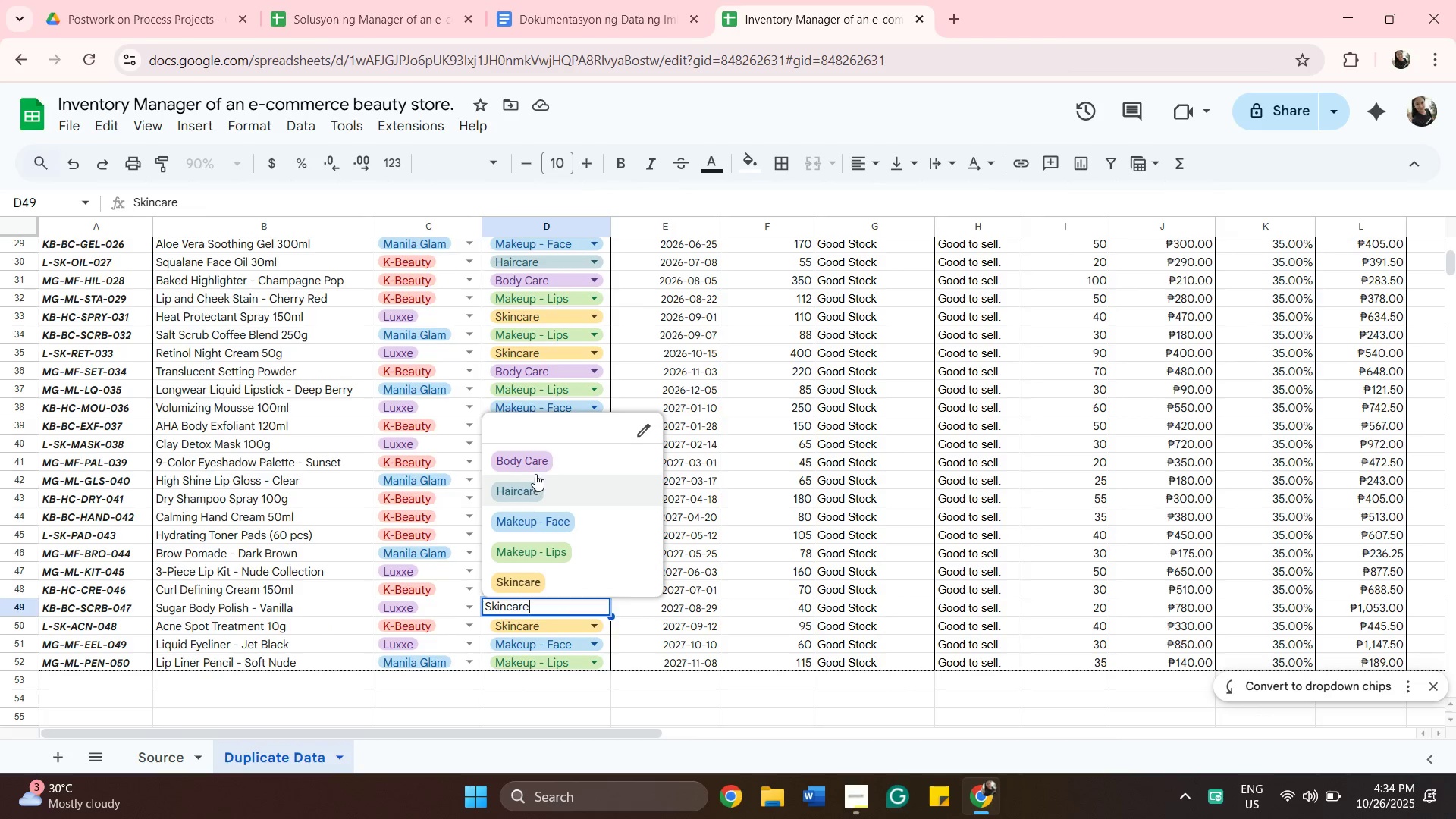 
left_click([532, 460])
 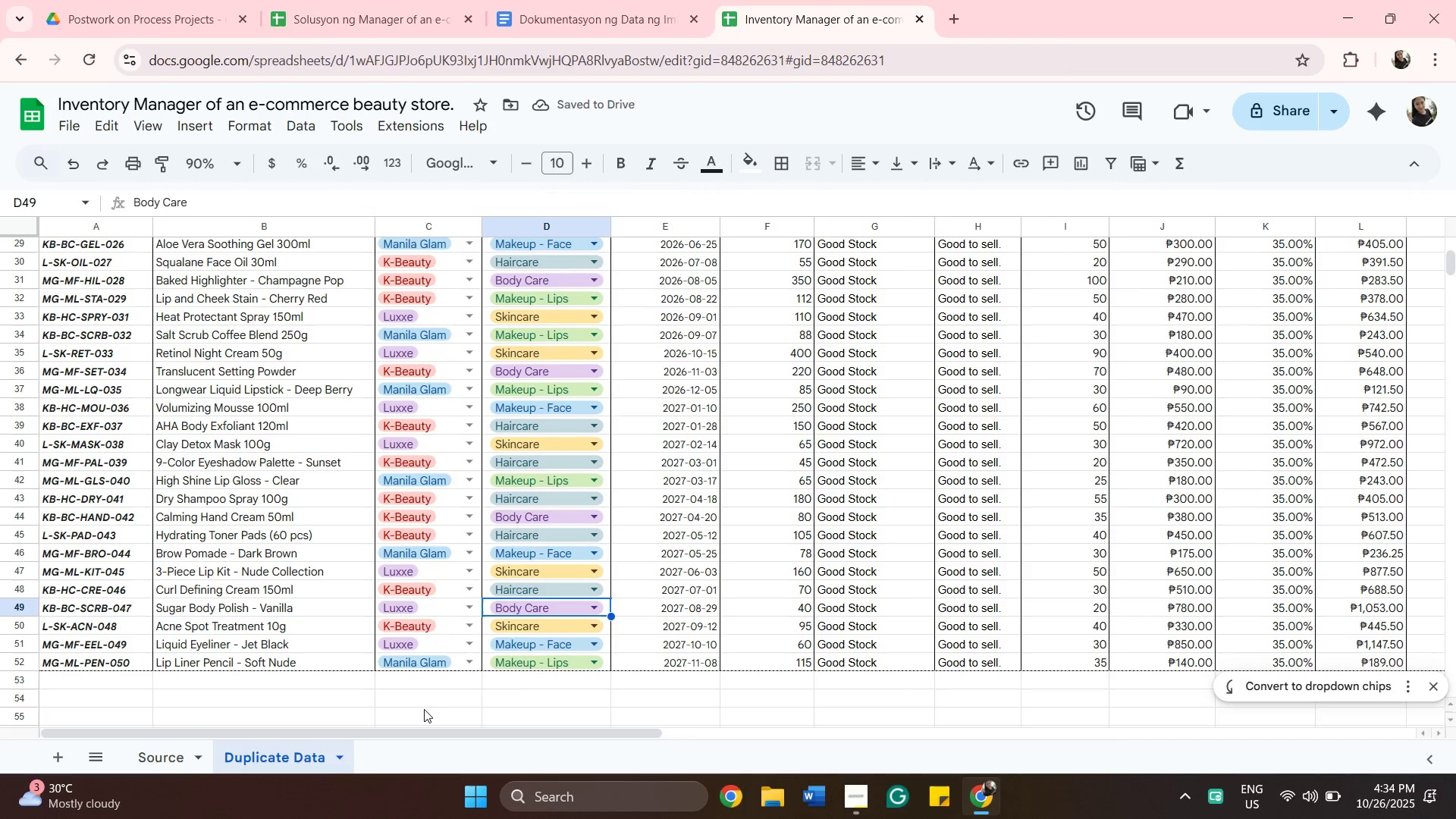 
scroll: coordinate [426, 548], scroll_direction: up, amount: 12.0
 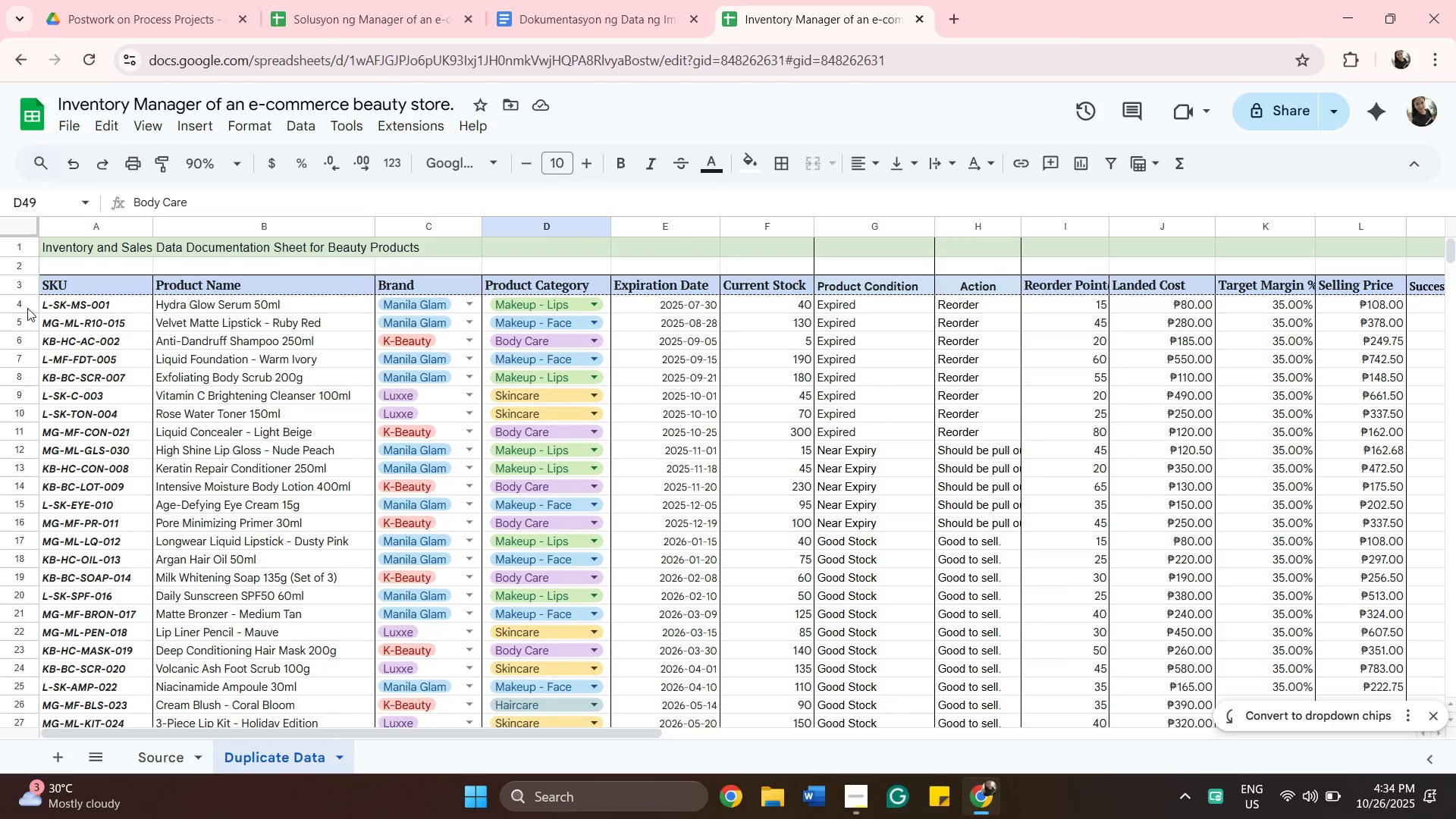 
left_click([27, 308])
 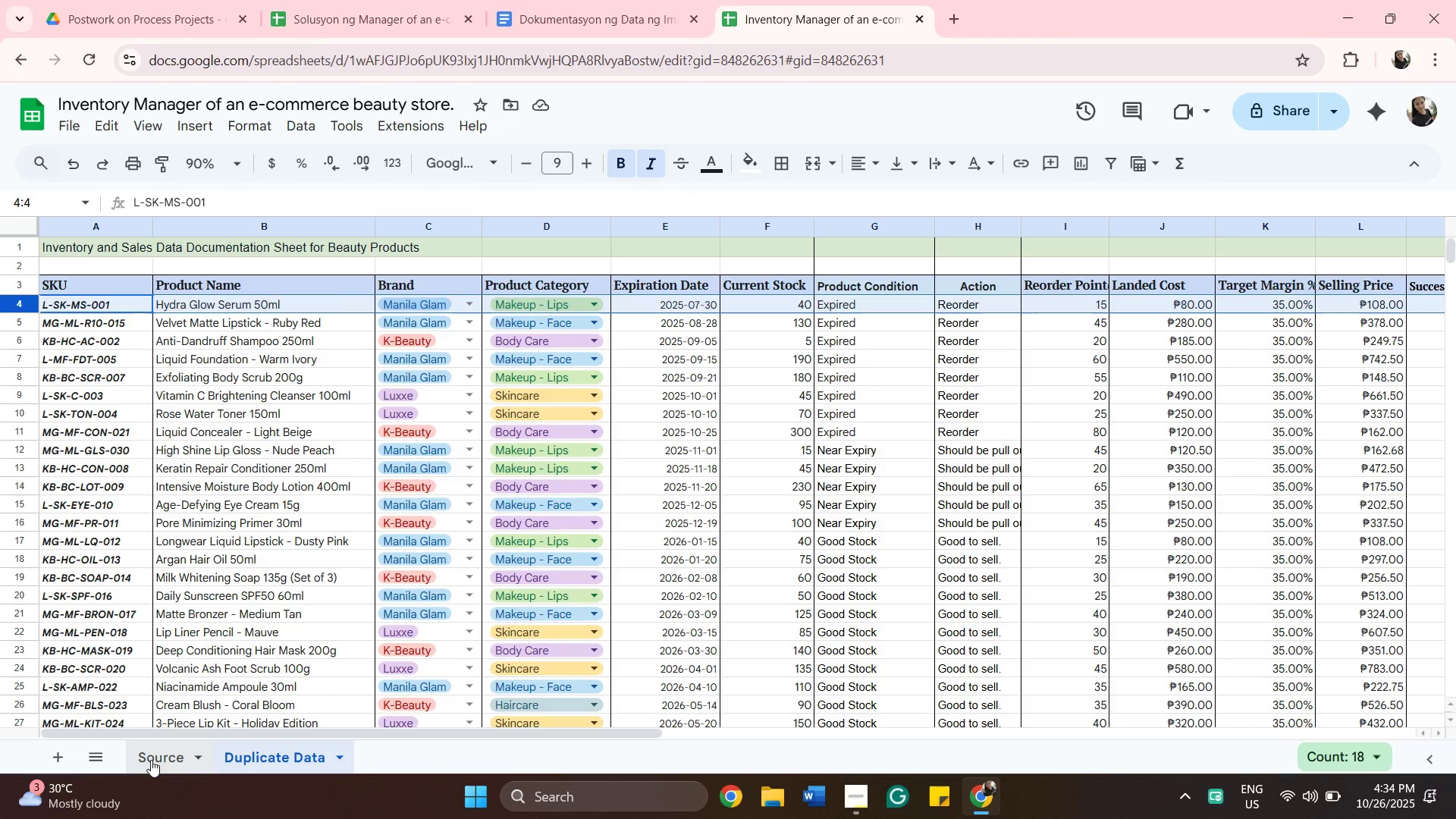 
left_click([151, 760])
 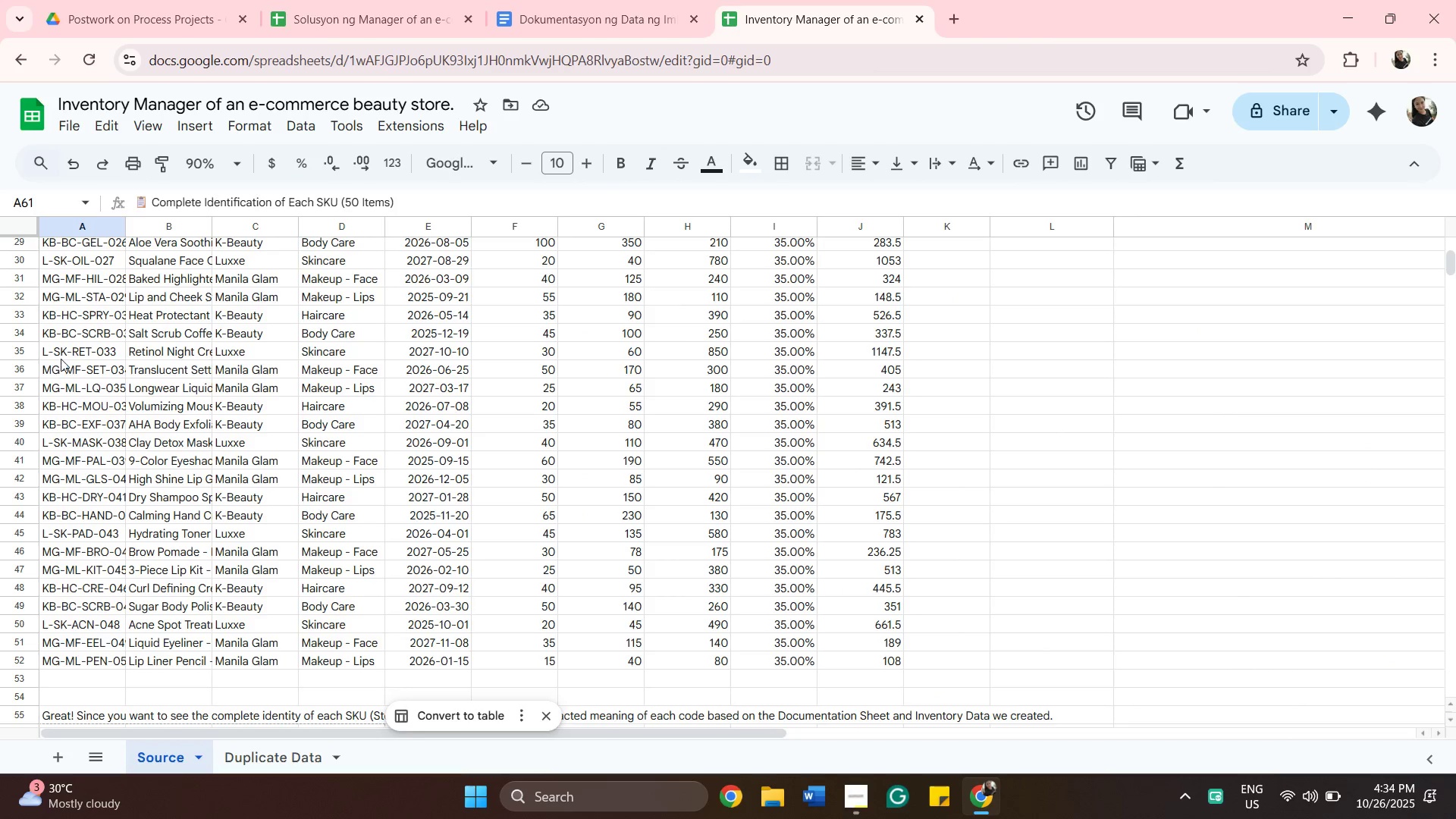 
scroll: coordinate [102, 495], scroll_direction: up, amount: 9.0
 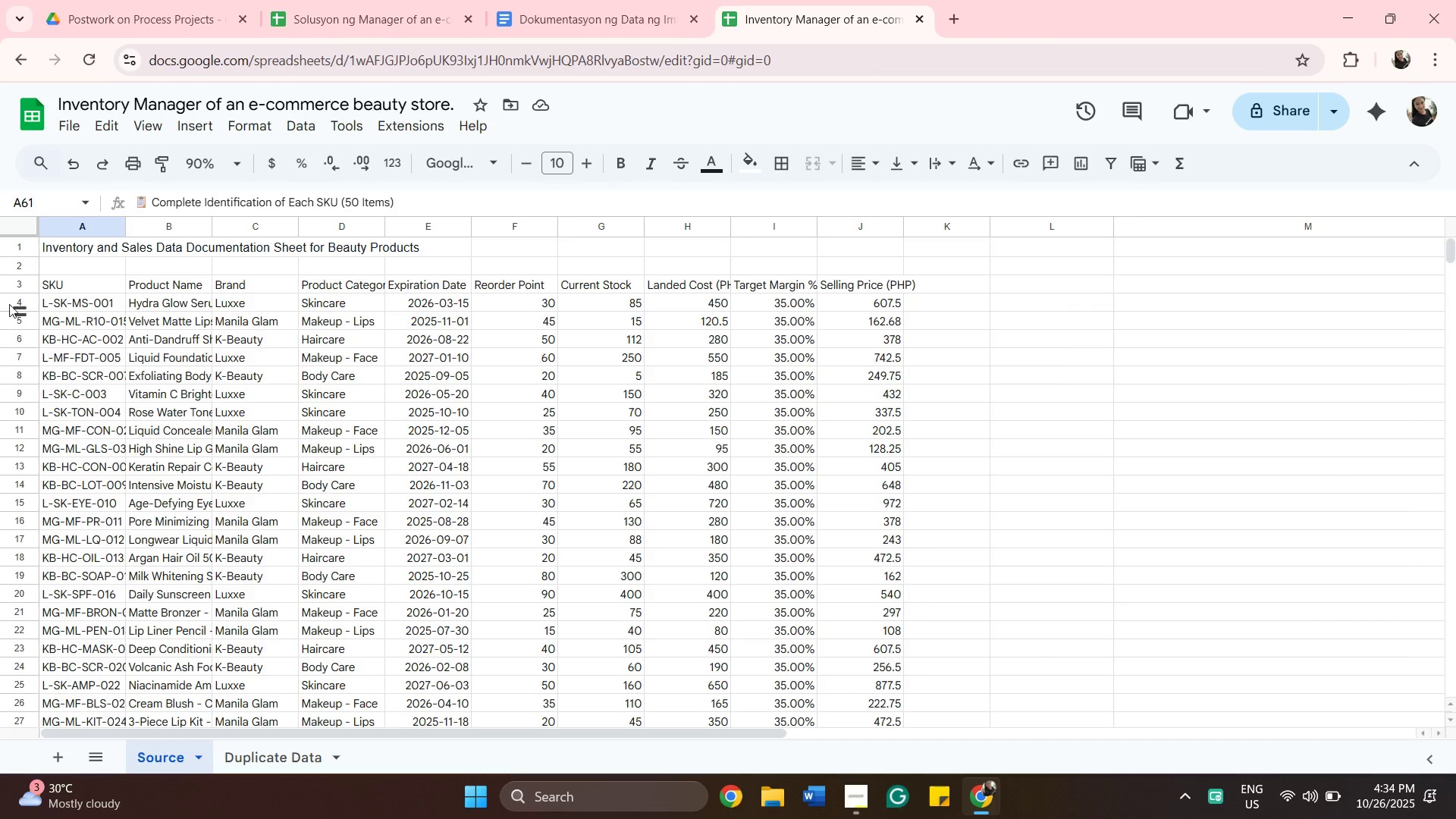 
left_click([9, 301])
 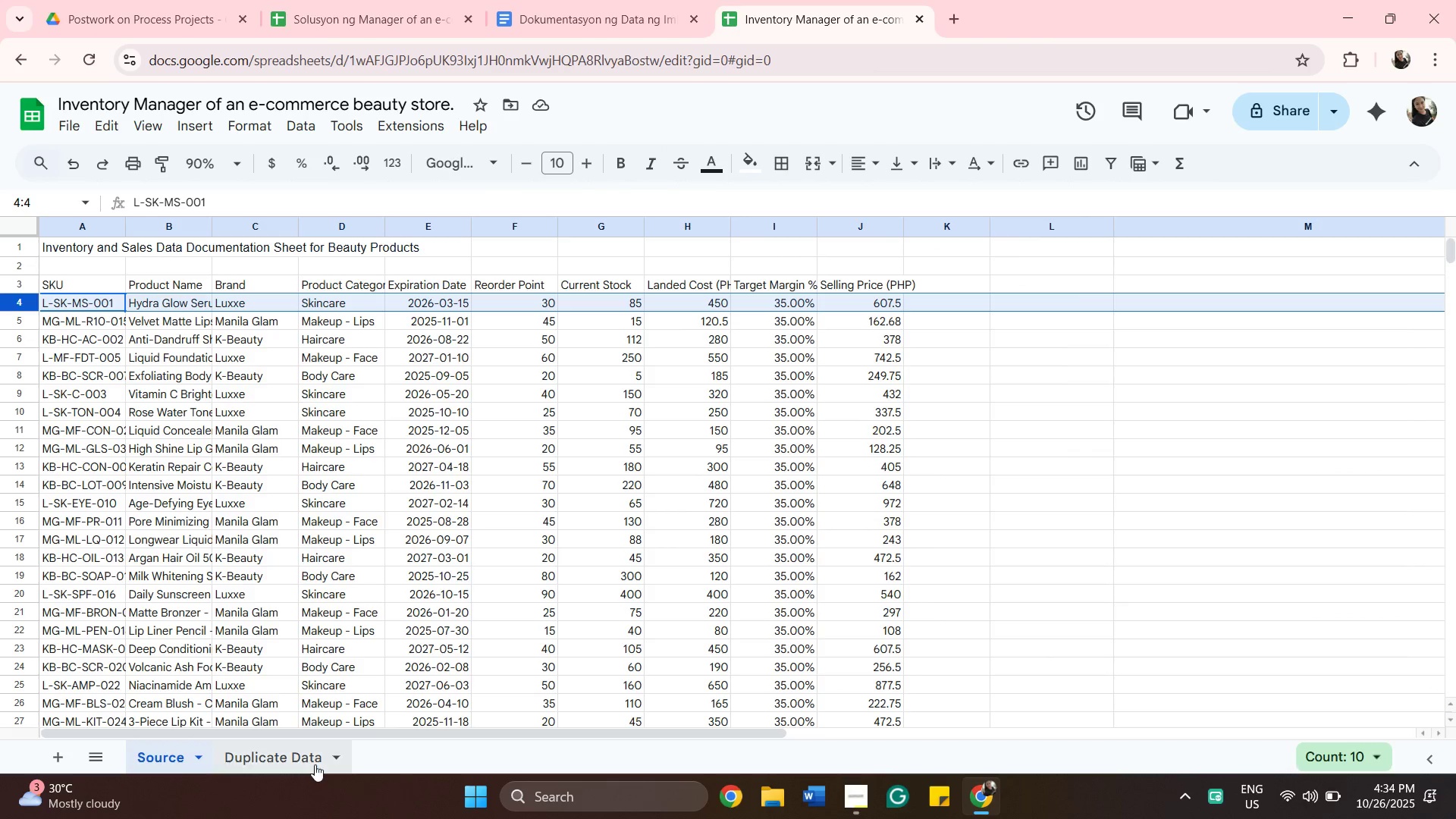 
left_click([305, 756])
 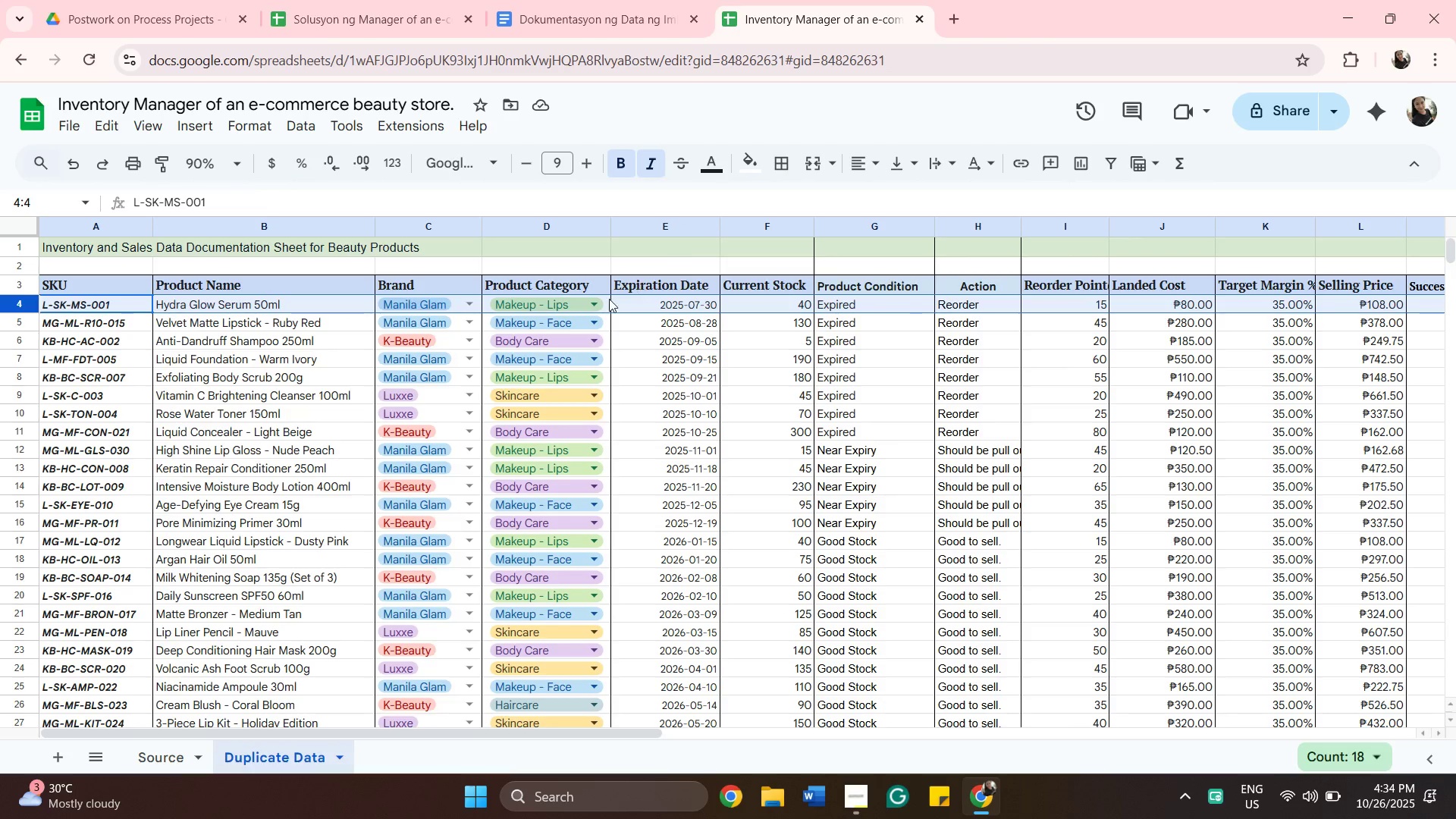 
scroll: coordinate [609, 299], scroll_direction: up, amount: 1.0
 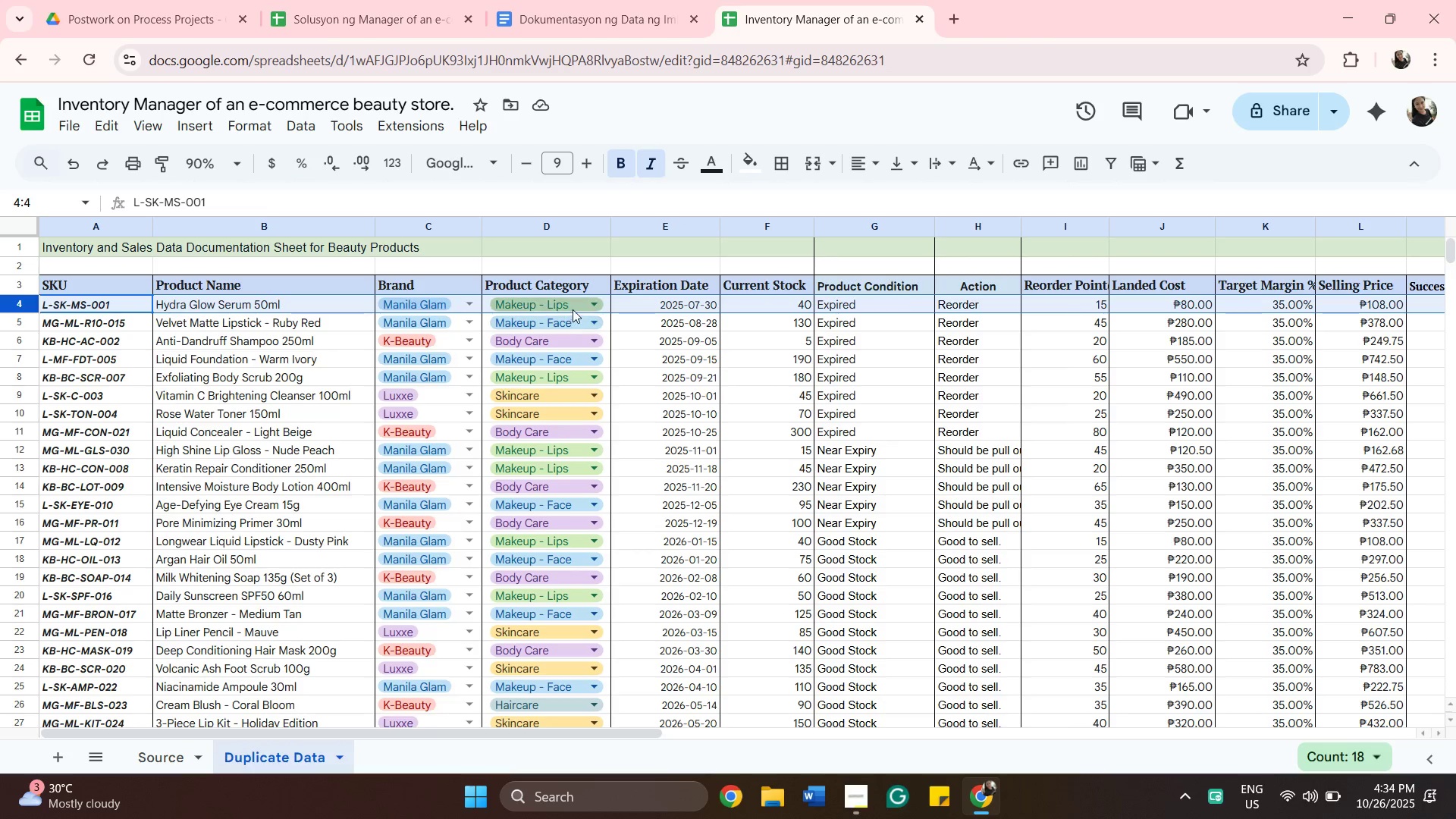 
left_click([584, 303])
 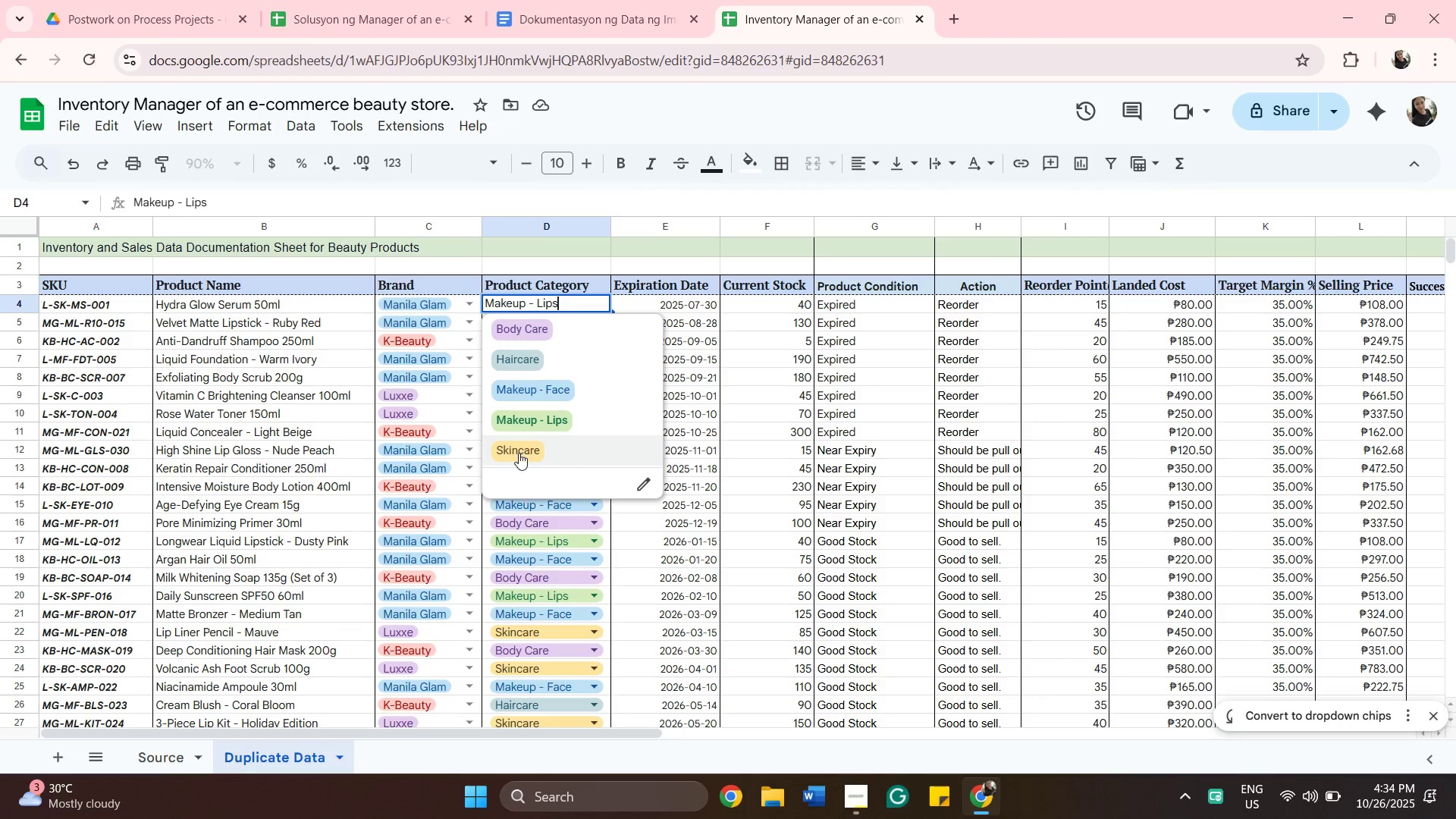 
left_click([519, 453])
 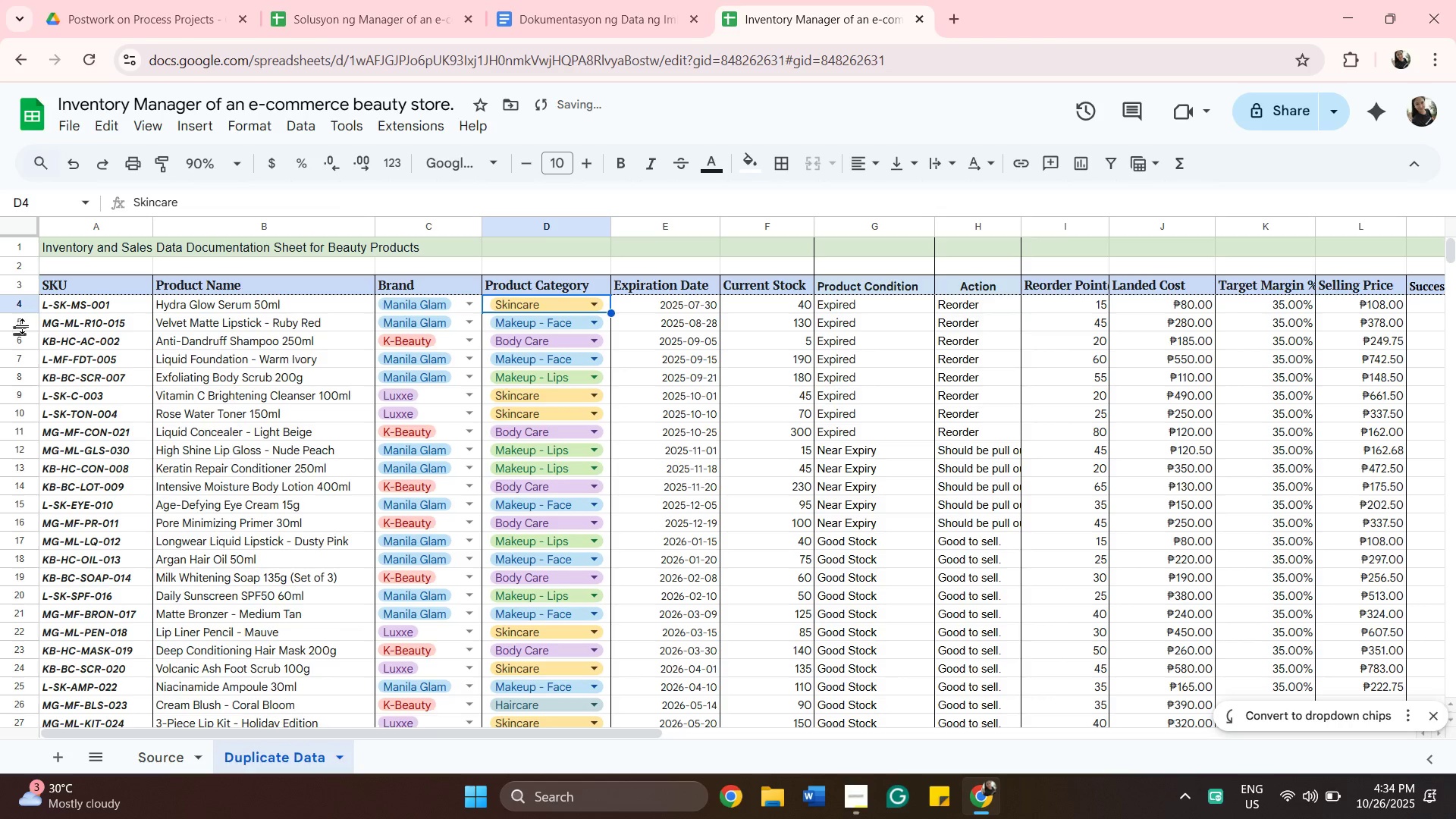 
left_click([18, 322])
 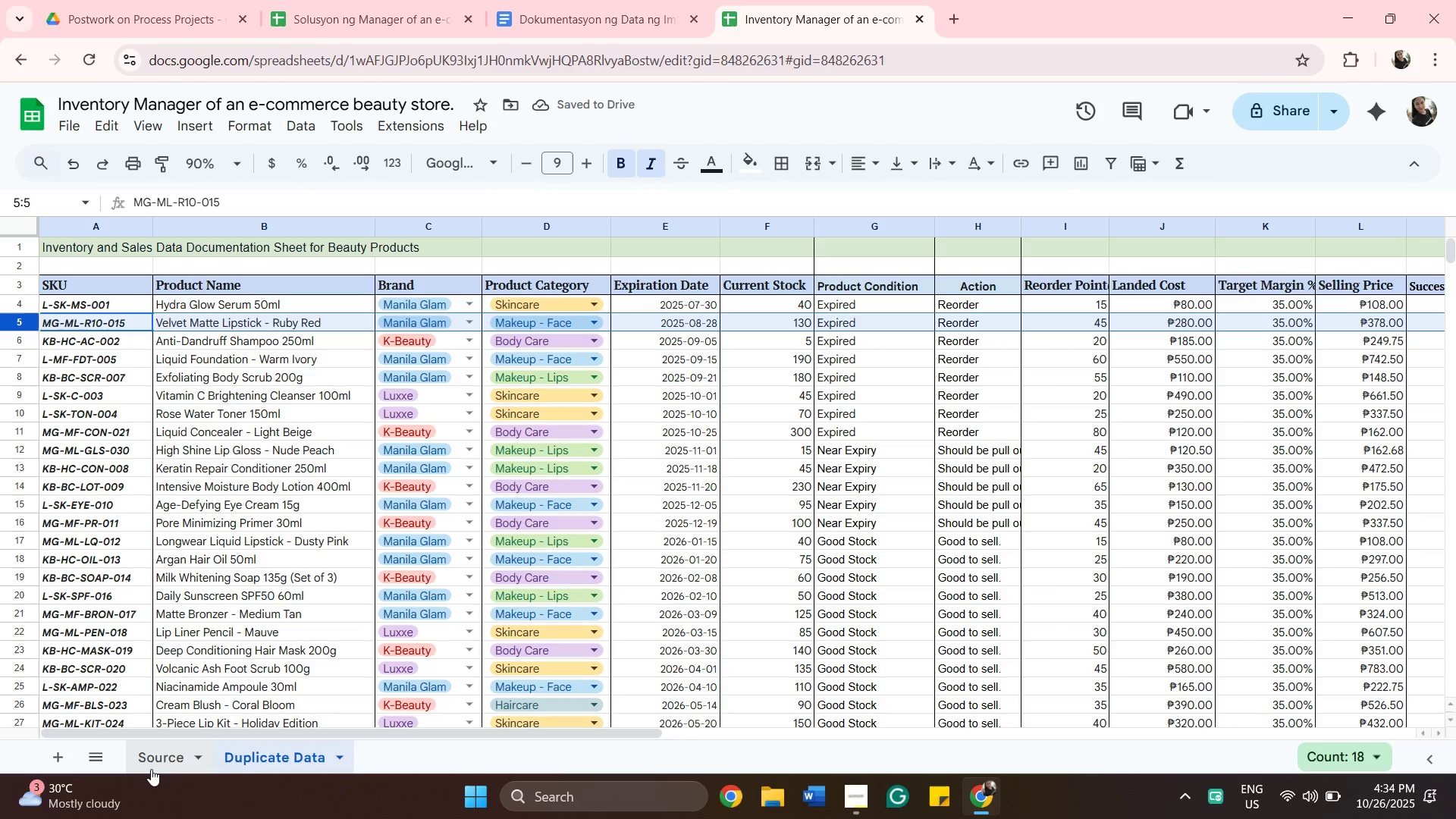 
left_click([151, 769])
 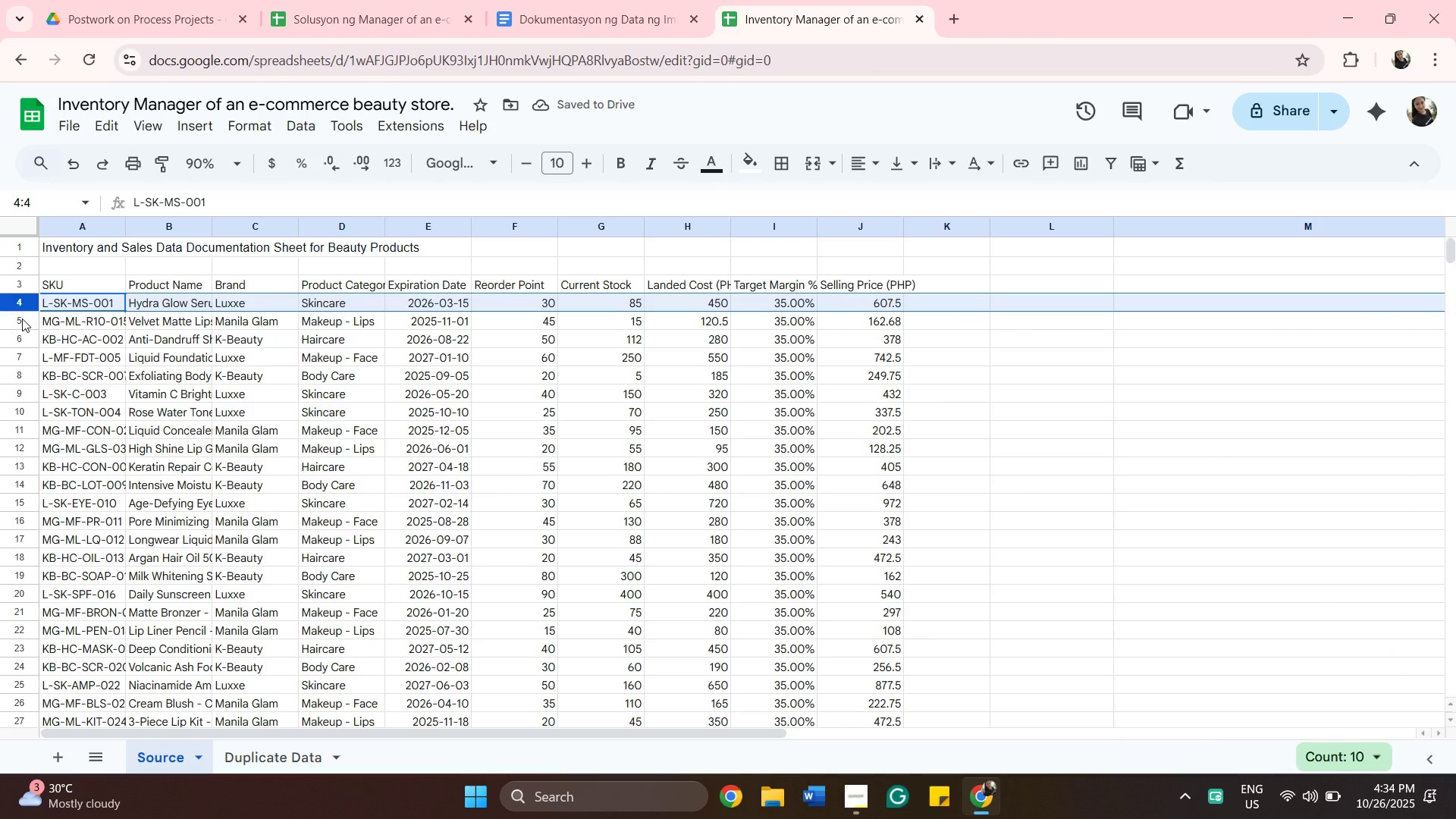 
left_click([22, 318])
 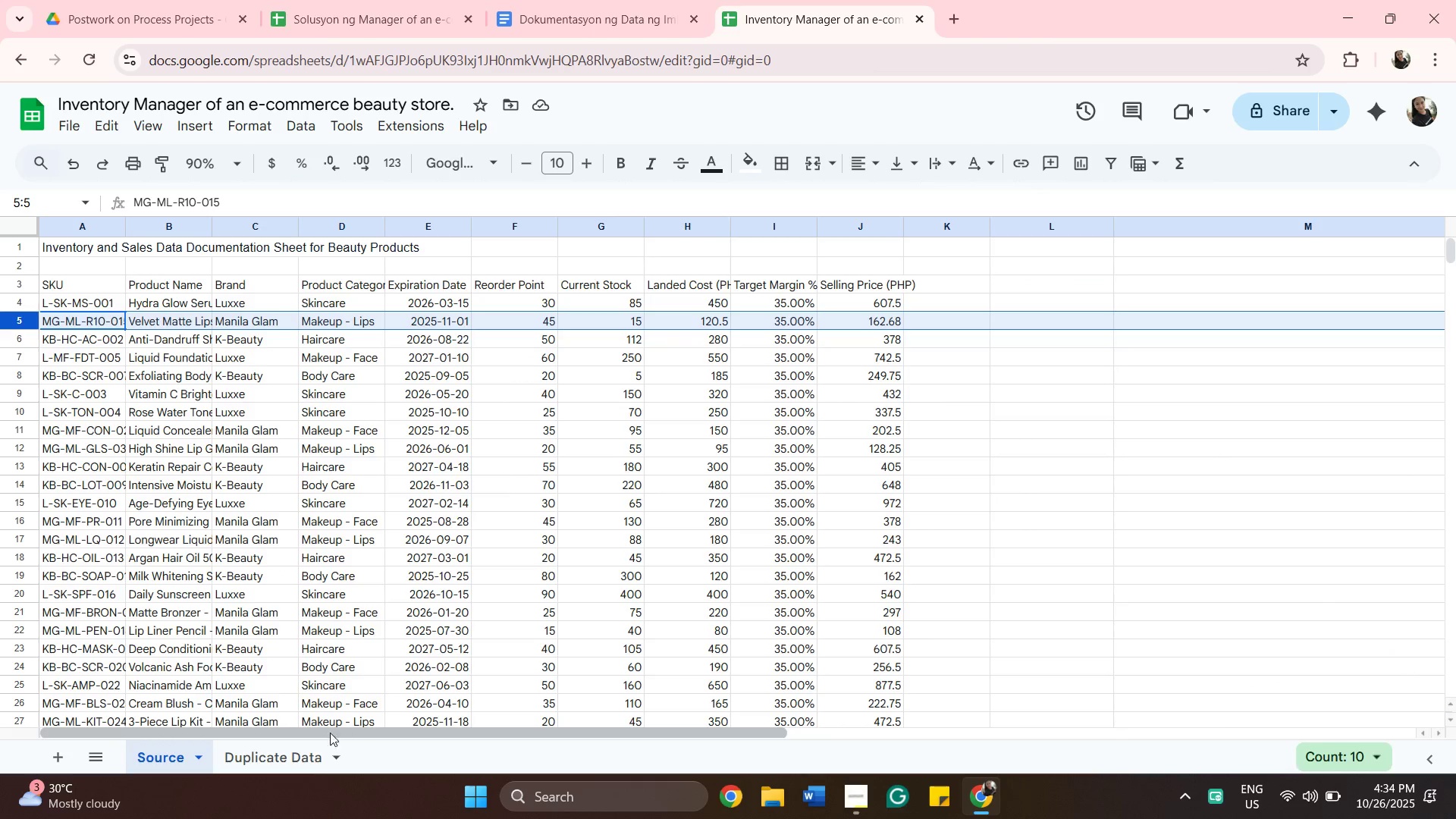 
left_click([304, 751])
 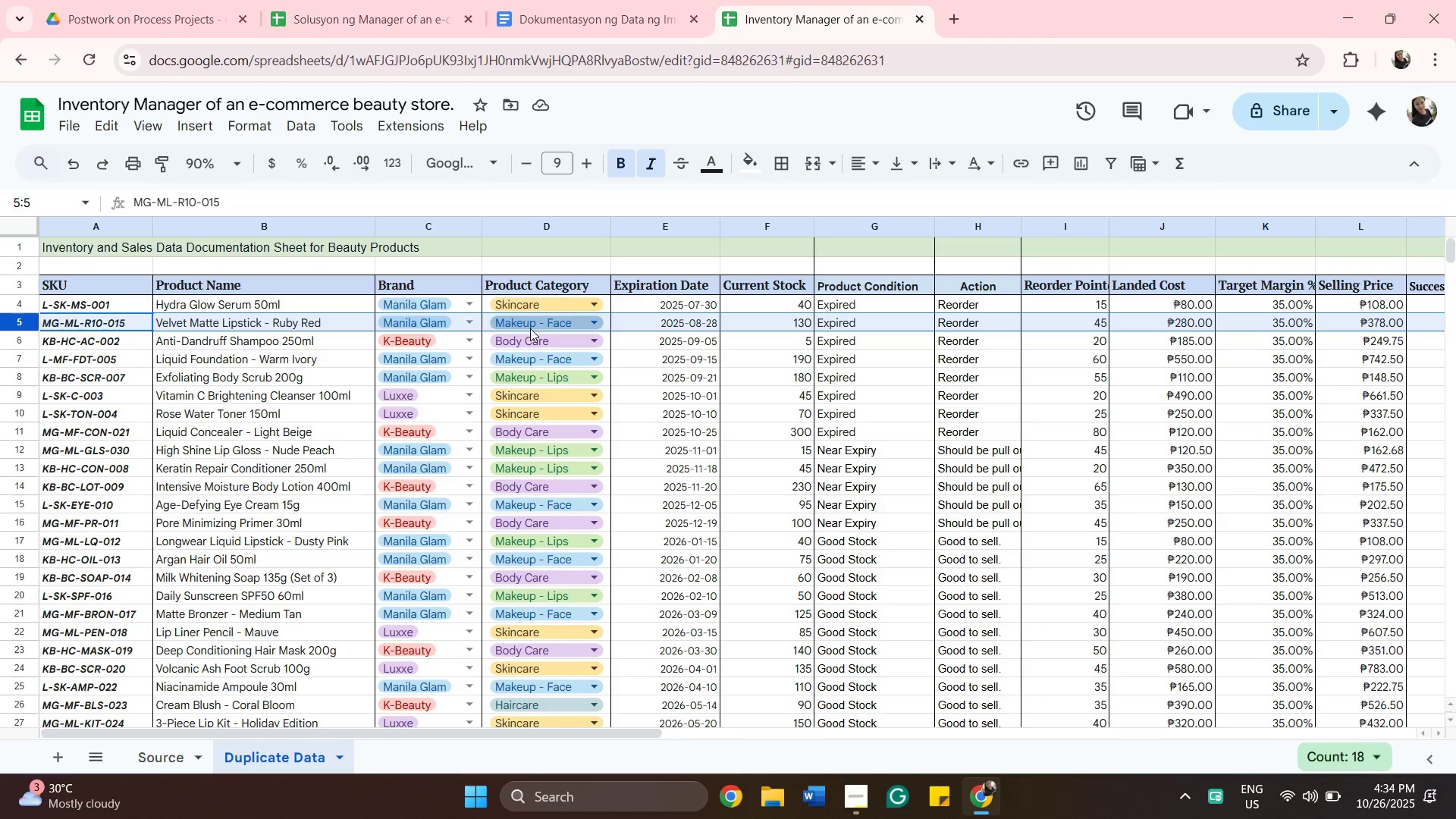 
left_click([530, 328])
 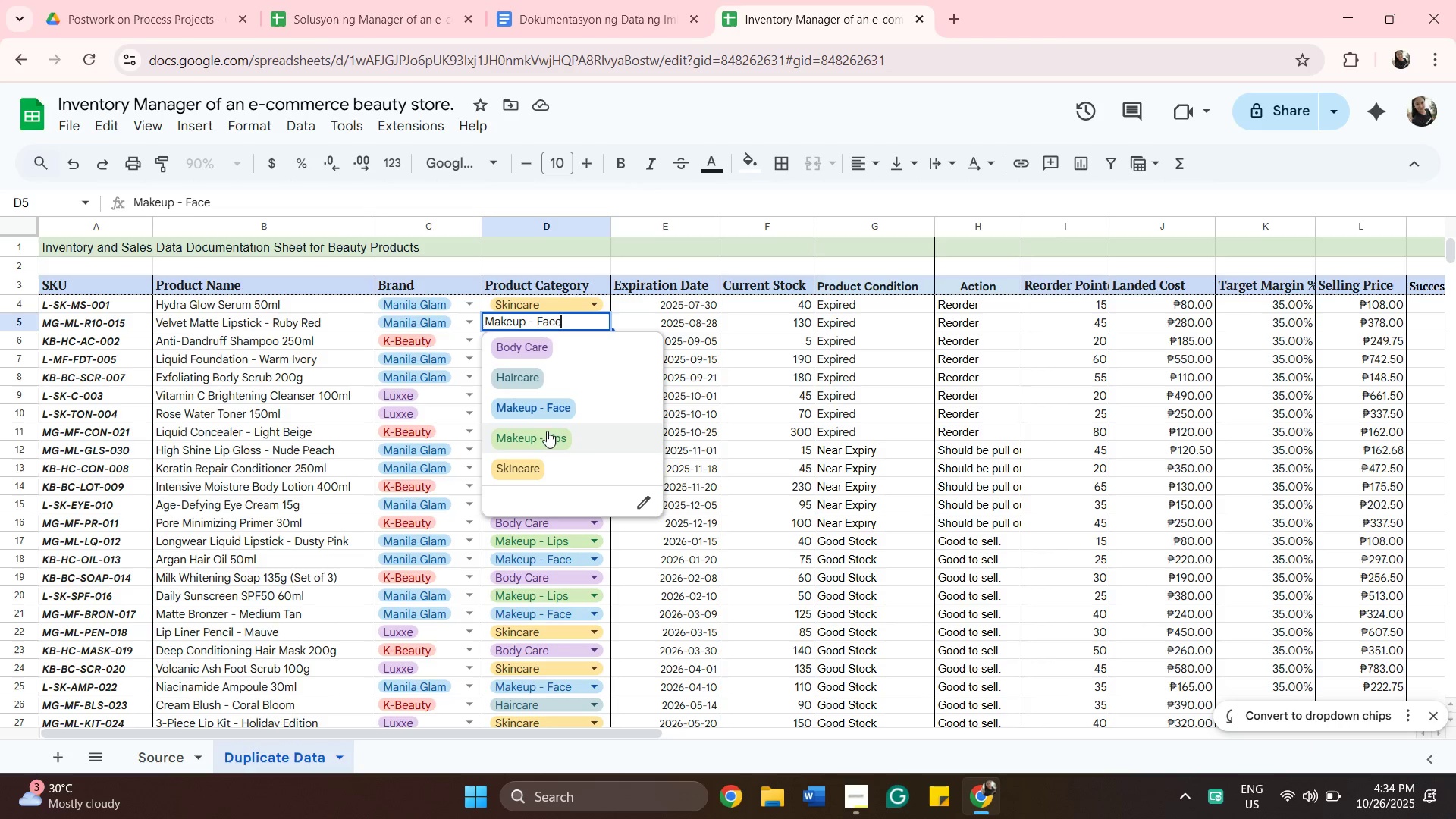 
left_click([547, 435])
 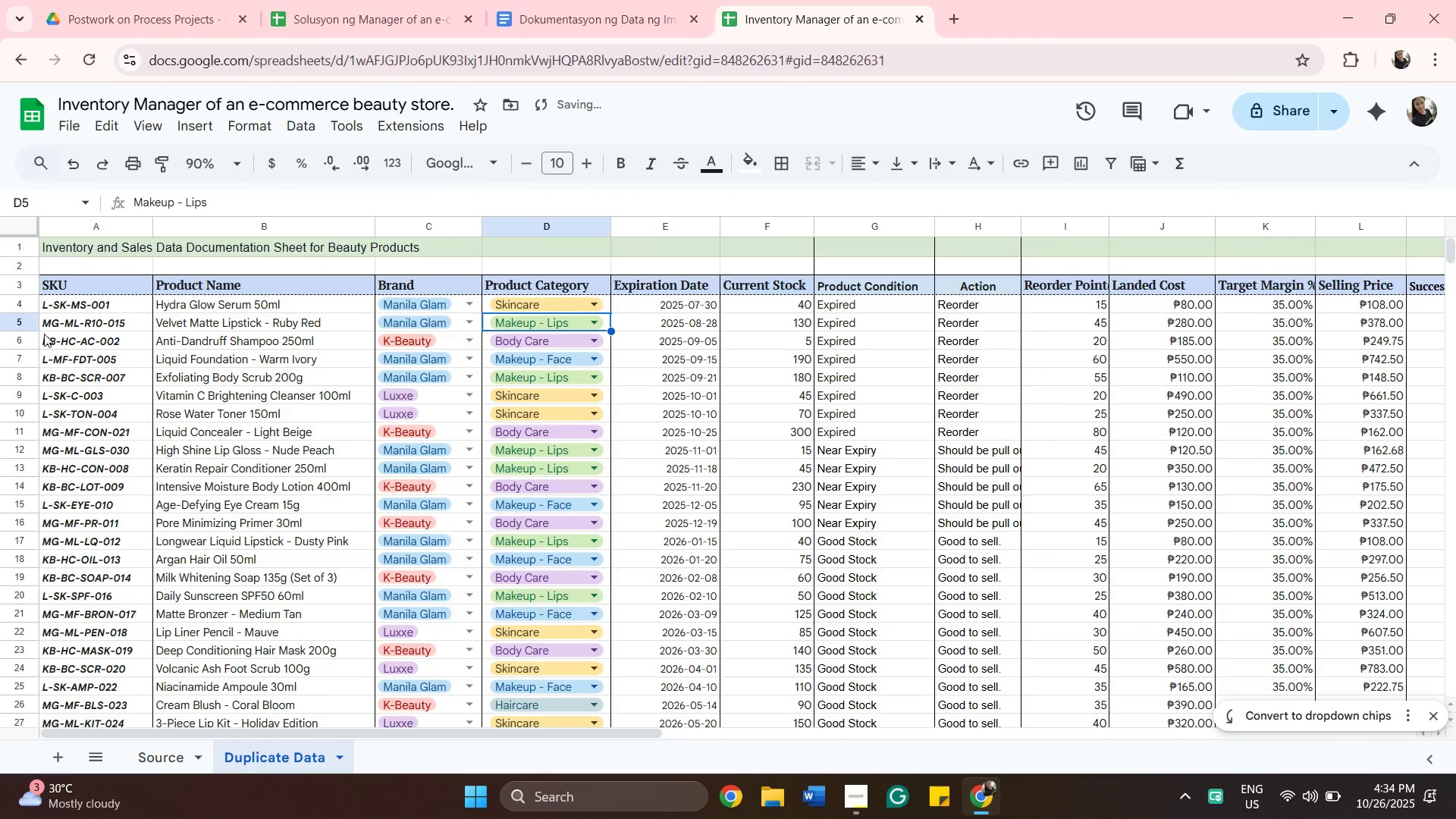 
left_click([23, 343])
 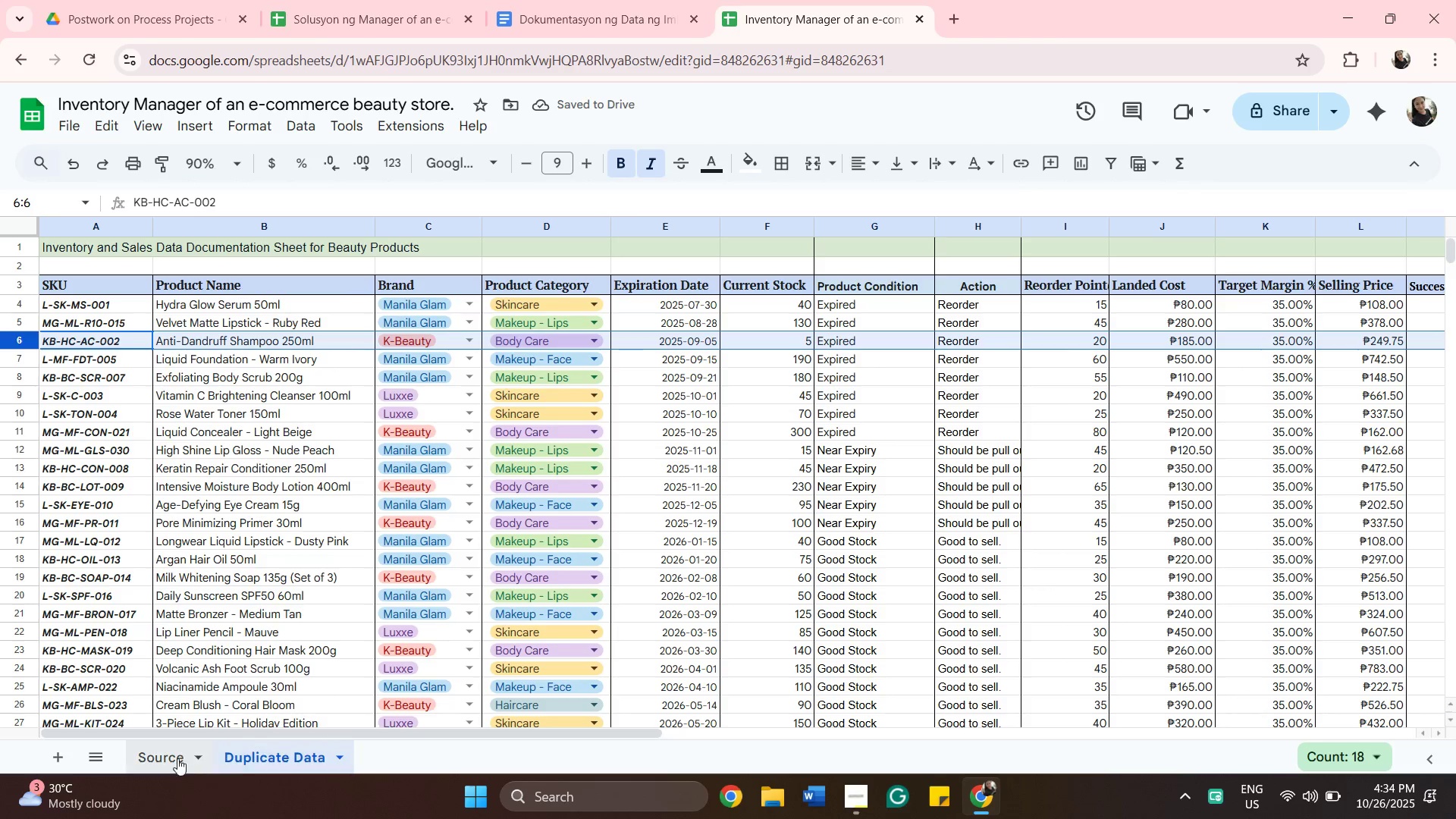 
left_click([175, 760])
 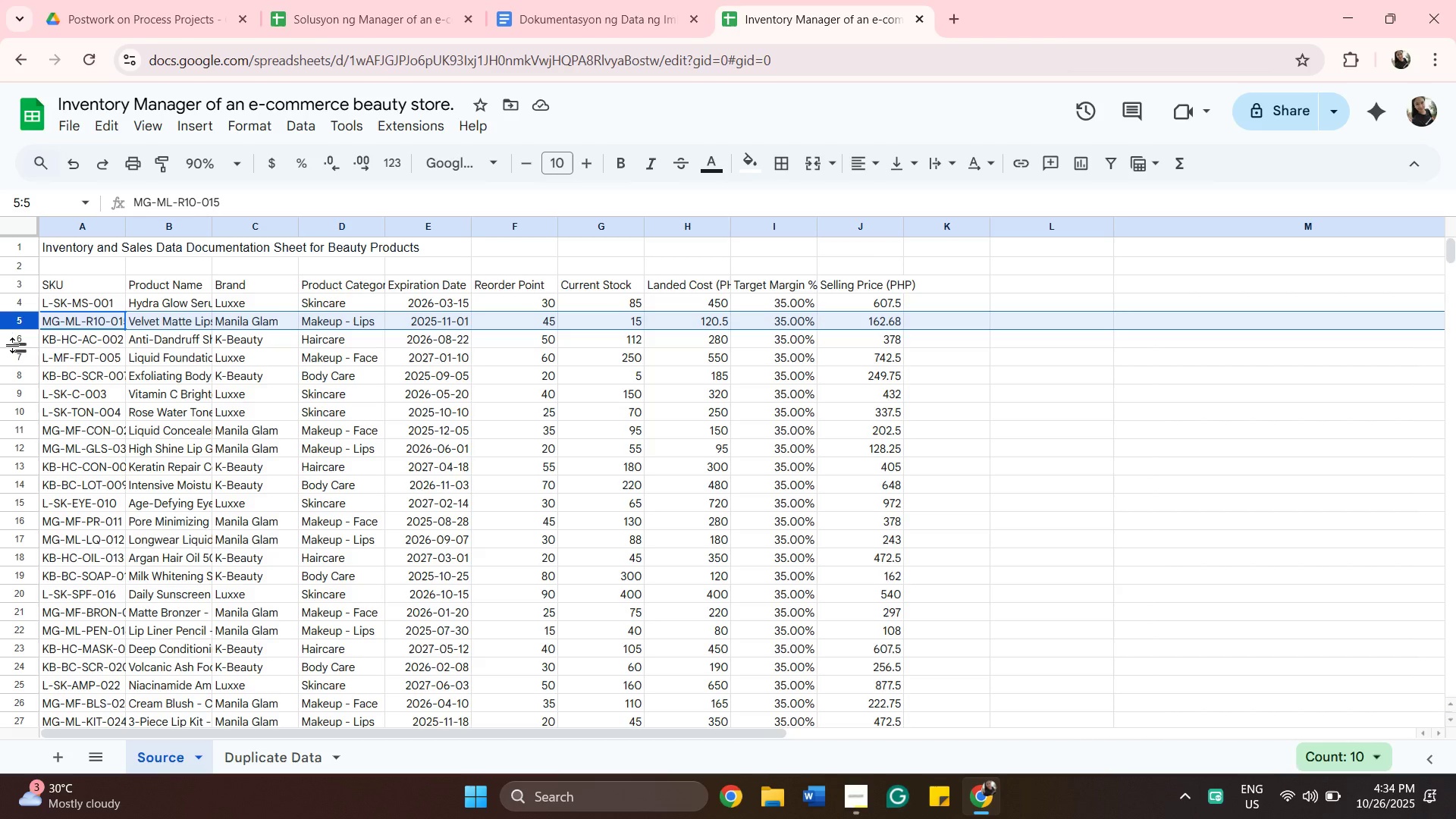 
left_click([8, 339])
 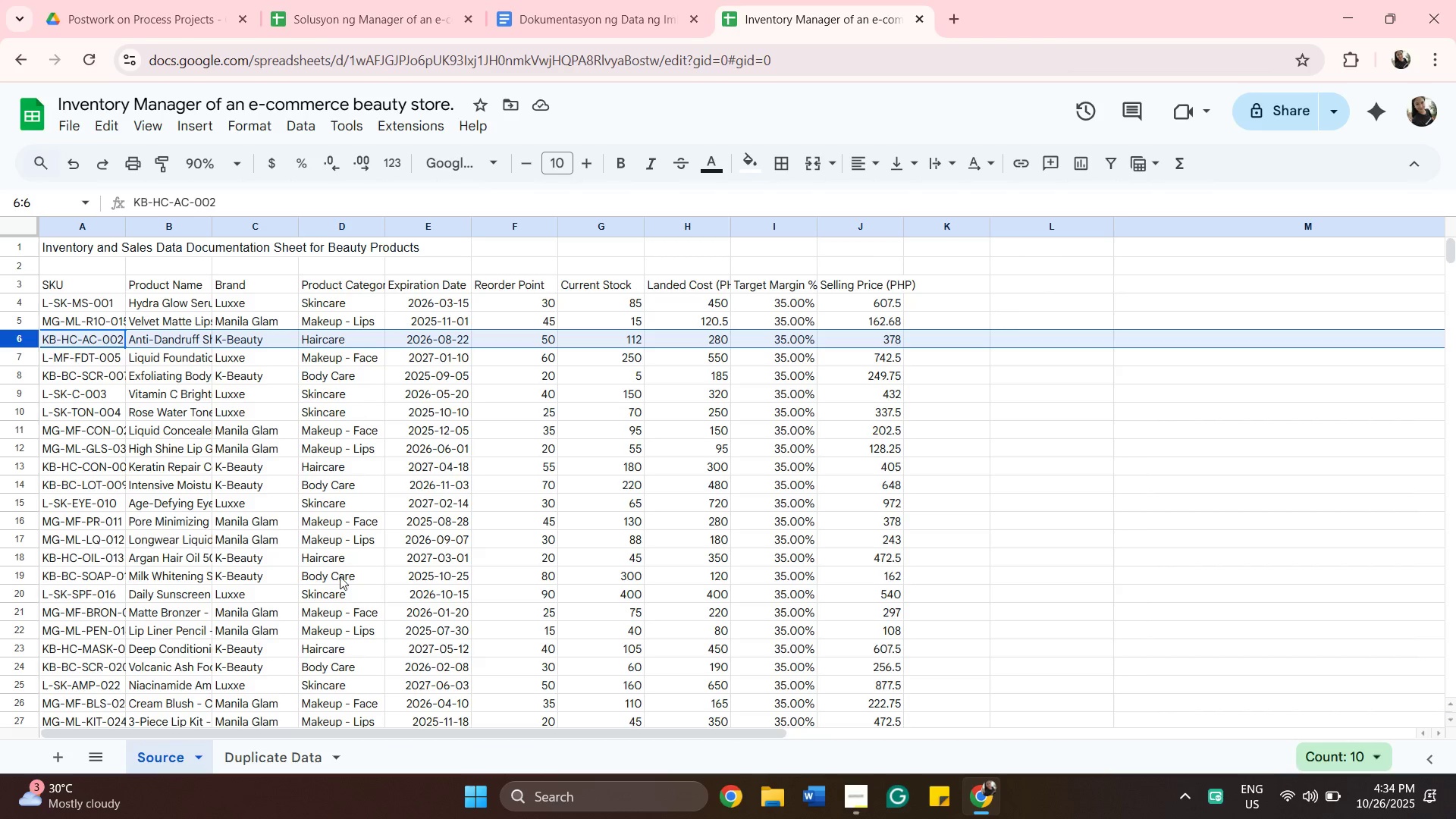 
left_click([283, 762])
 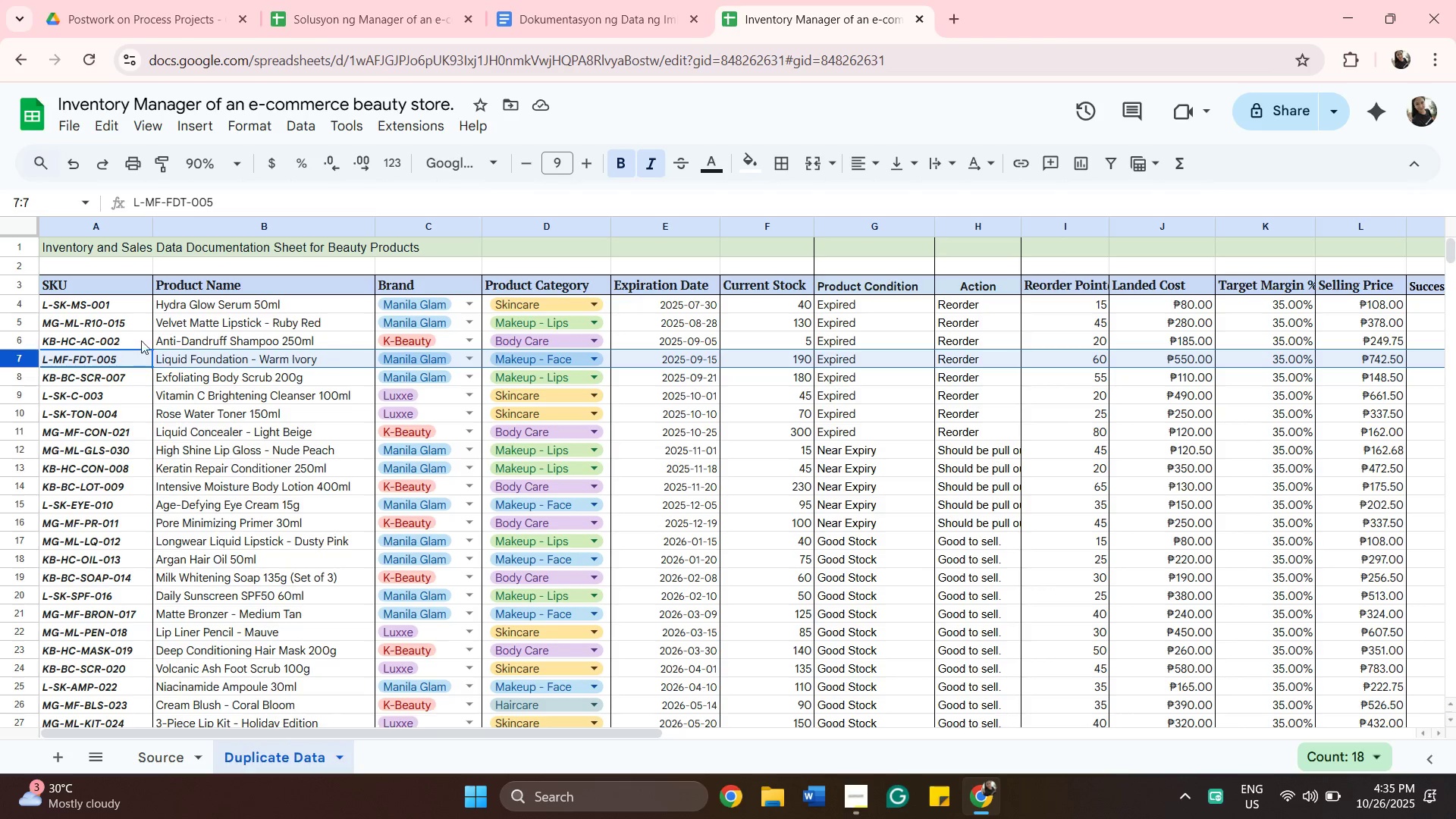 
wait(7.5)
 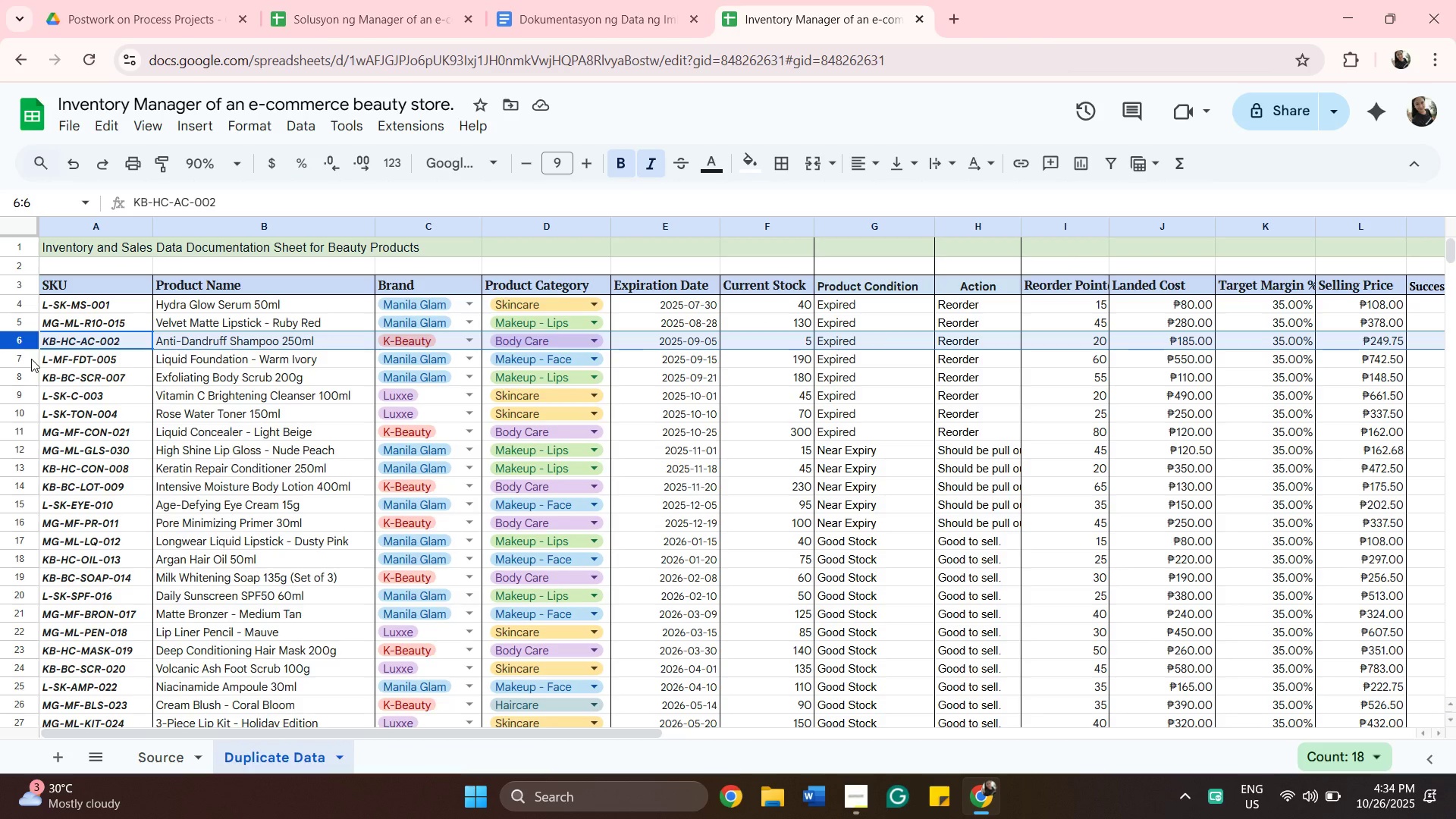 
left_click([14, 341])
 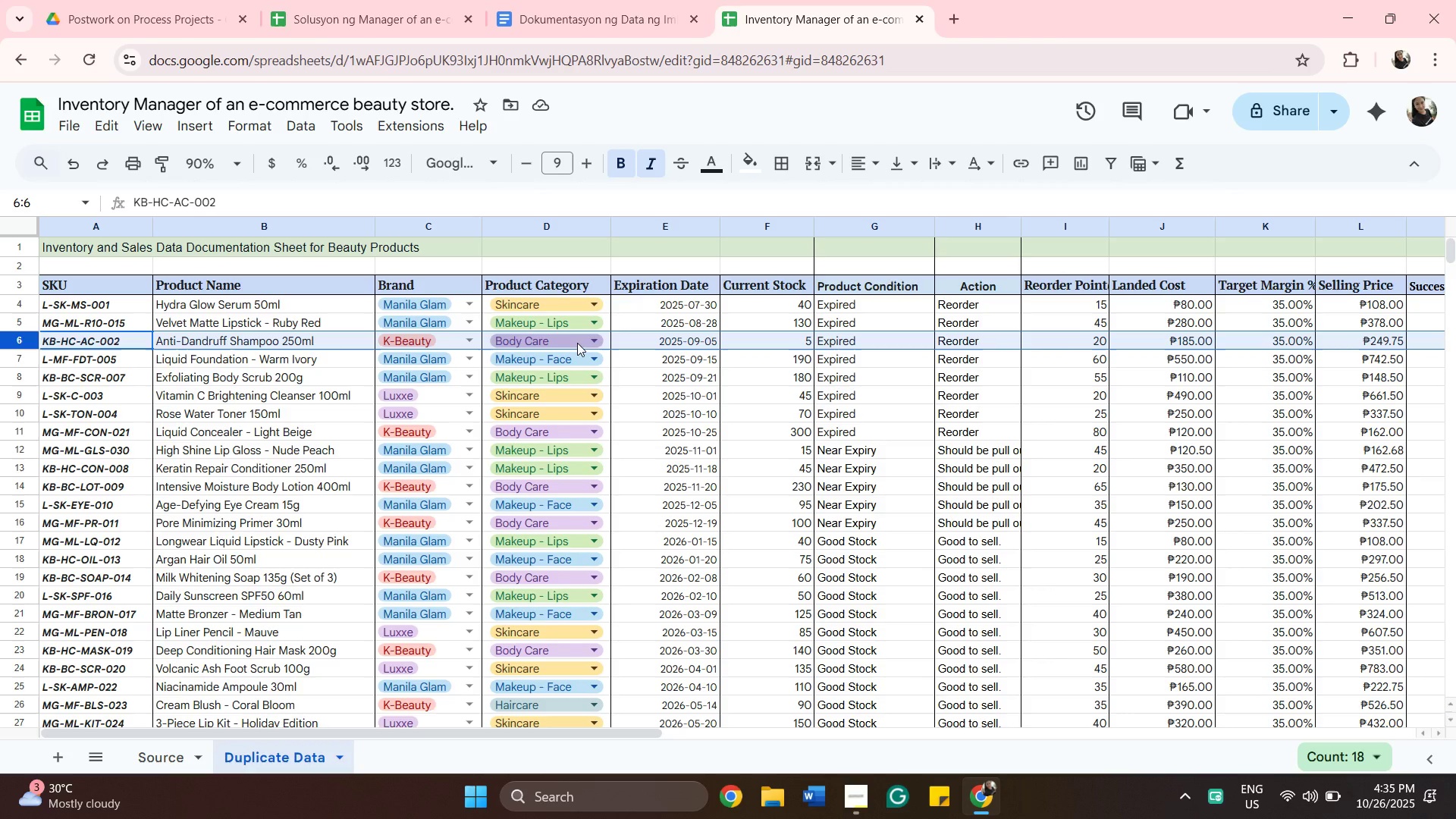 
left_click([577, 343])
 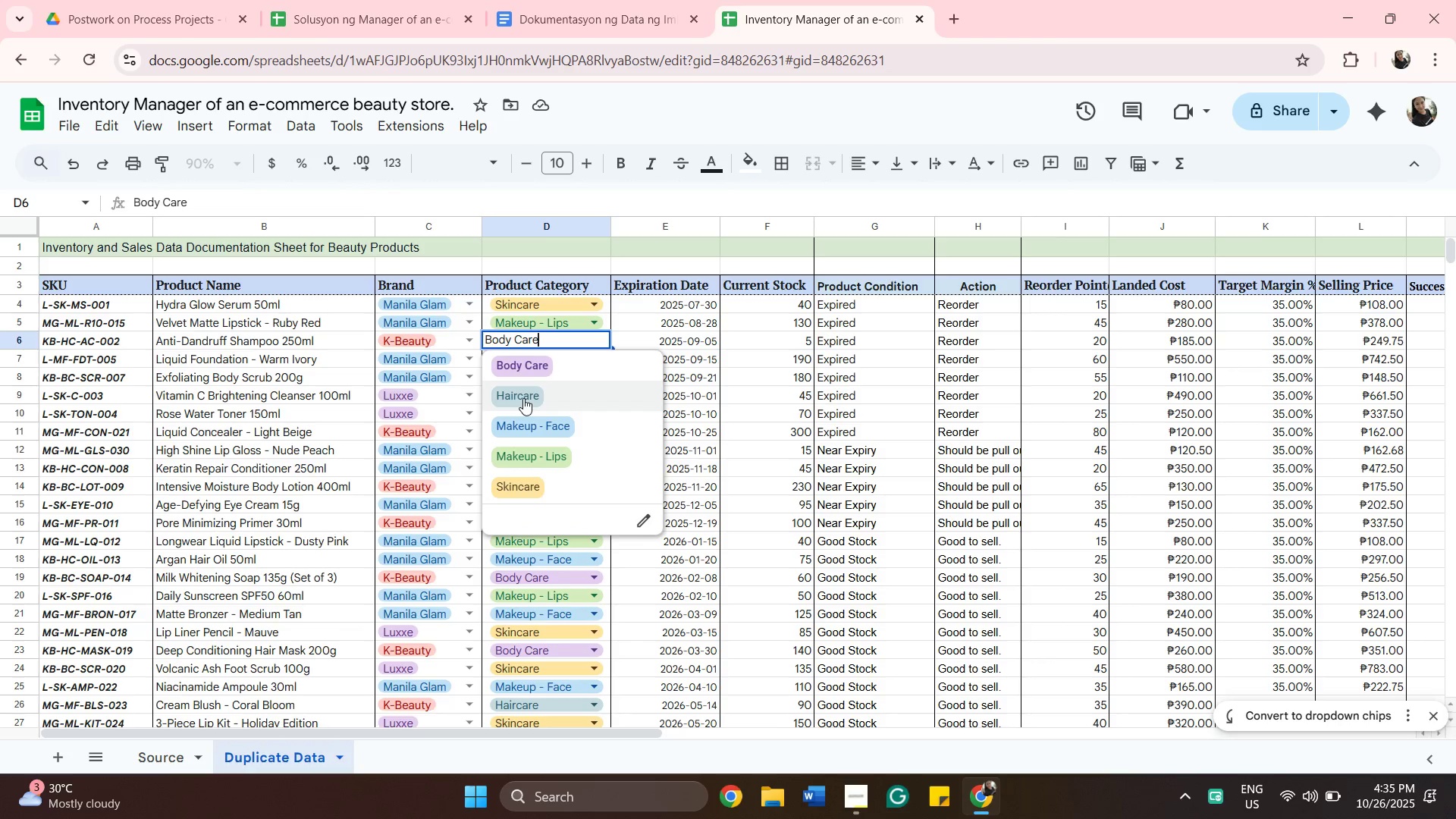 
left_click([523, 398])
 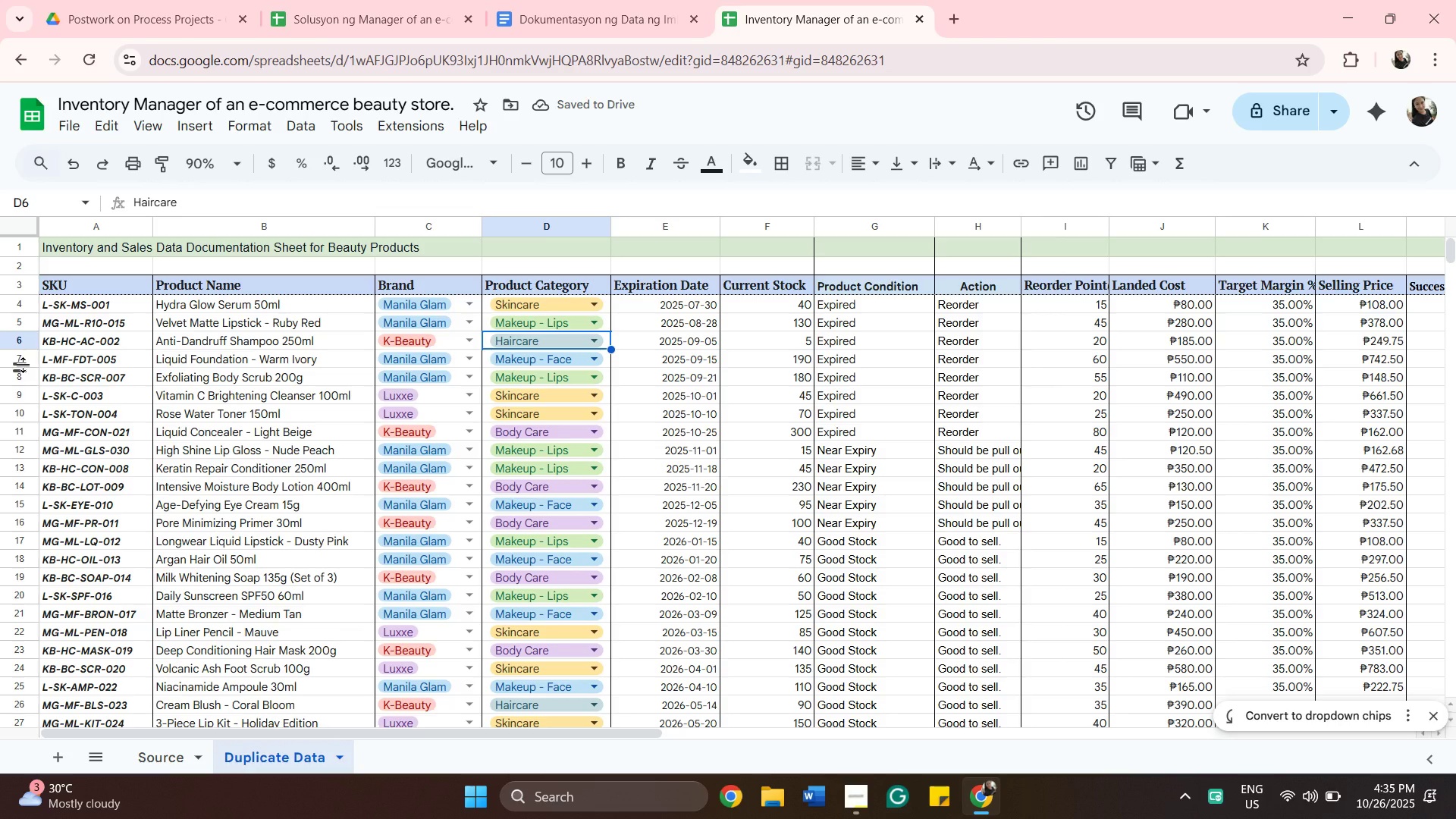 
left_click([21, 361])
 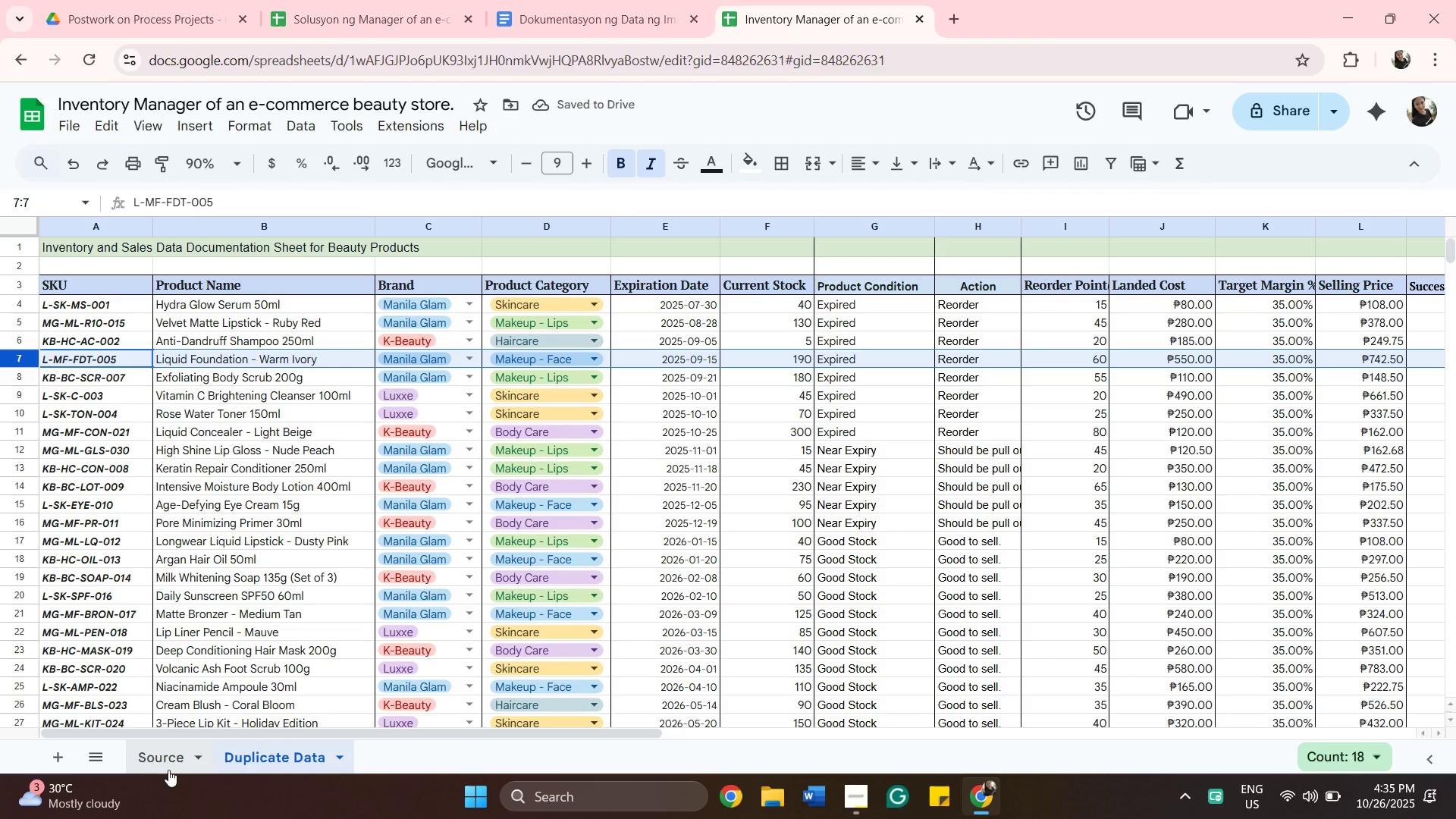 
left_click([168, 770])
 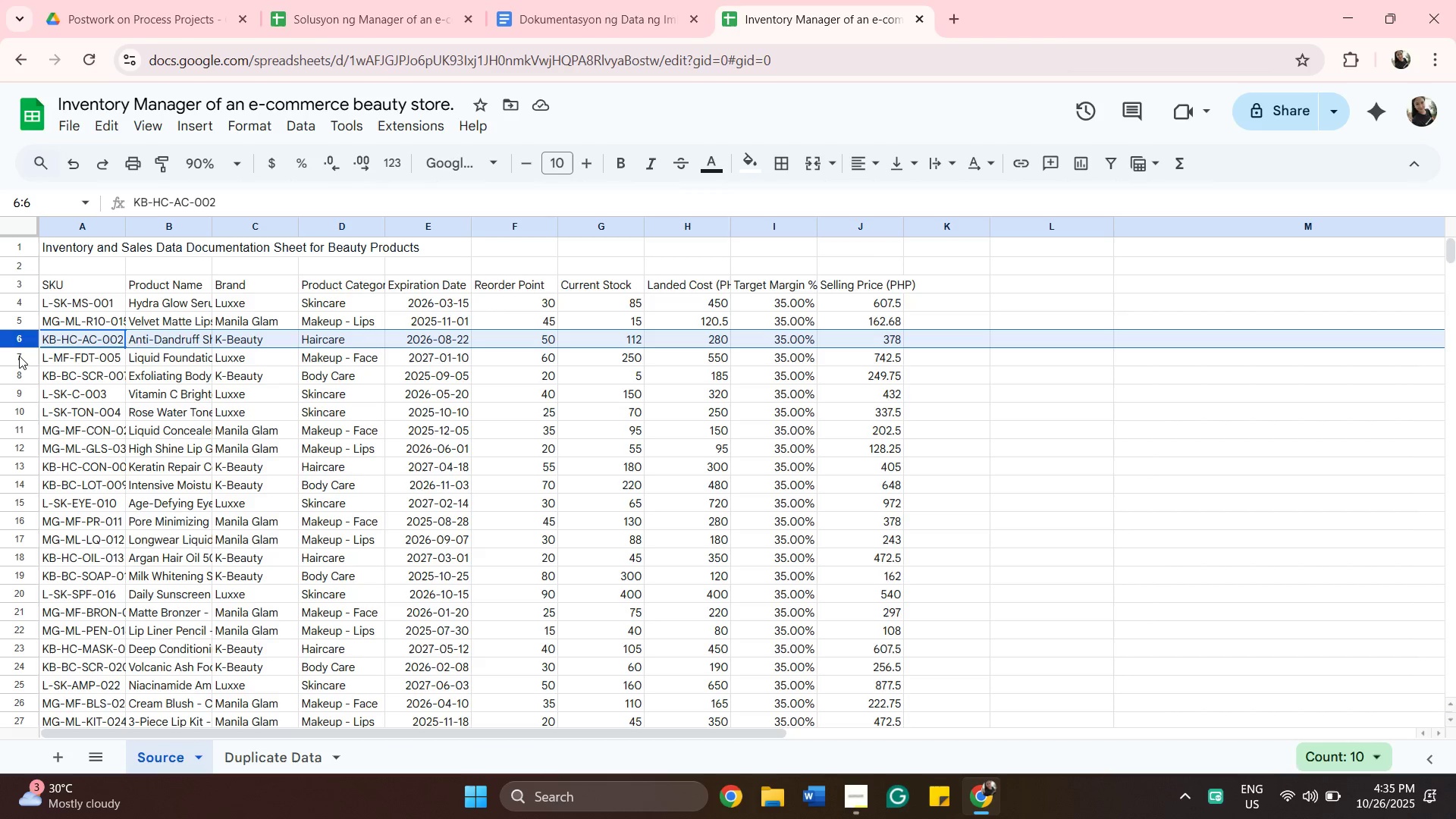 
left_click([19, 356])
 